 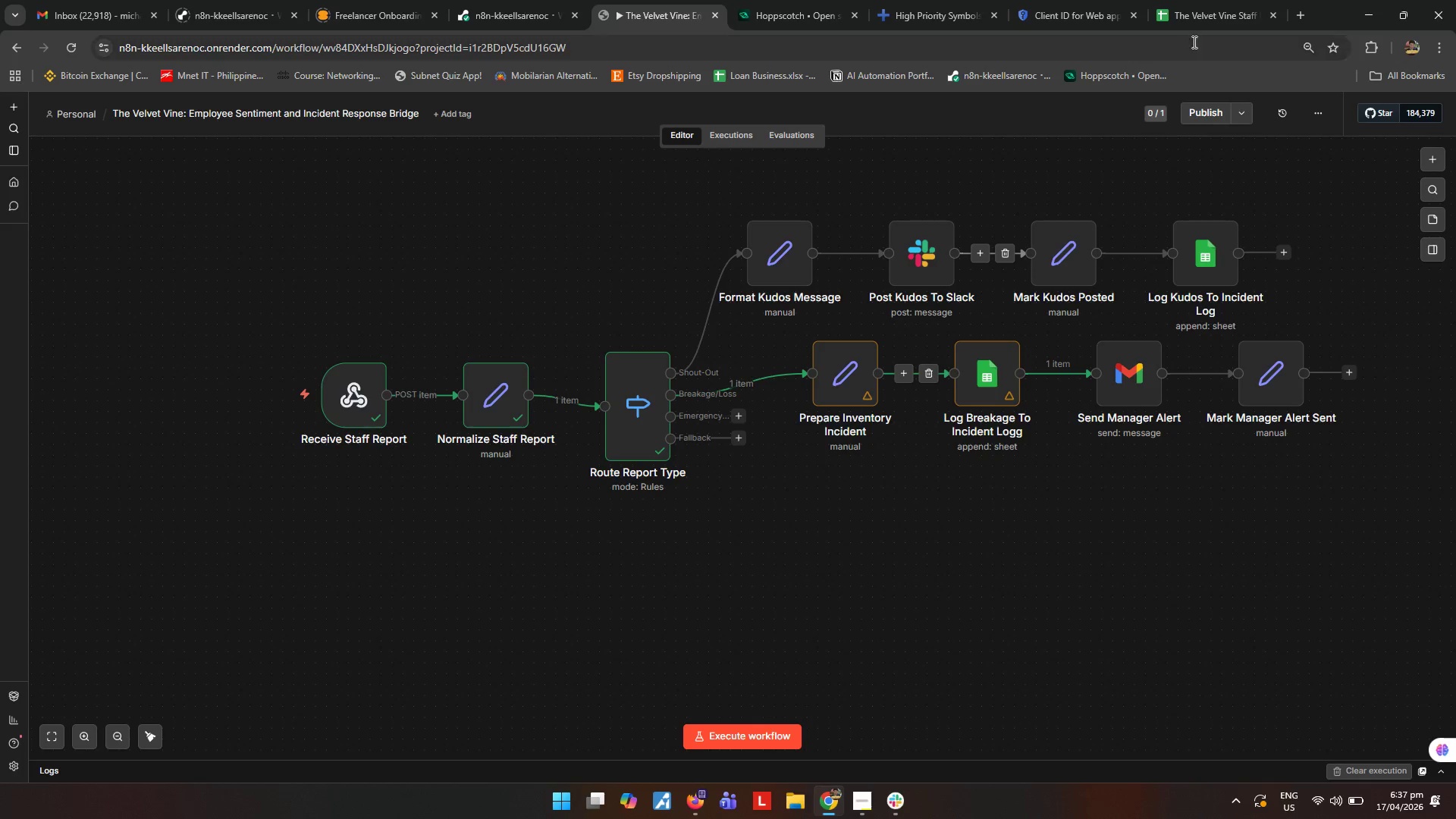 
left_click([1197, 12])
 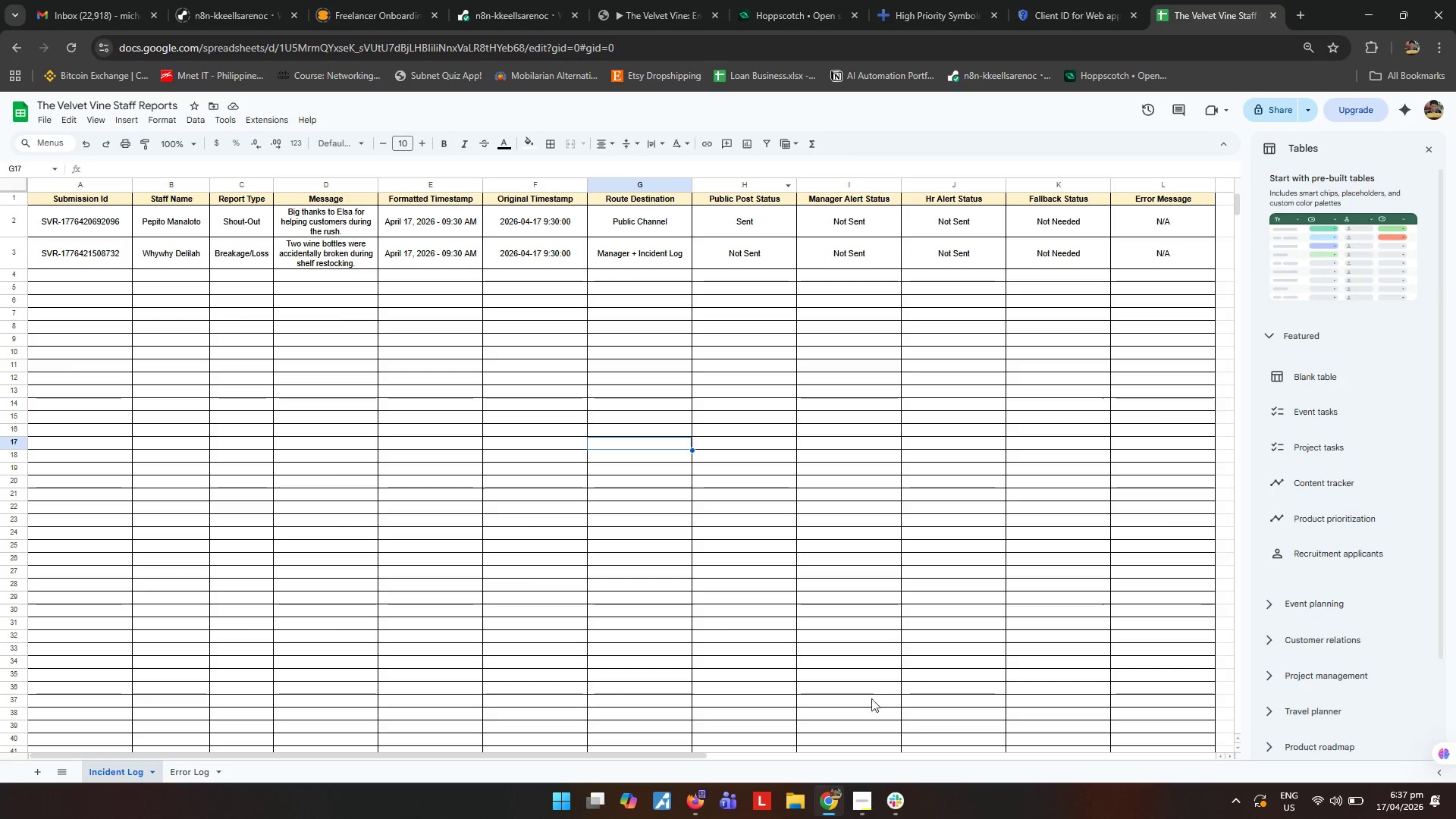 
wait(6.73)
 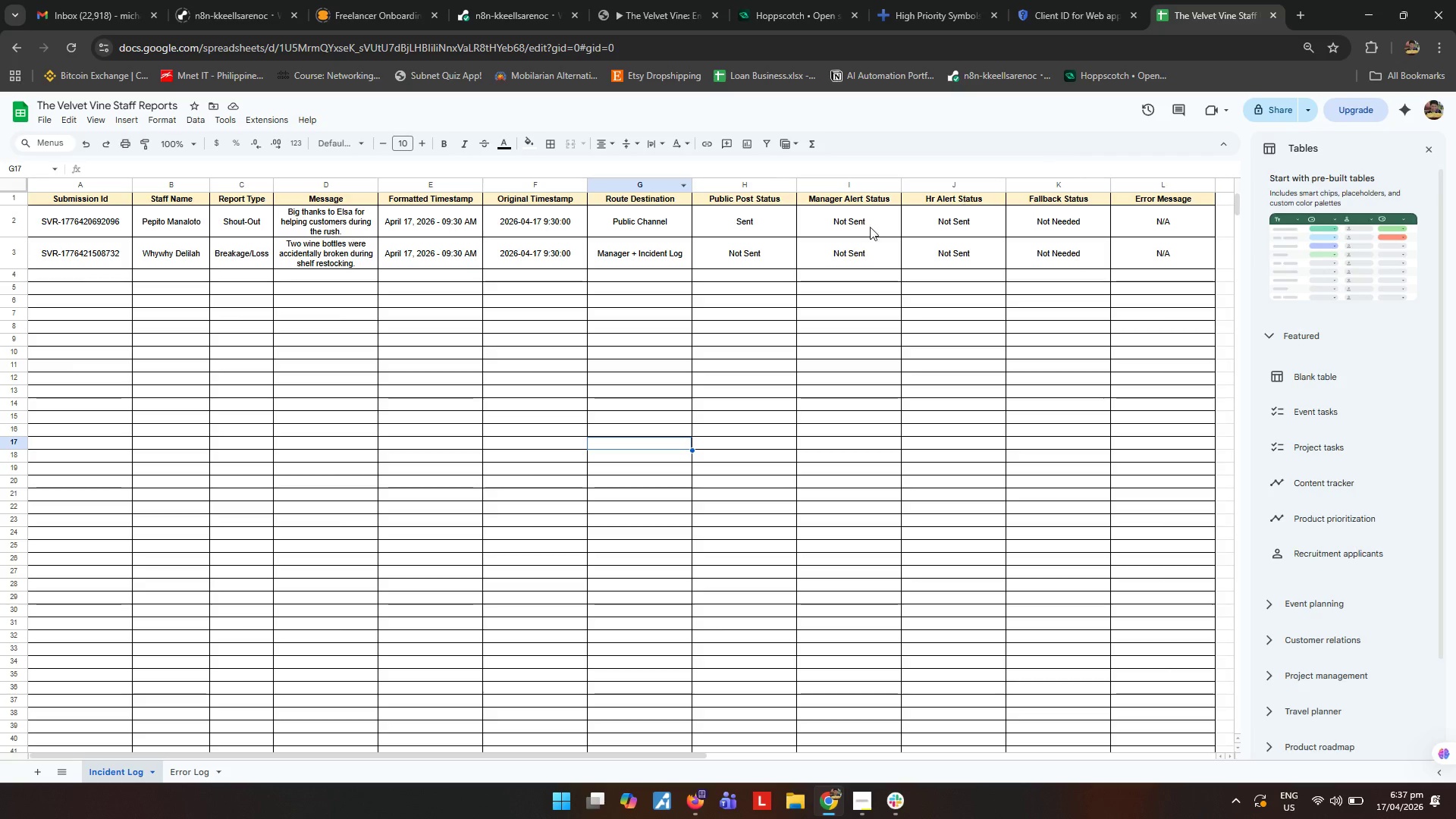 
left_click([642, 8])
 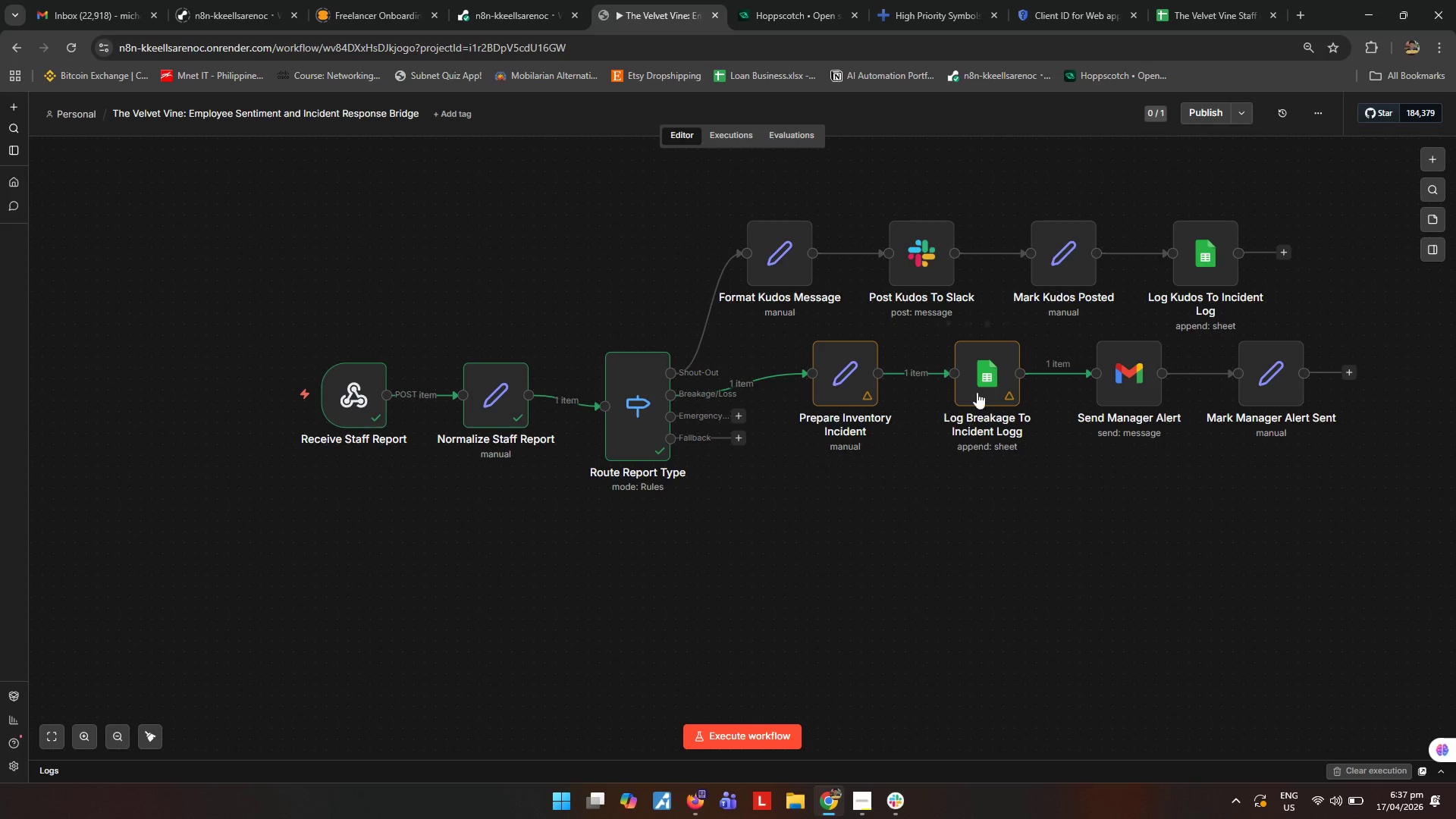 
left_click([982, 387])
 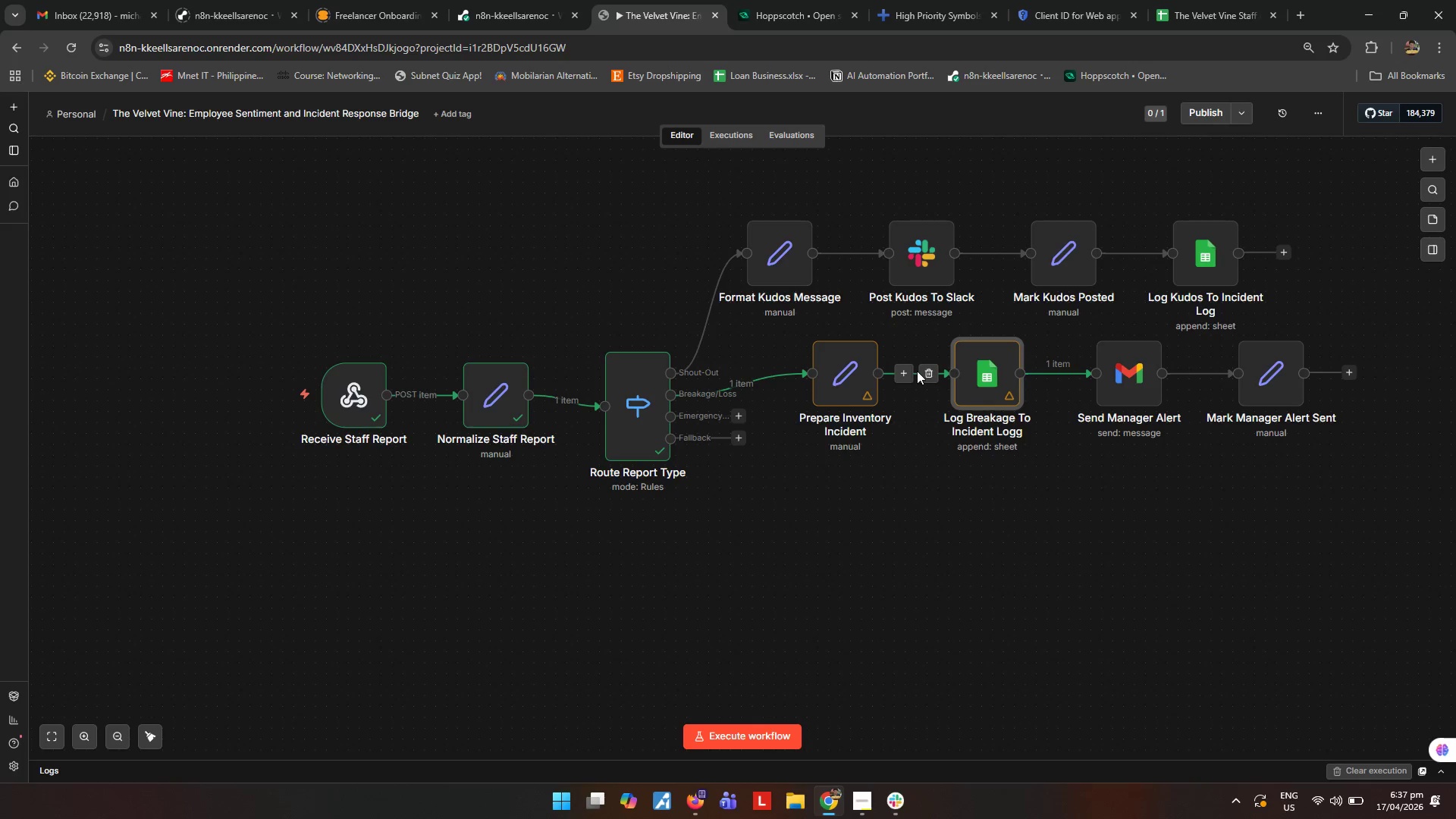 
left_click([925, 372])
 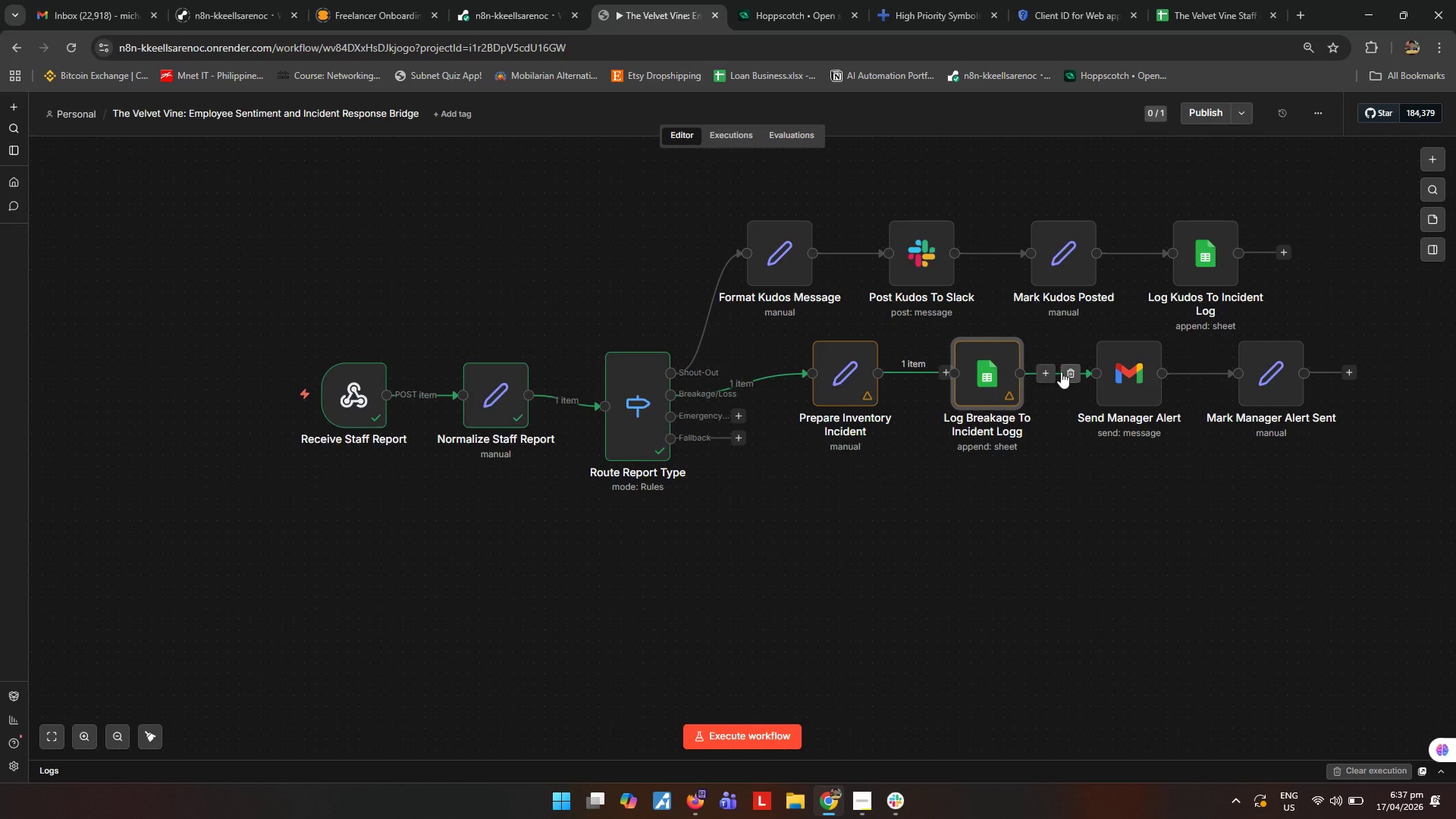 
left_click([1065, 372])
 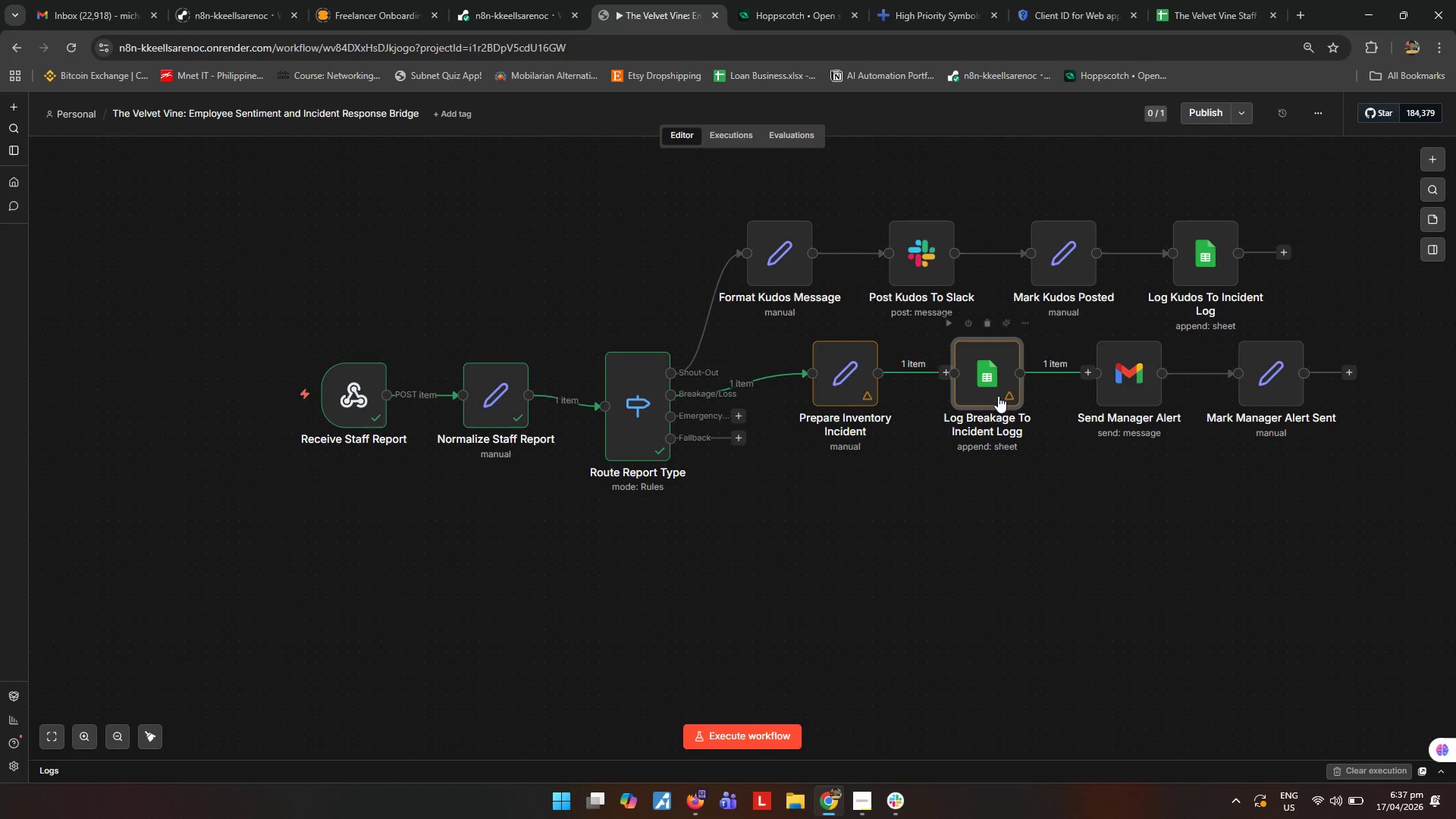 
left_click_drag(start_coordinate=[997, 385], to_coordinate=[1292, 533])
 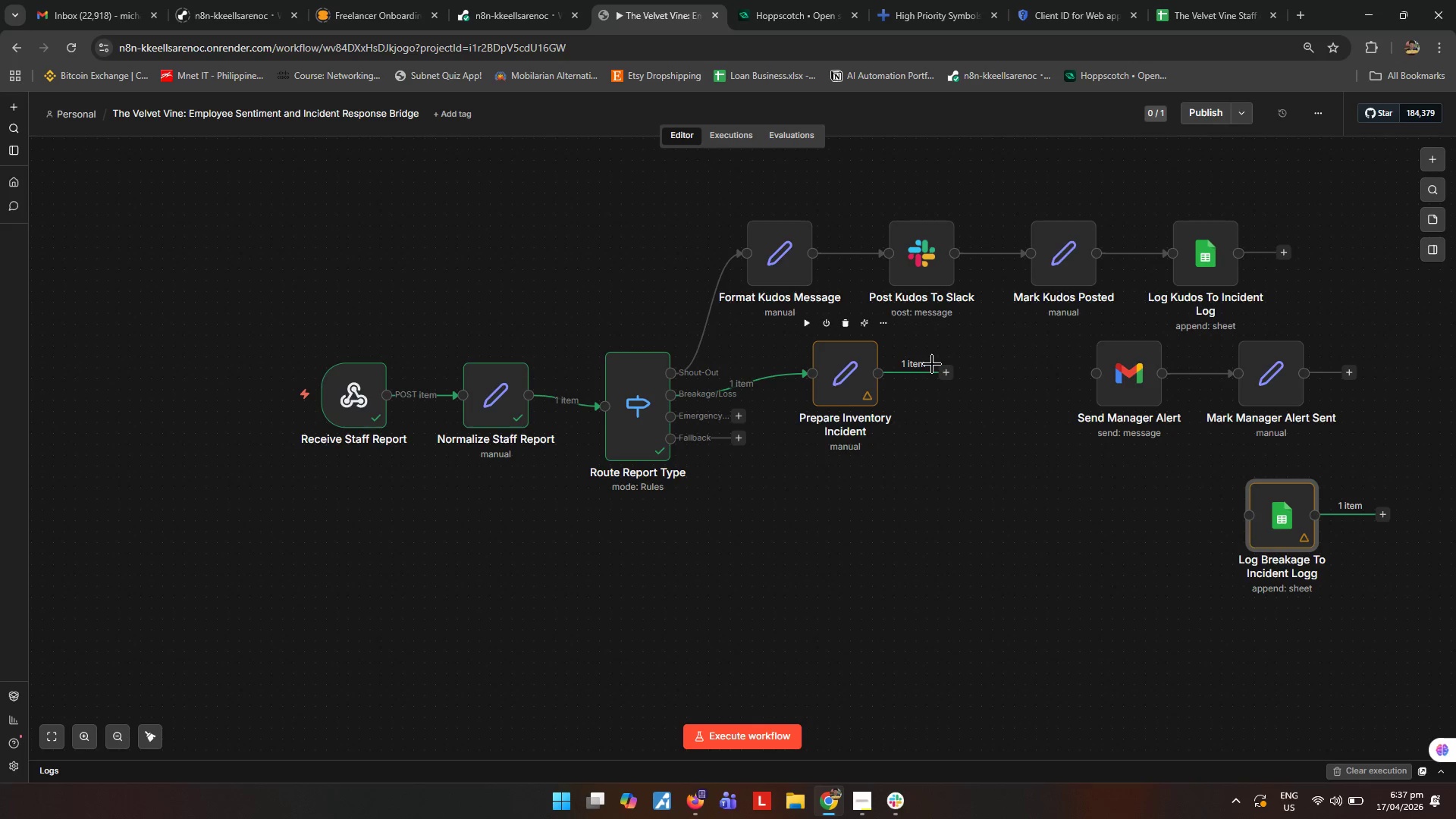 
left_click_drag(start_coordinate=[942, 373], to_coordinate=[1086, 373])
 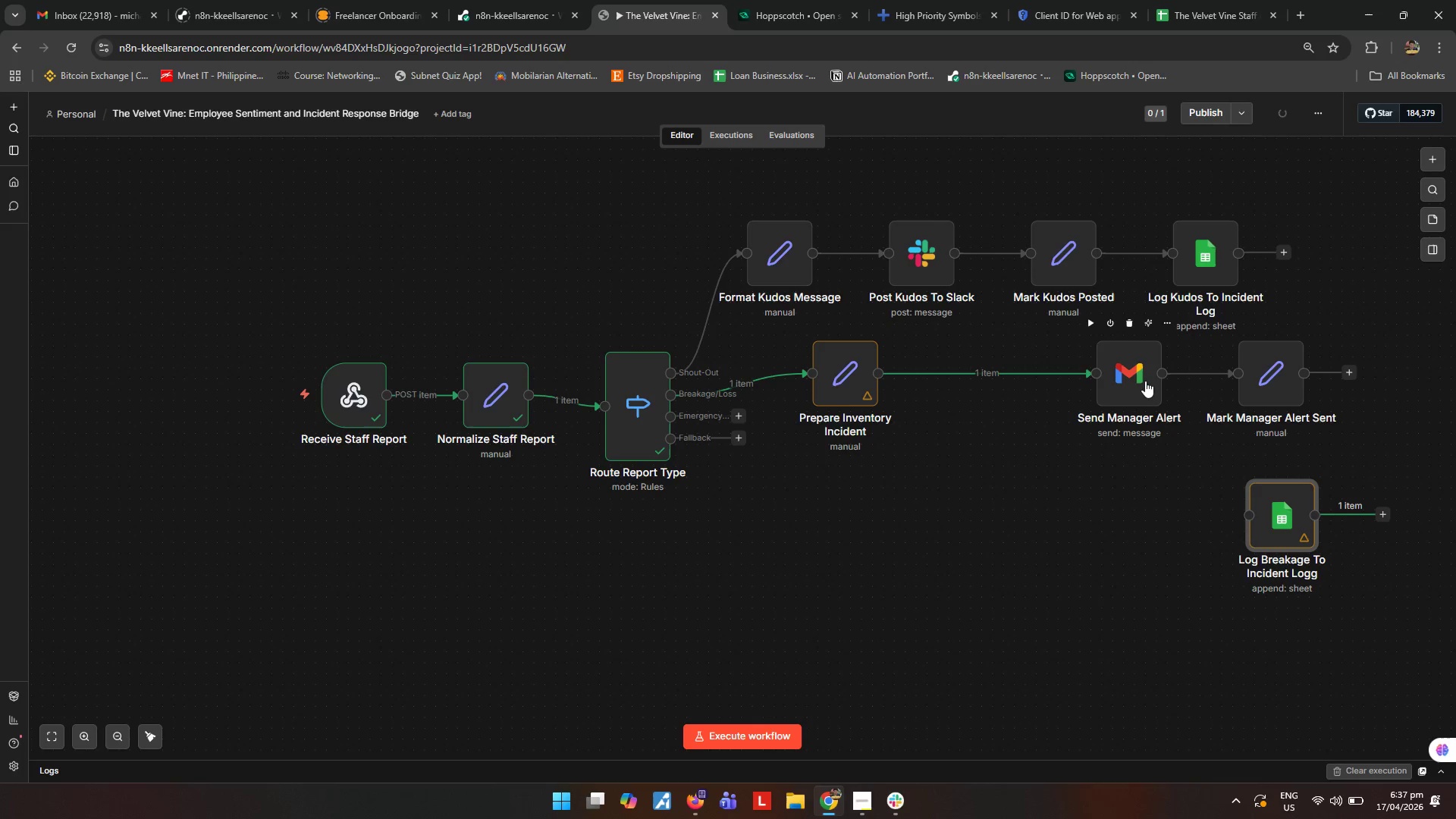 
left_click_drag(start_coordinate=[1145, 380], to_coordinate=[996, 379])
 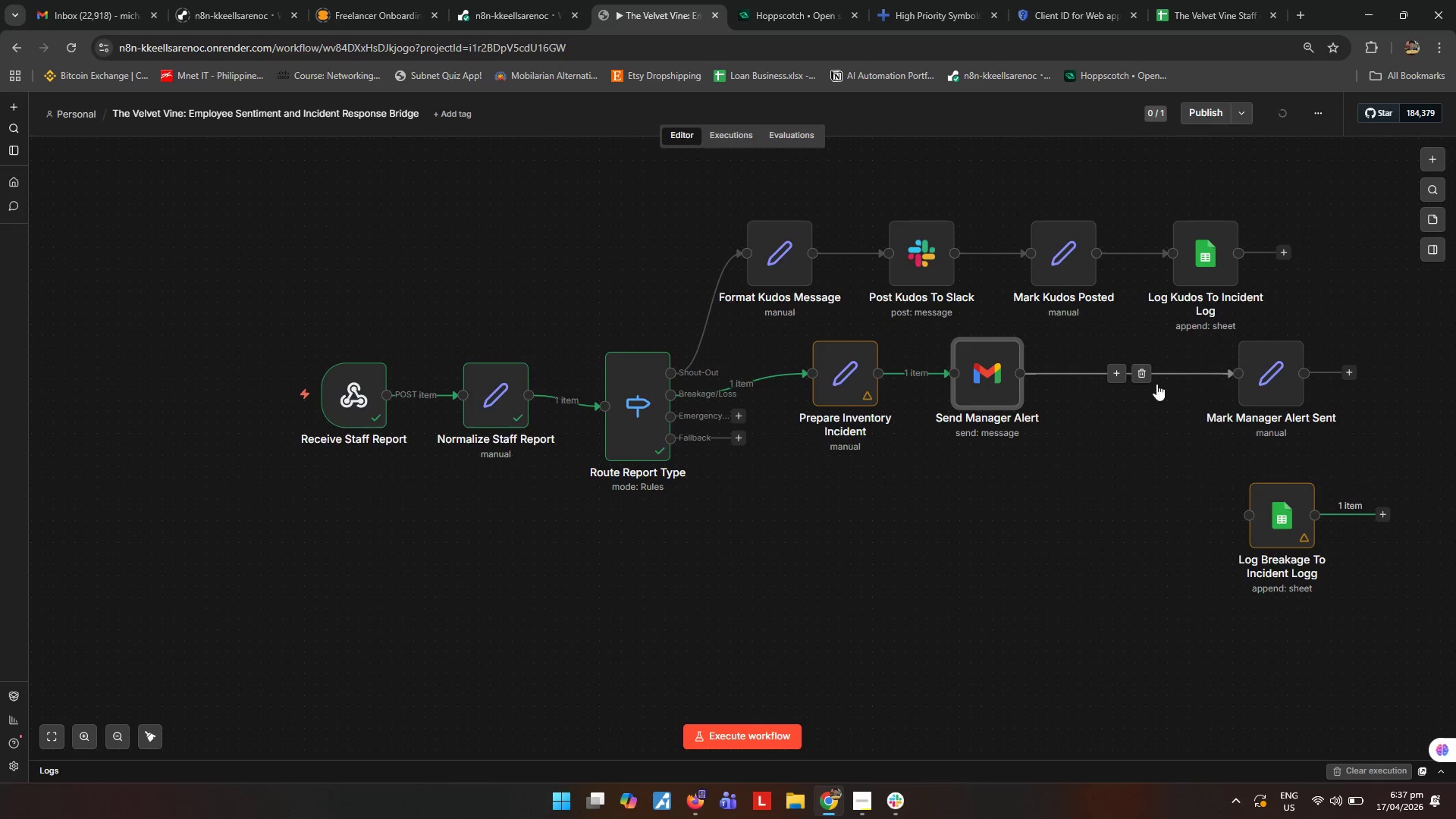 
left_click([1148, 375])
 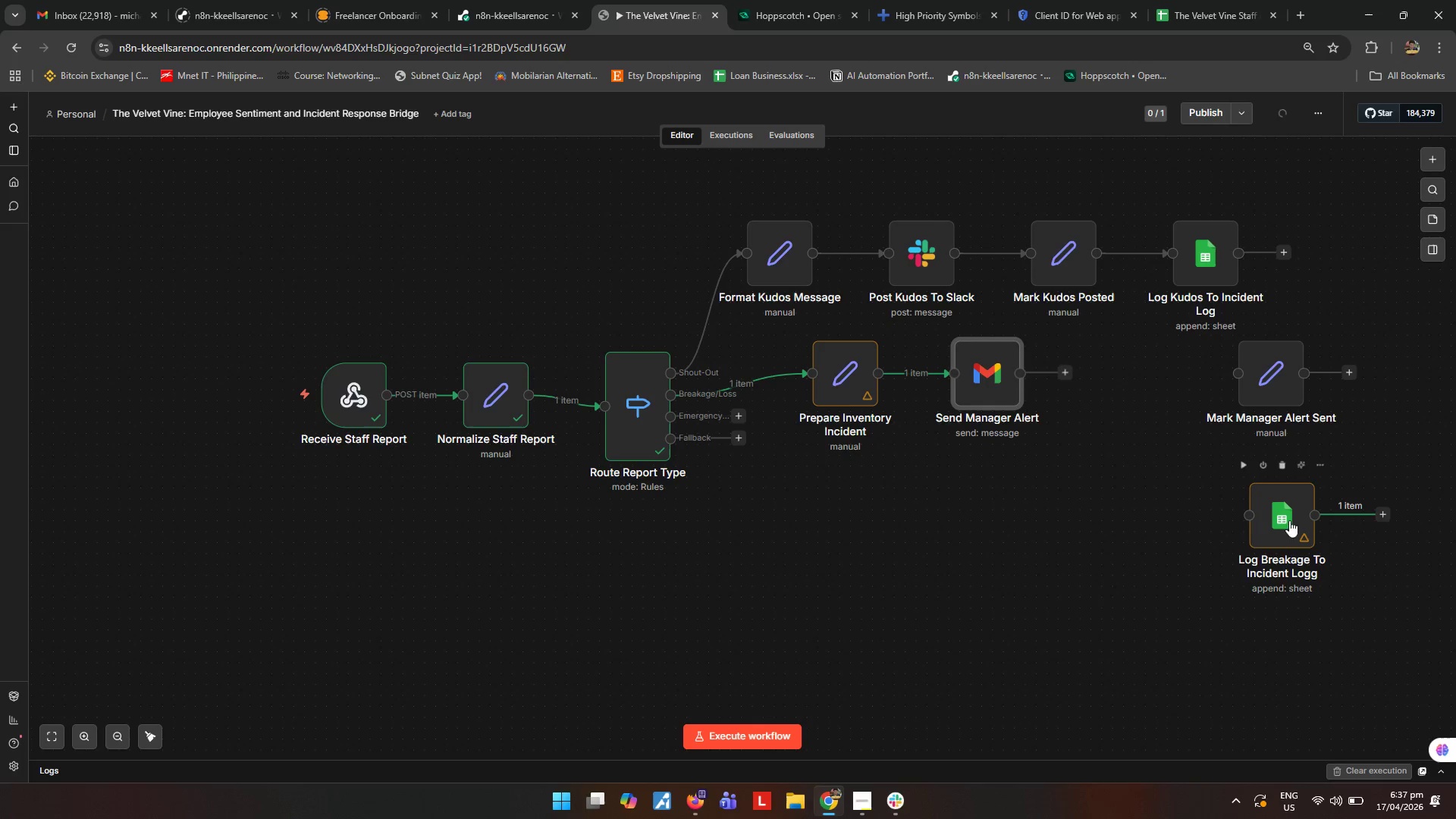 
left_click_drag(start_coordinate=[1279, 534], to_coordinate=[1183, 435])
 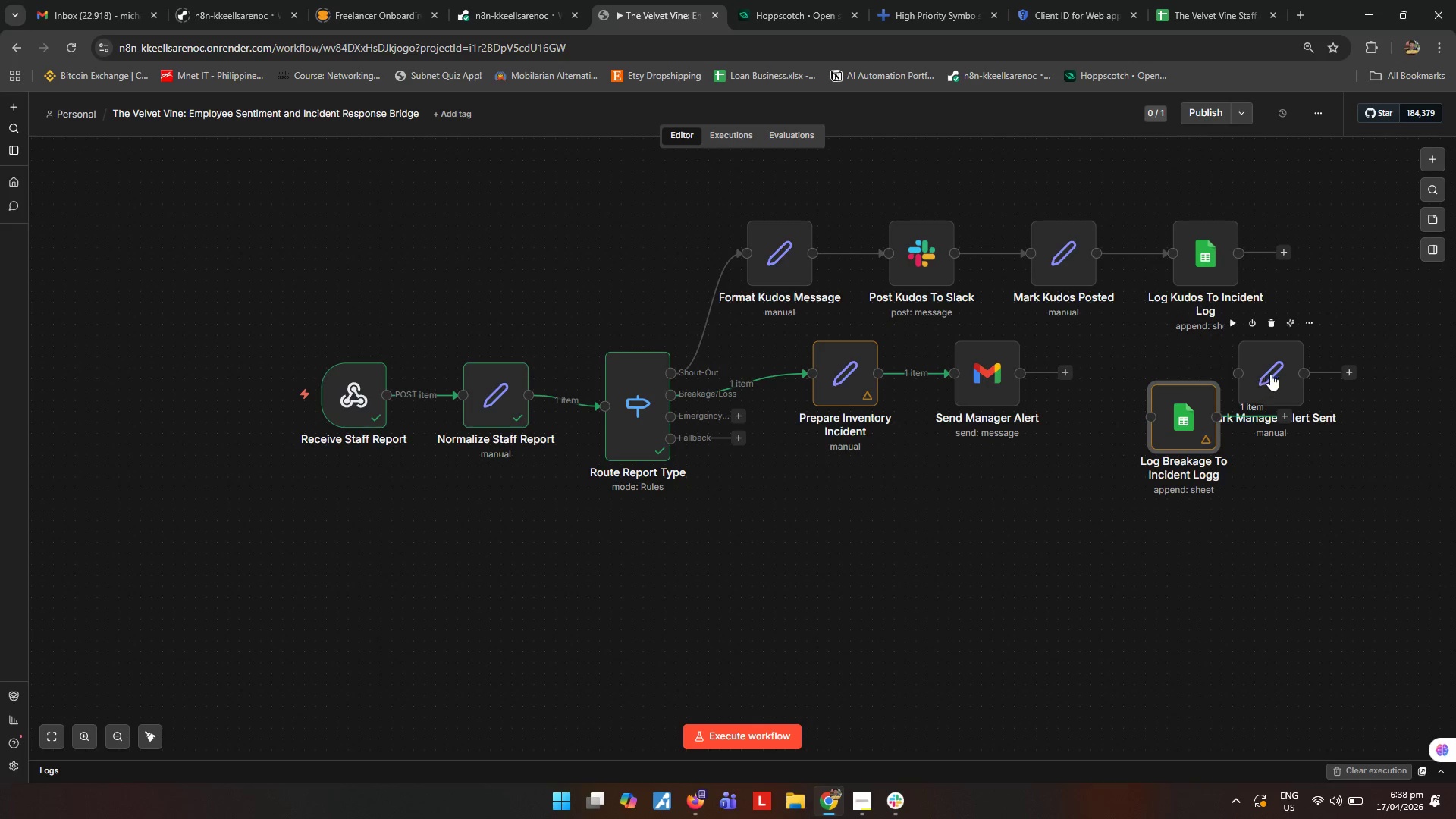 
left_click_drag(start_coordinate=[1282, 369], to_coordinate=[1134, 372])
 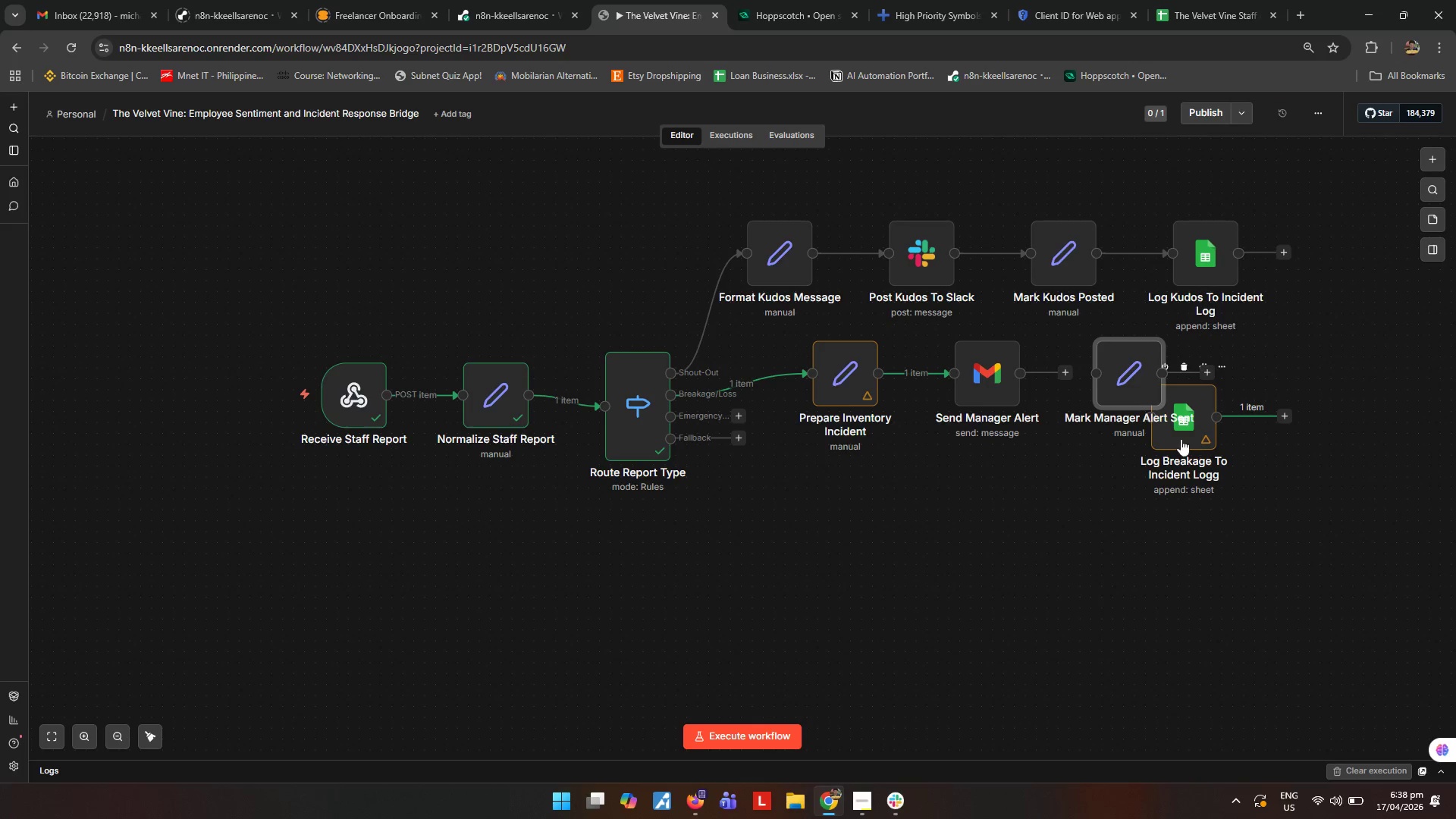 
left_click_drag(start_coordinate=[1181, 439], to_coordinate=[1301, 394])
 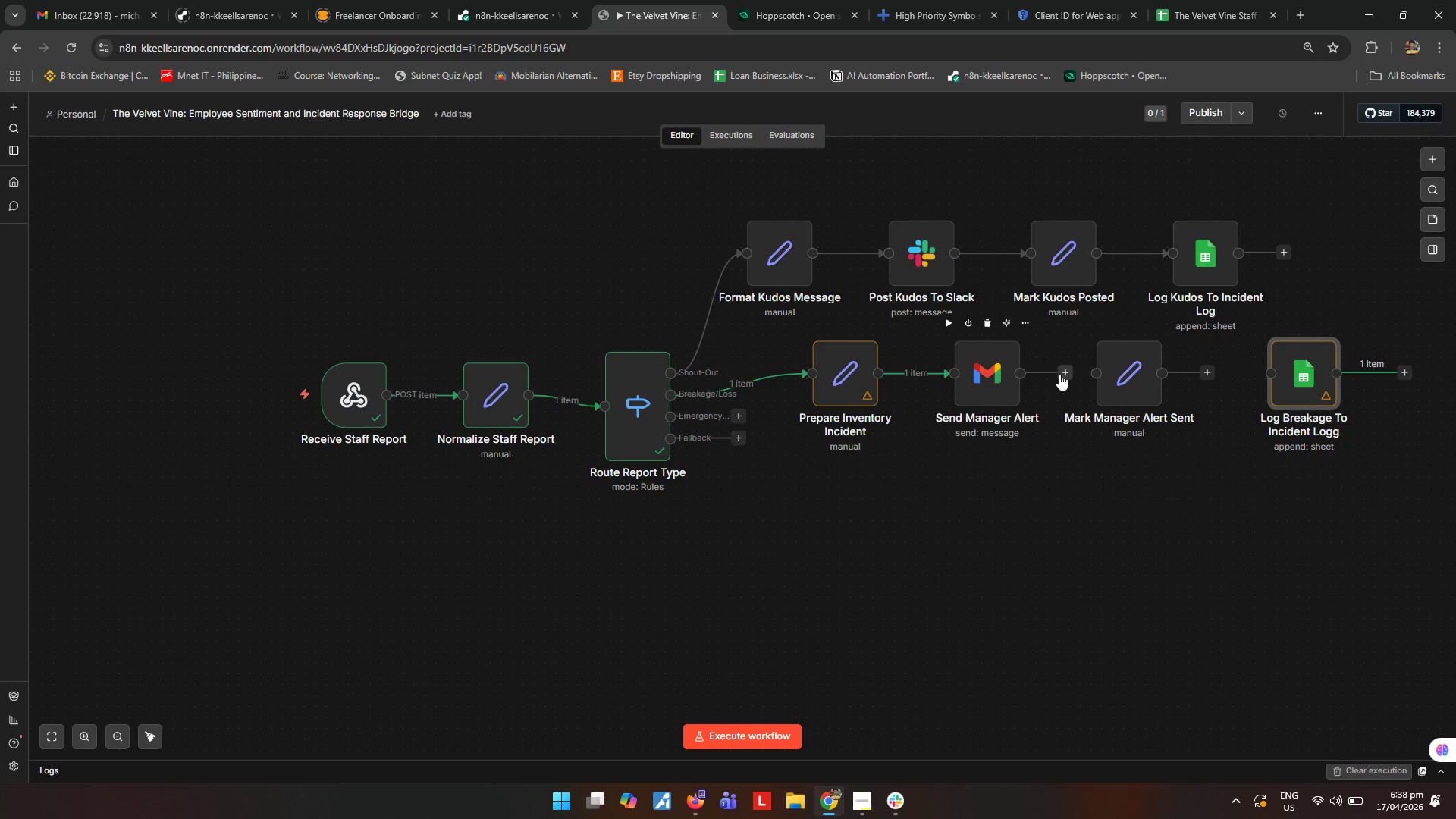 
left_click_drag(start_coordinate=[1059, 374], to_coordinate=[1105, 372])
 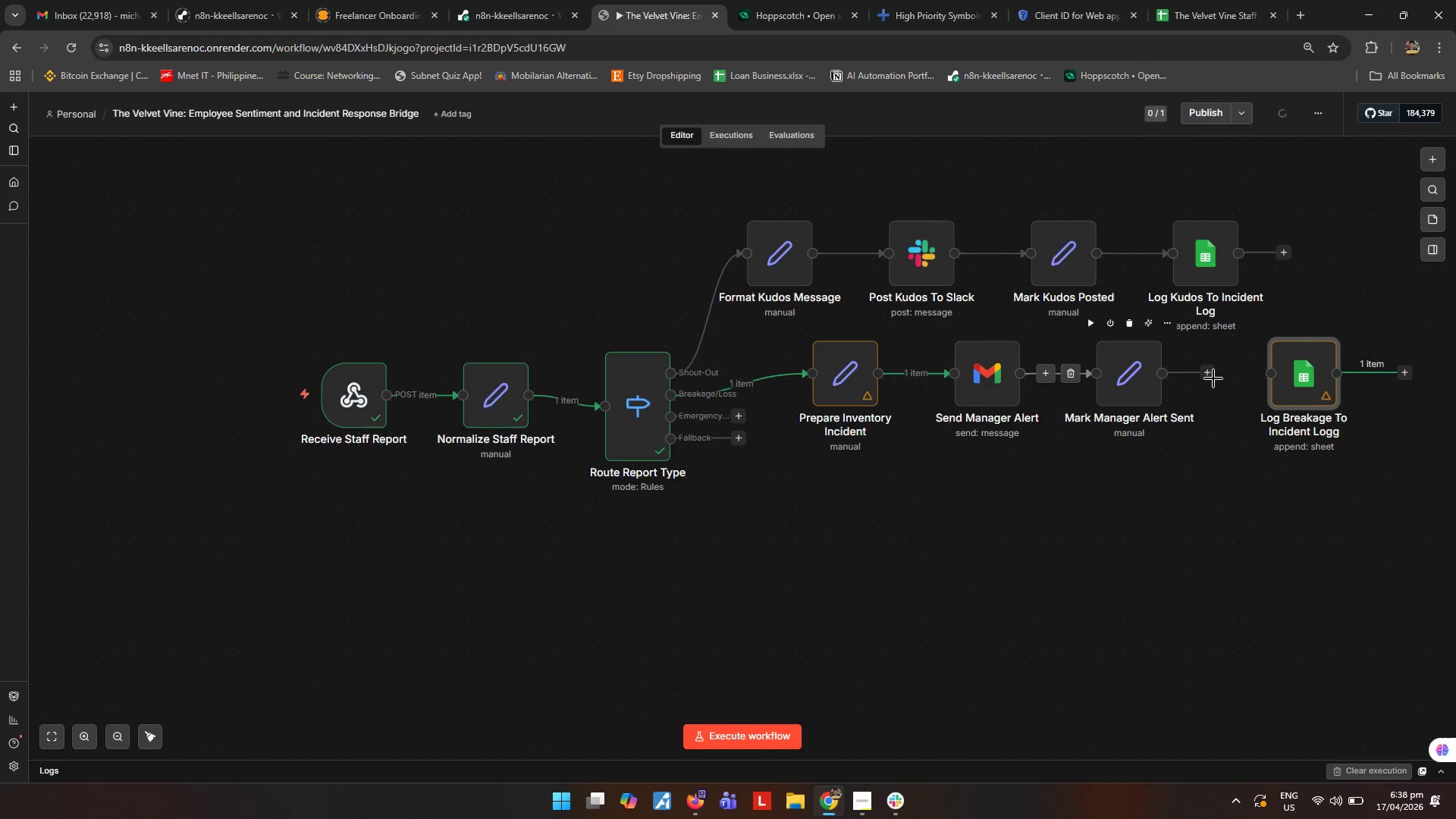 
left_click_drag(start_coordinate=[1209, 376], to_coordinate=[1282, 371])
 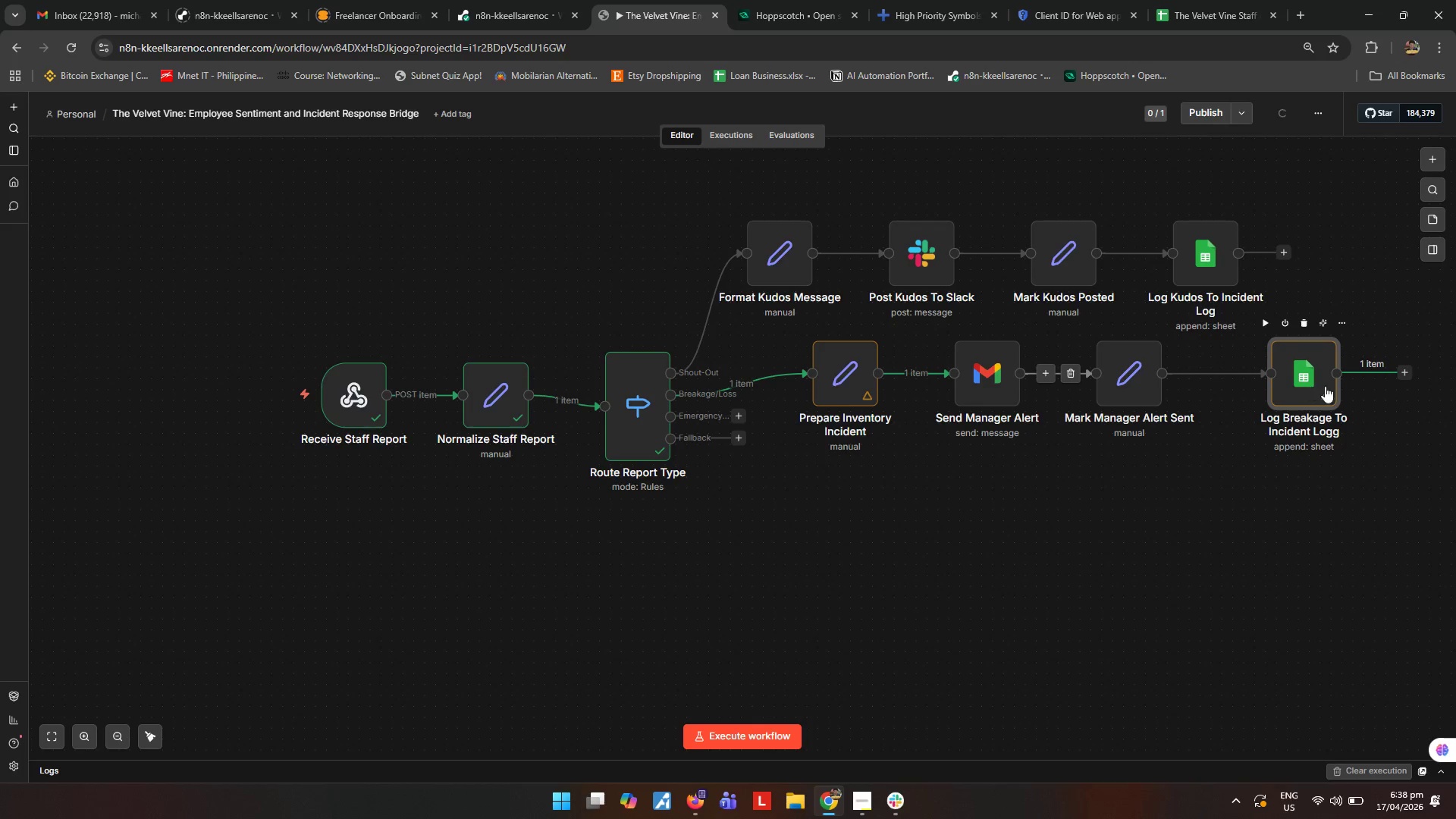 
left_click_drag(start_coordinate=[1325, 386], to_coordinate=[1270, 388])
 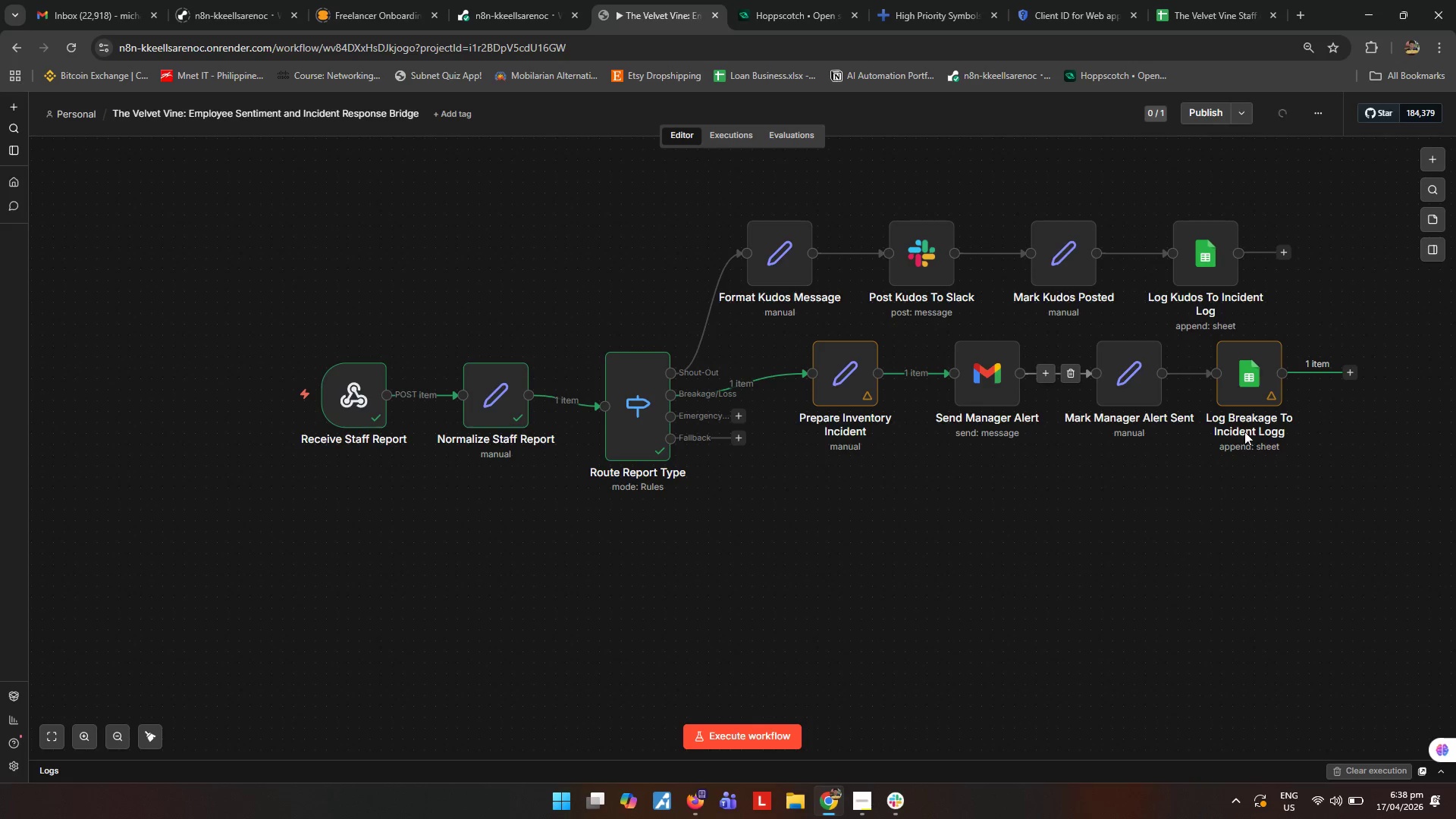 
double_click([1254, 372])
 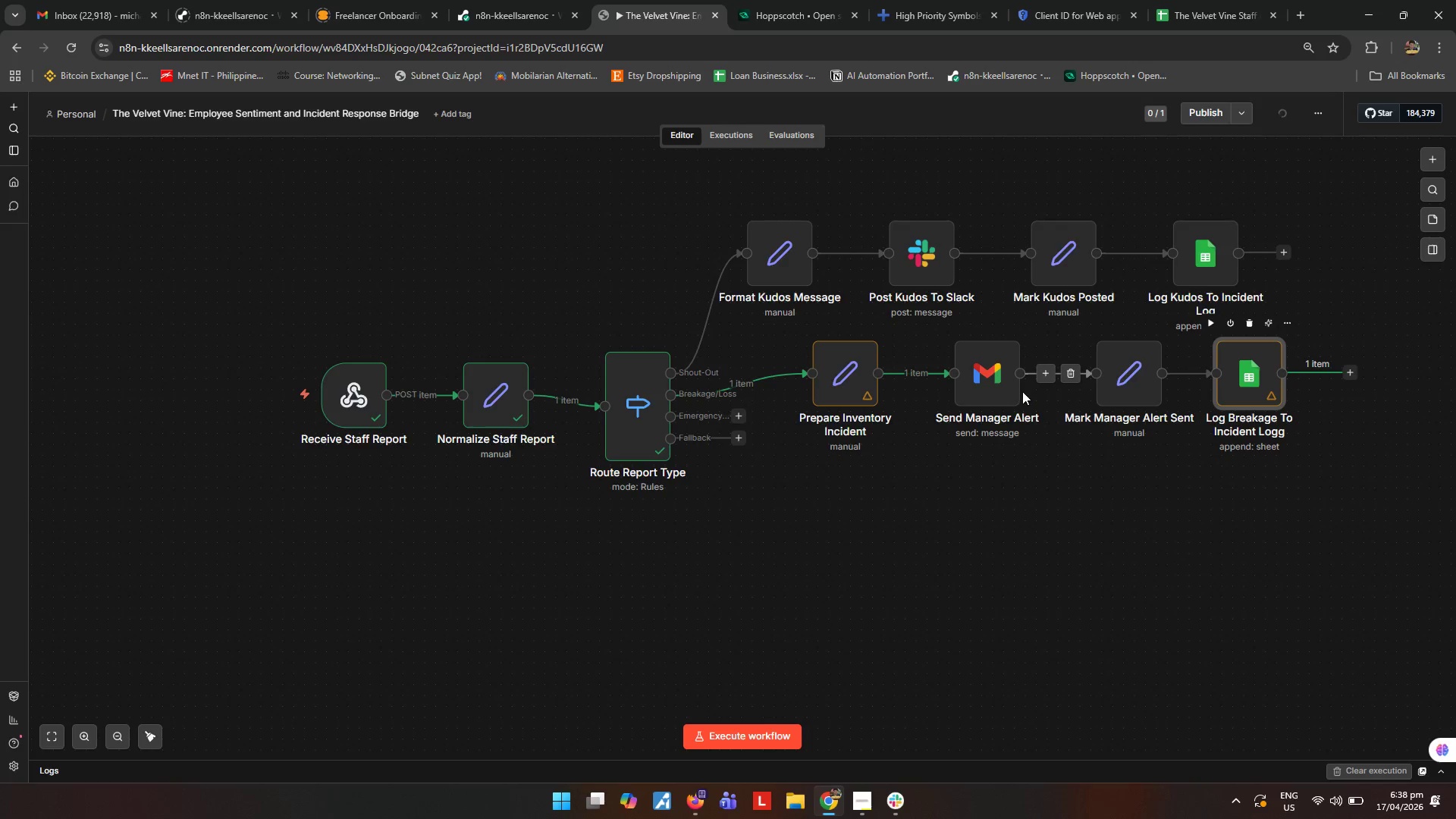 
left_click([1429, 121])
 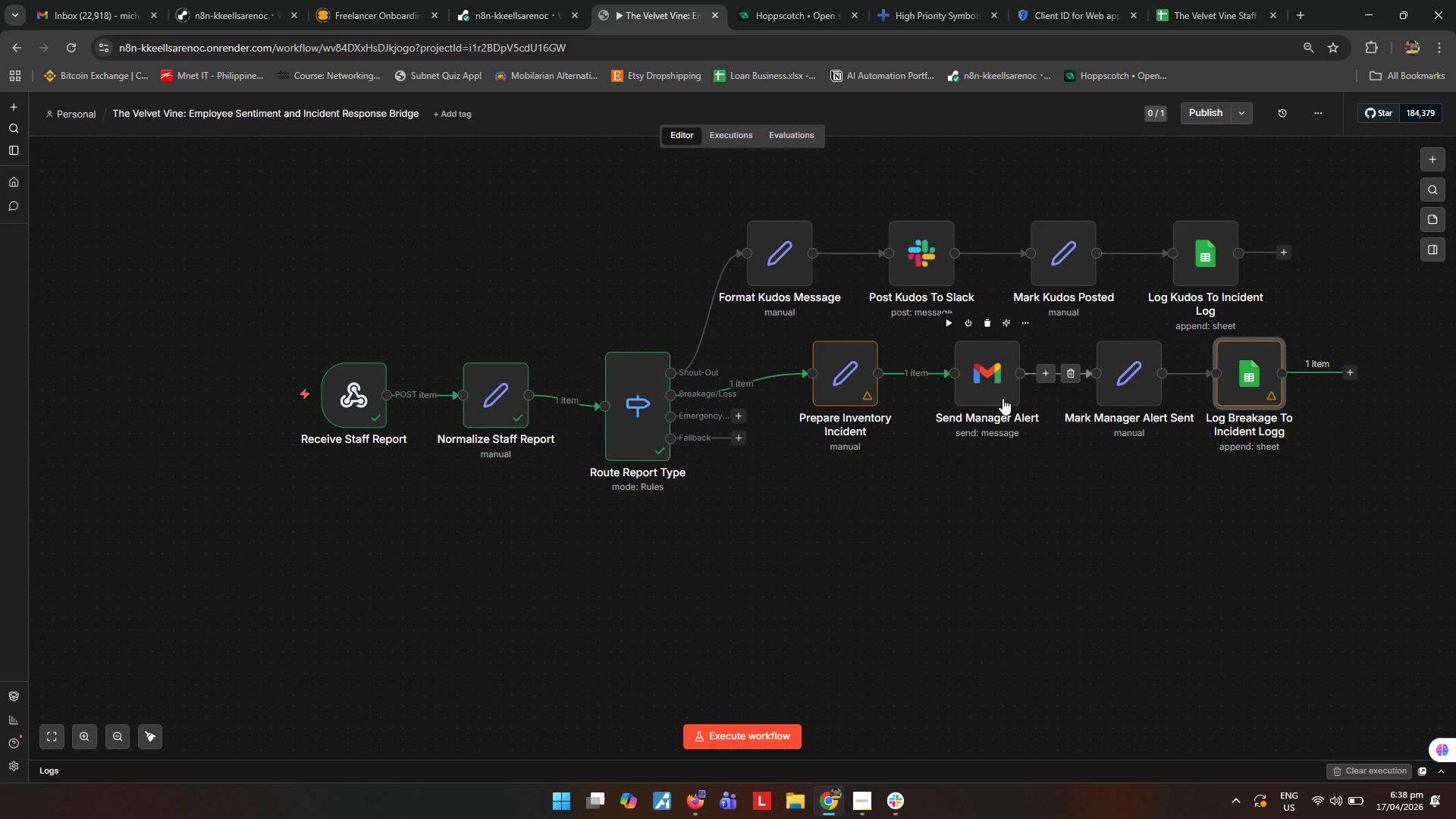 
left_click([912, 526])
 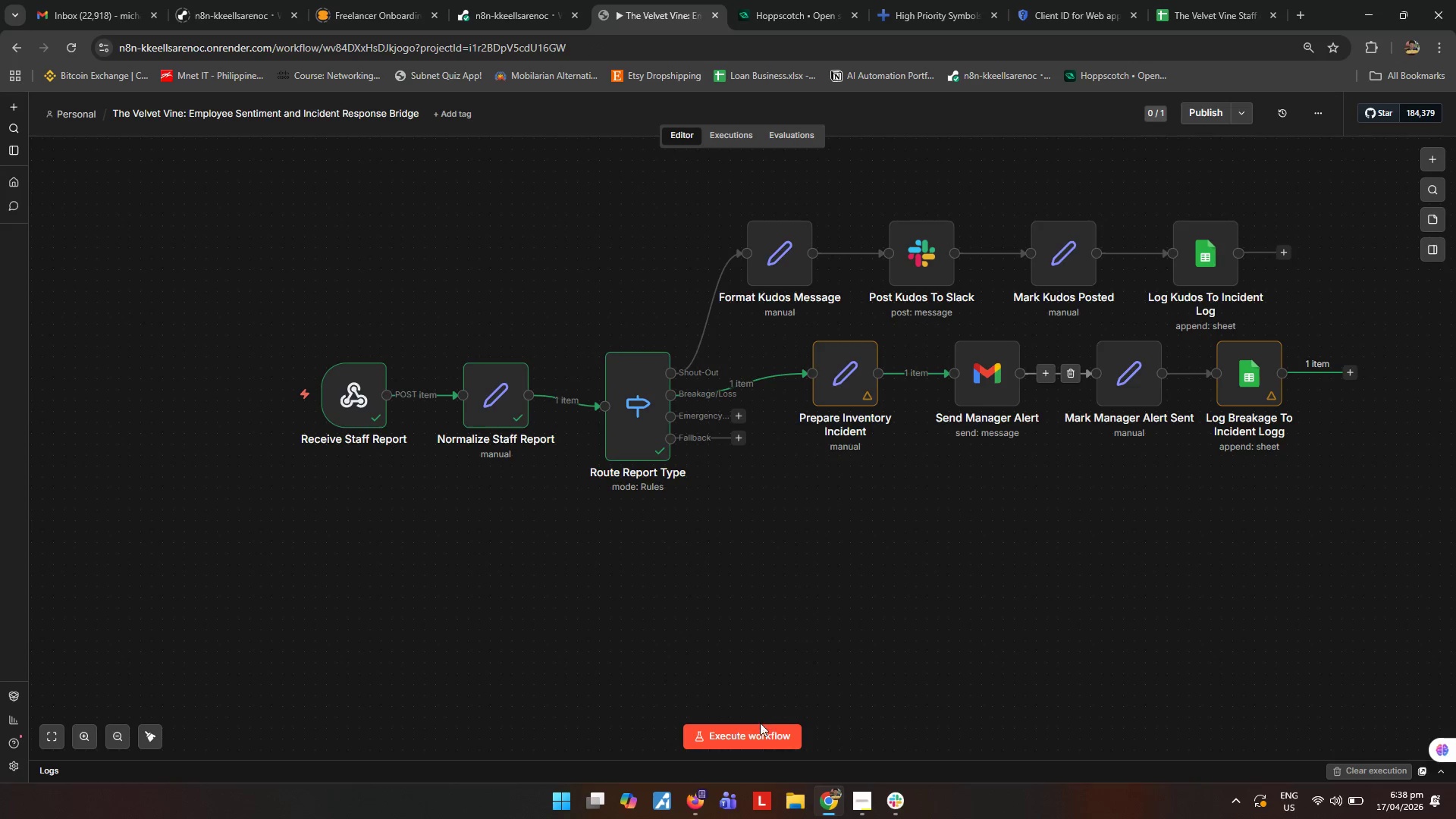 
left_click([758, 734])
 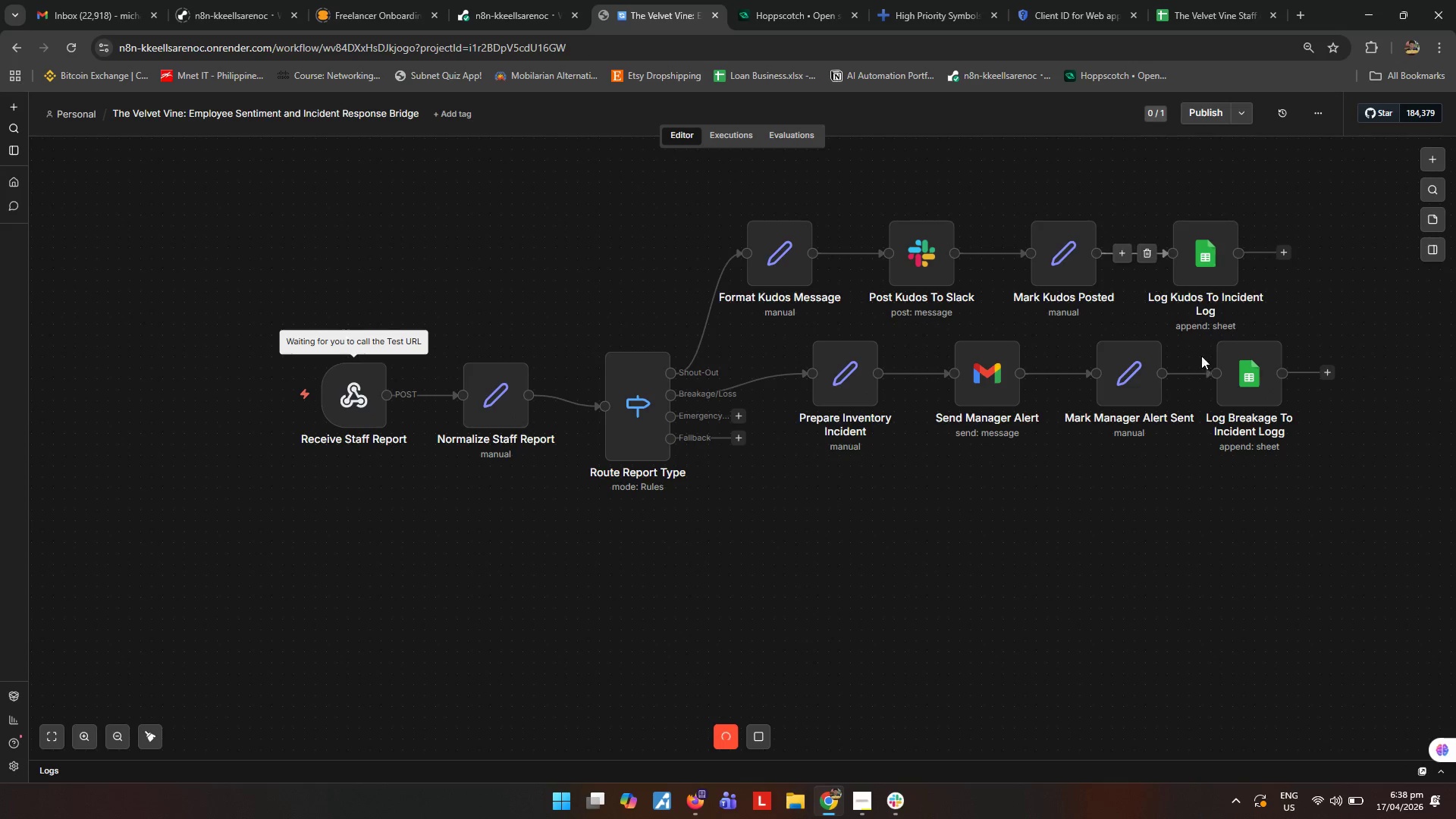 
double_click([1260, 381])
 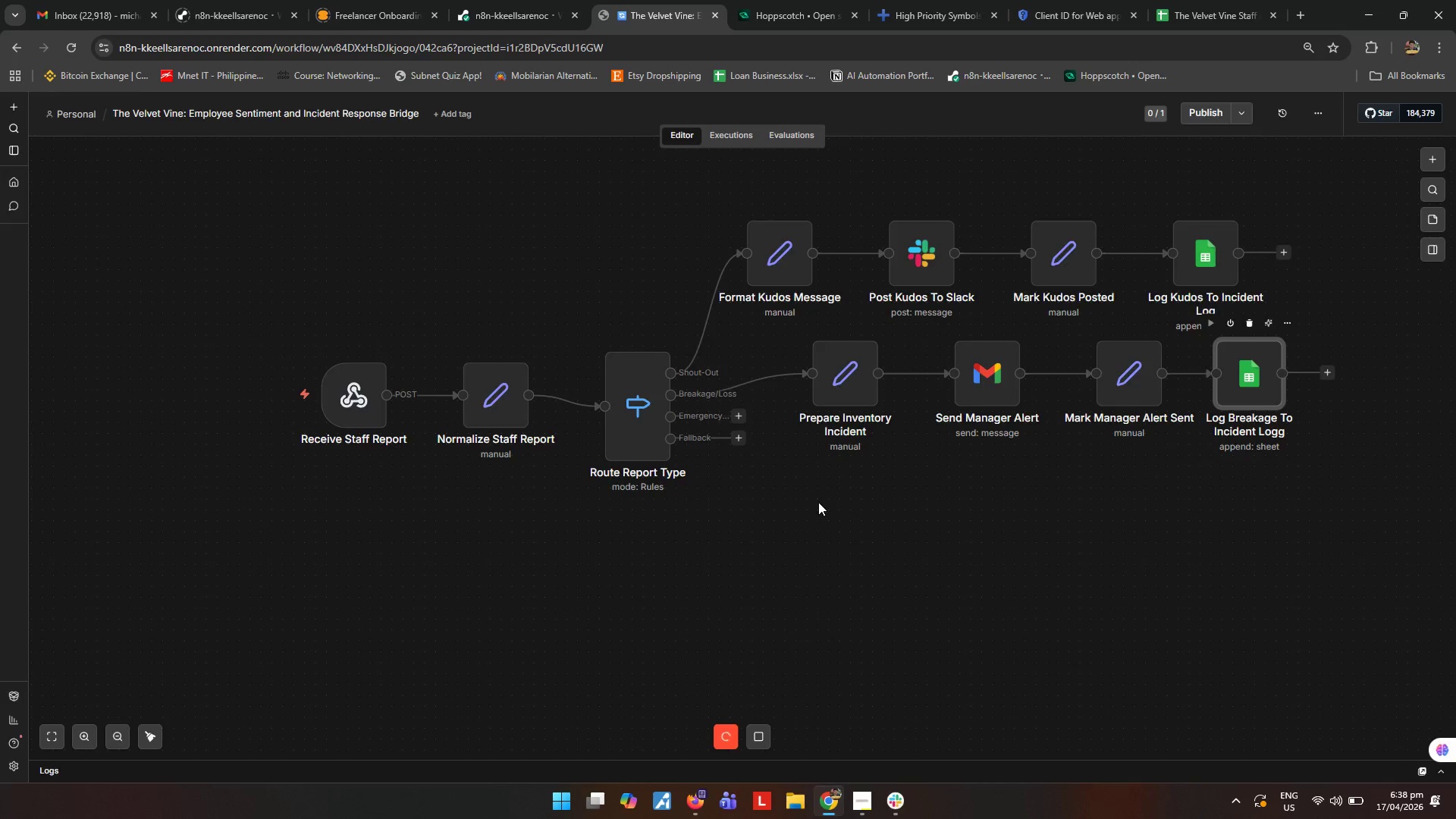 
scroll: coordinate [776, 529], scroll_direction: down, amount: 5.0
 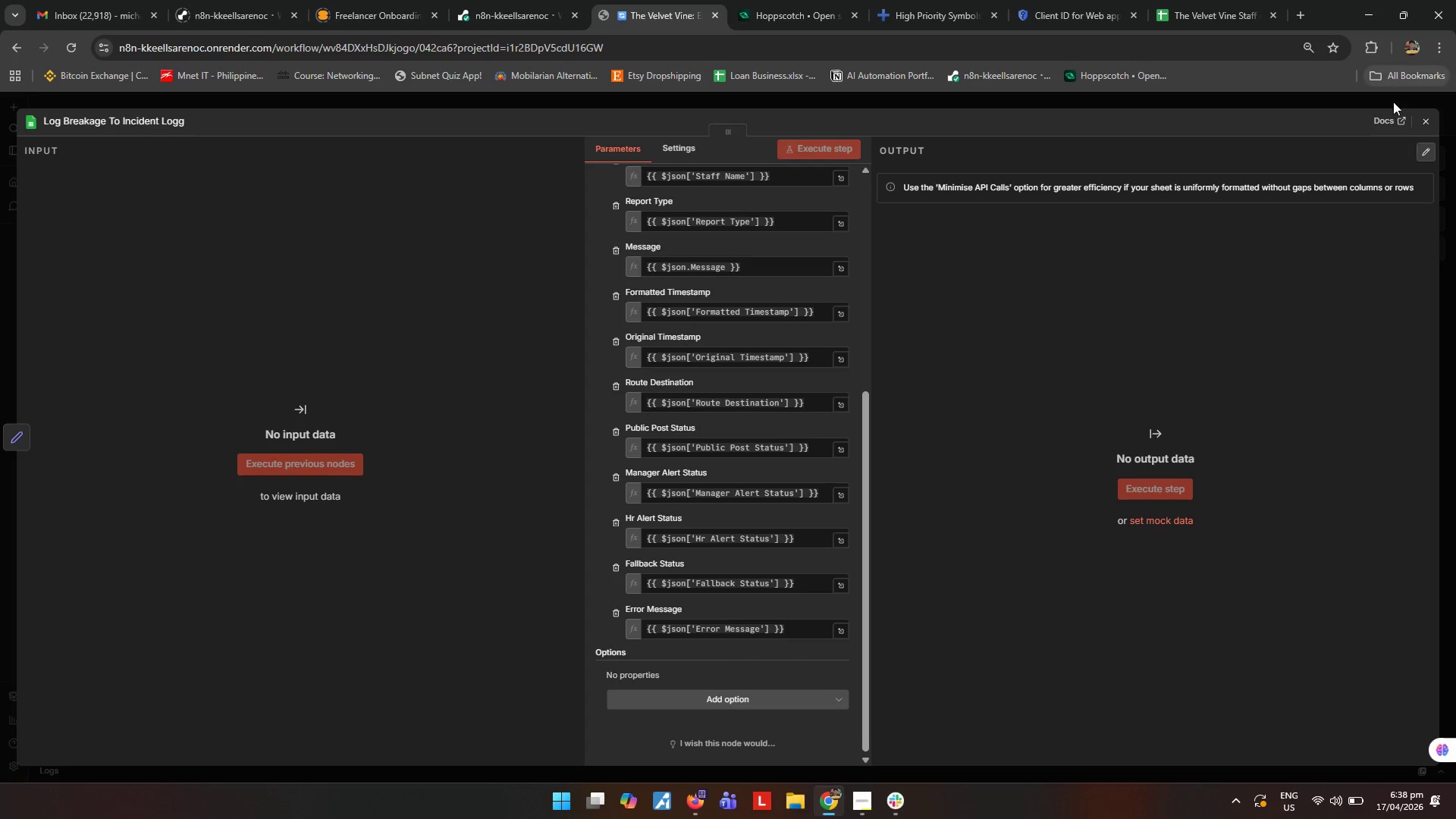 
left_click([814, 0])
 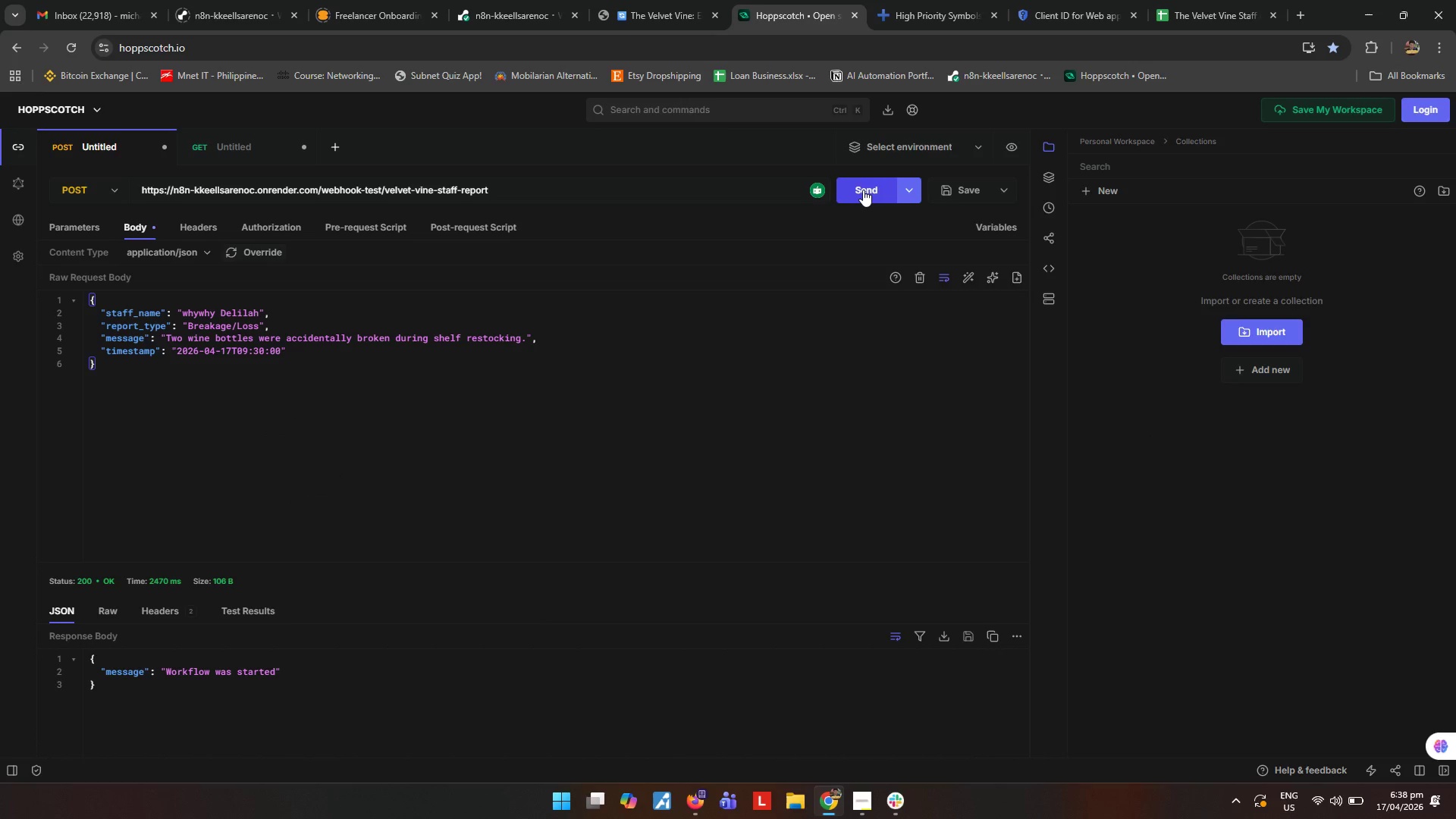 
left_click([863, 190])
 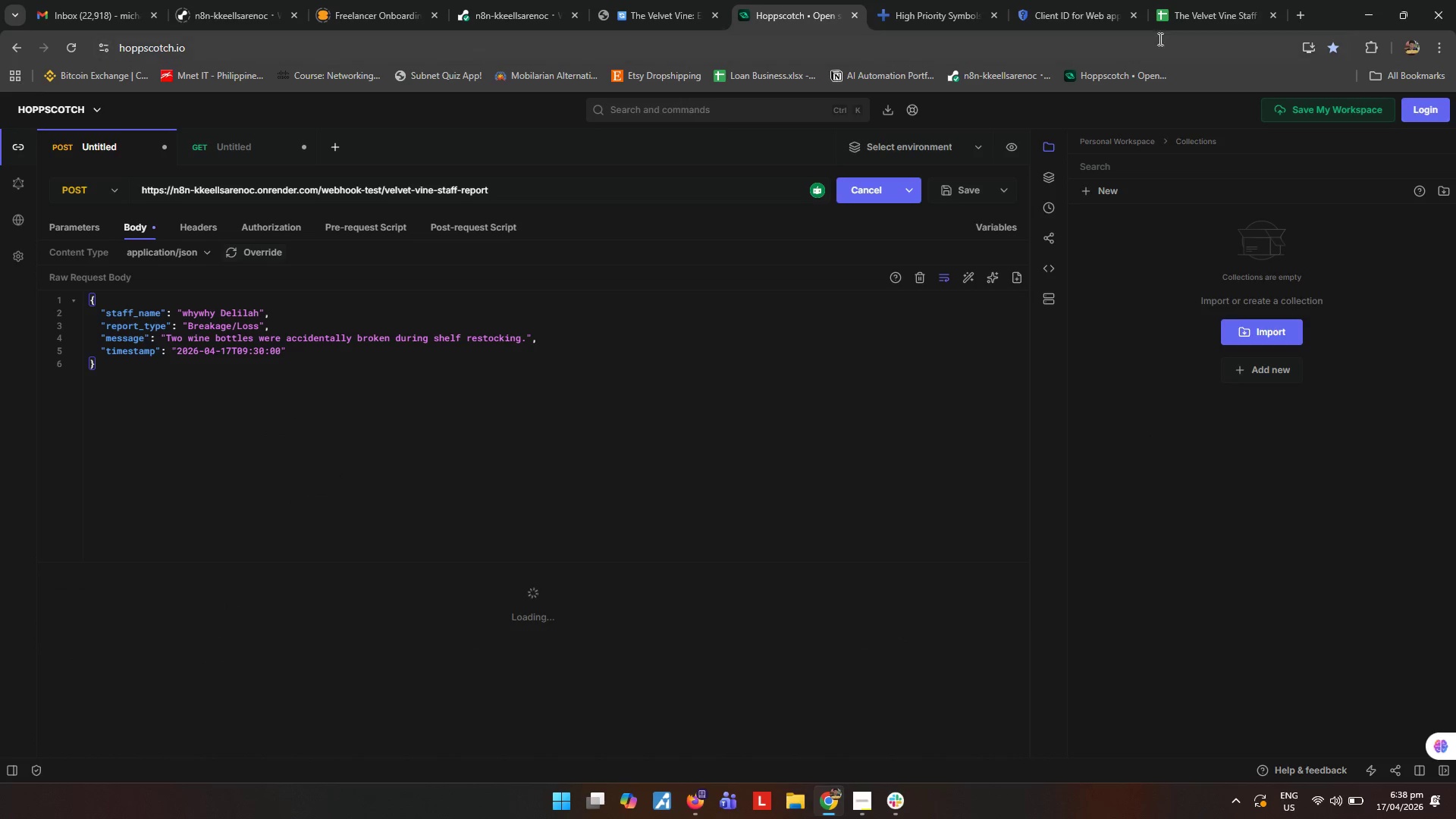 
left_click([1191, 24])
 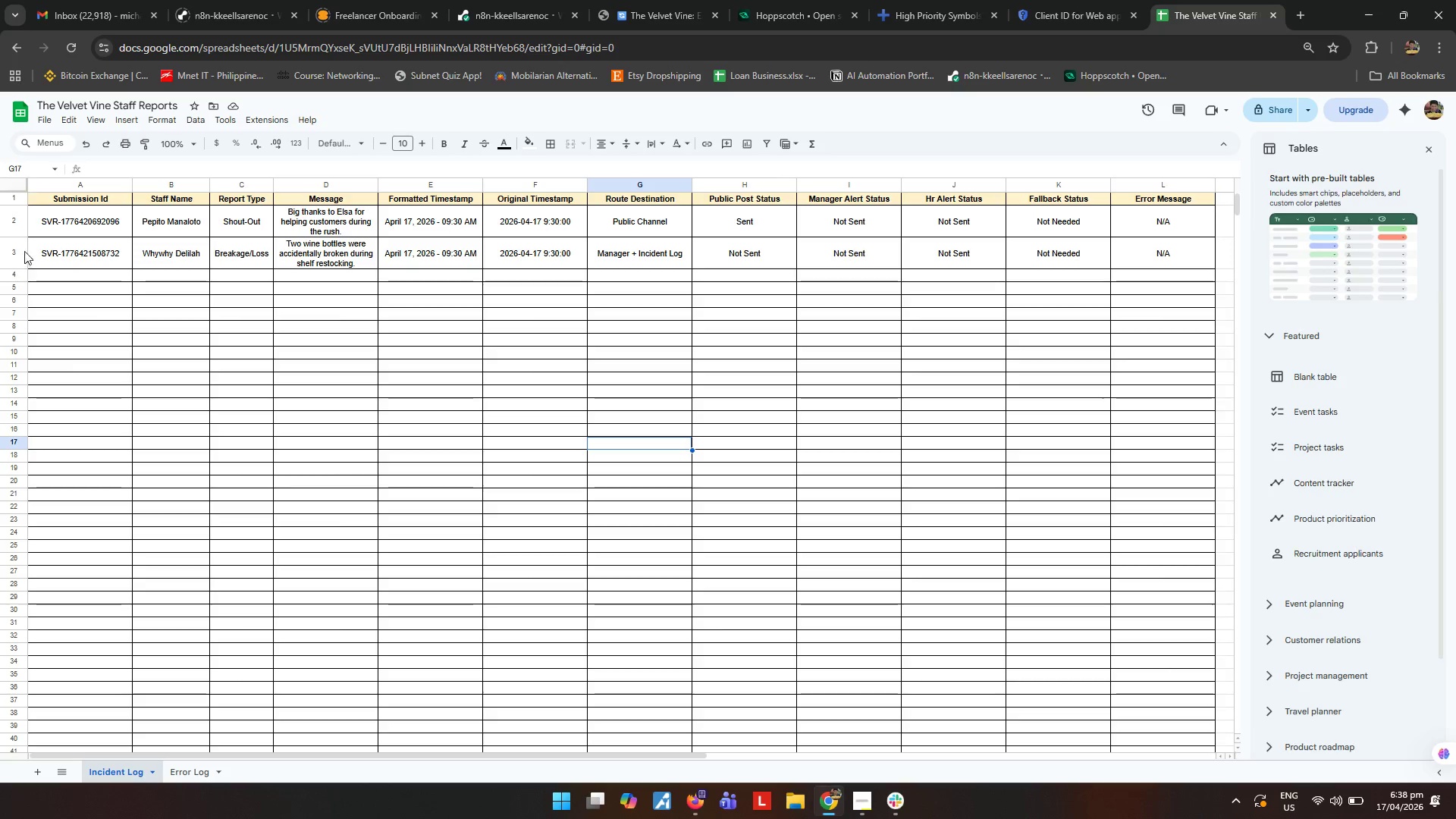 
left_click([17, 246])
 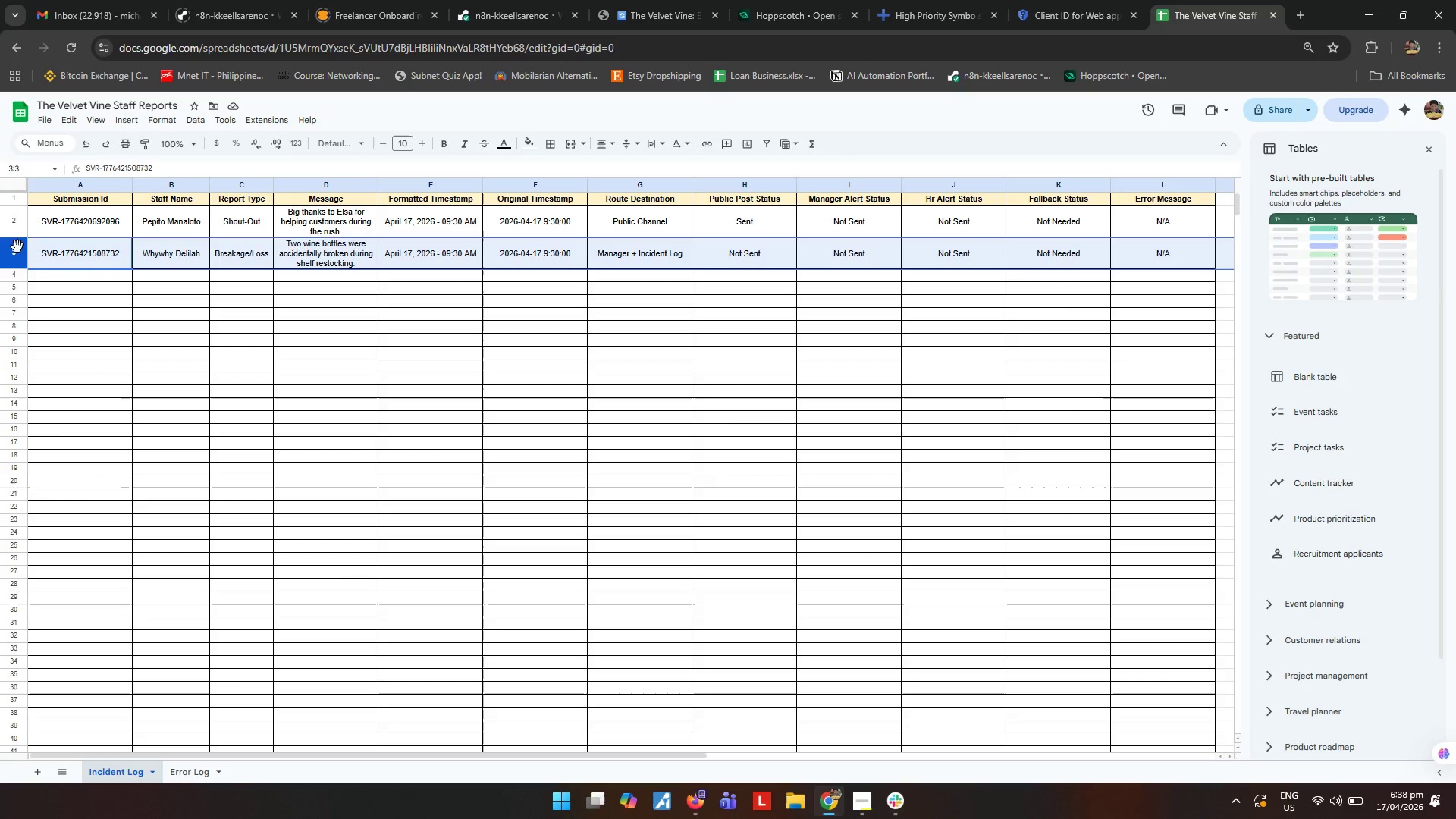 
right_click([17, 246])
 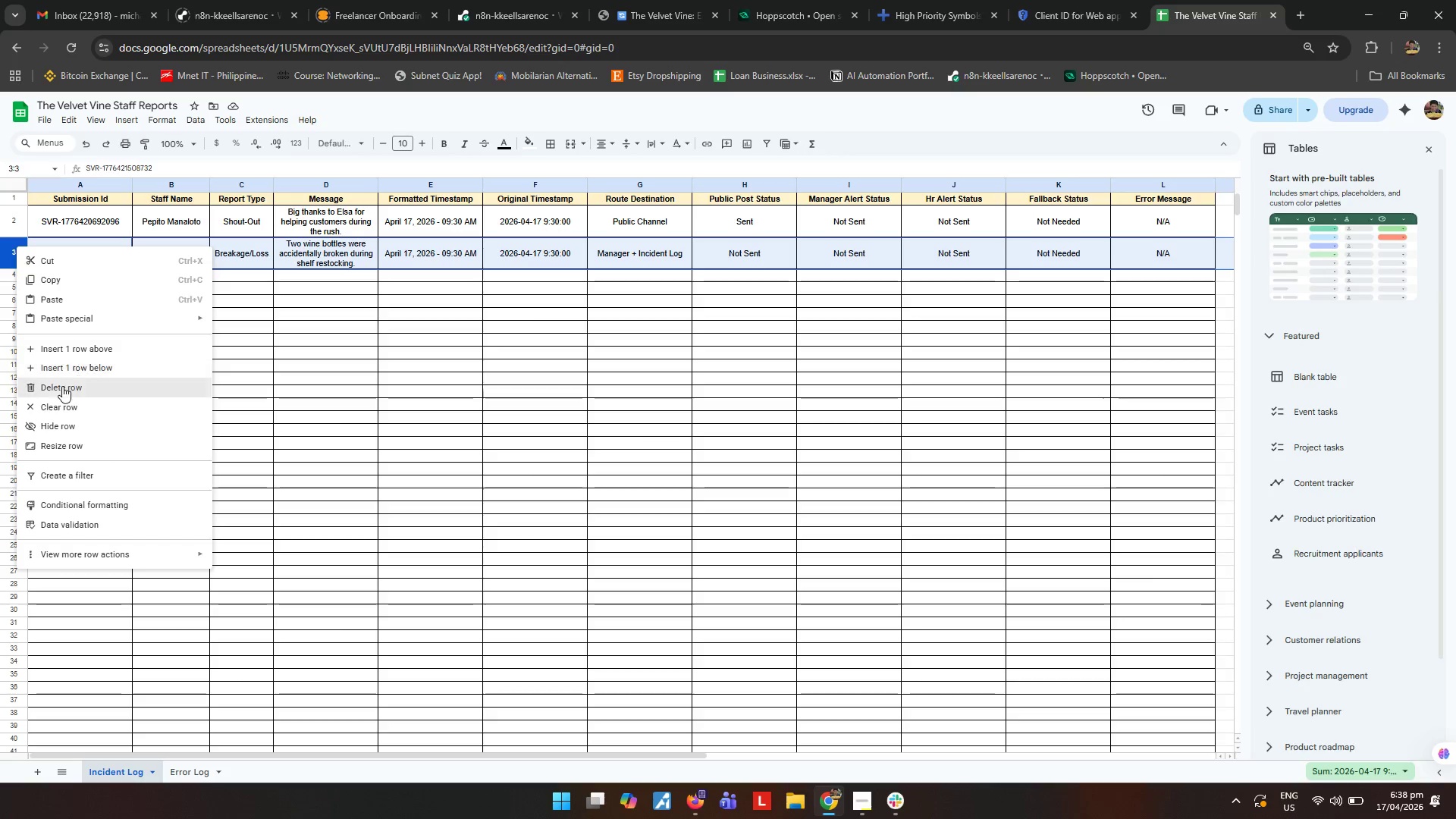 
left_click([56, 388])
 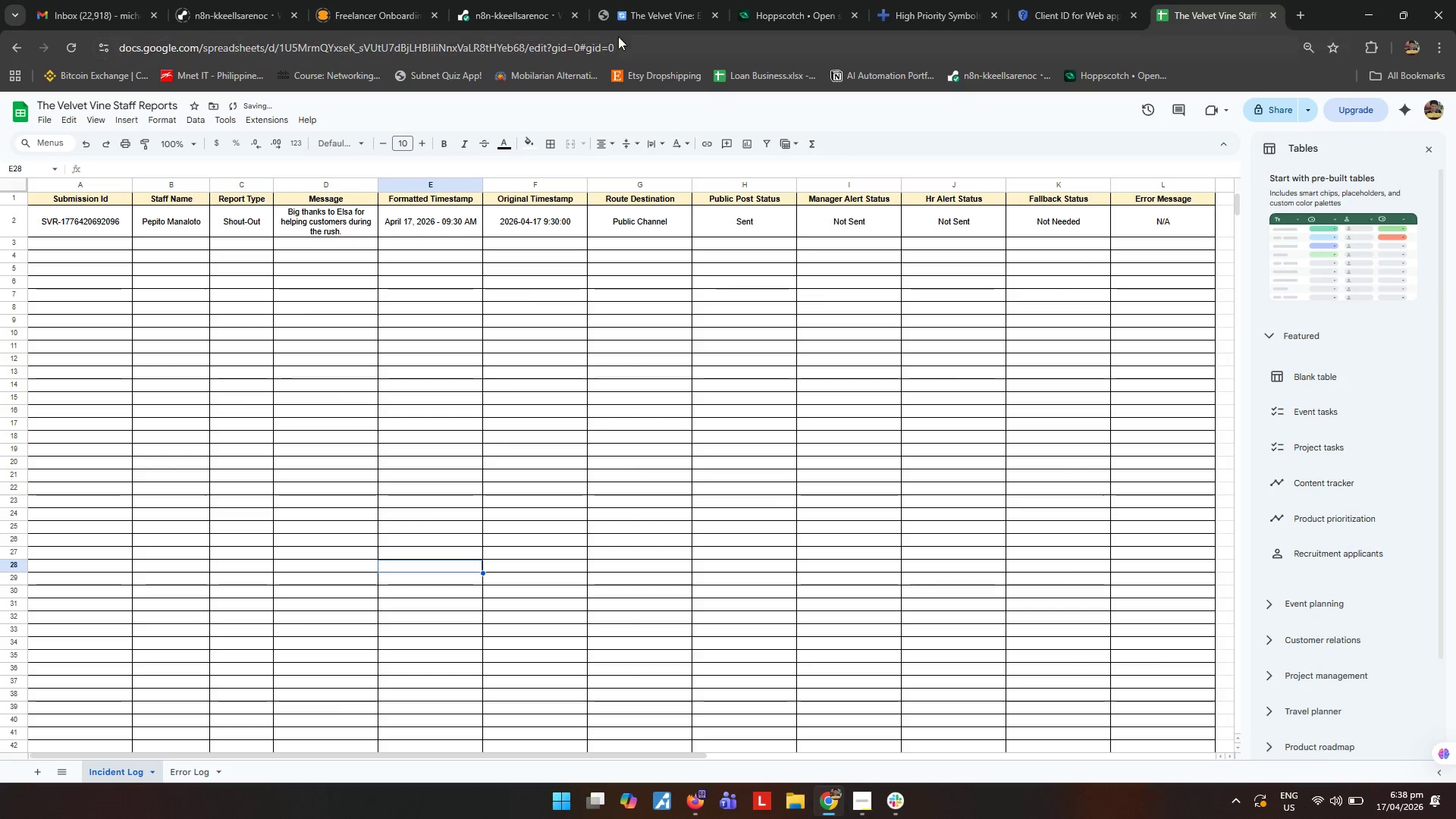 
left_click([774, 0])
 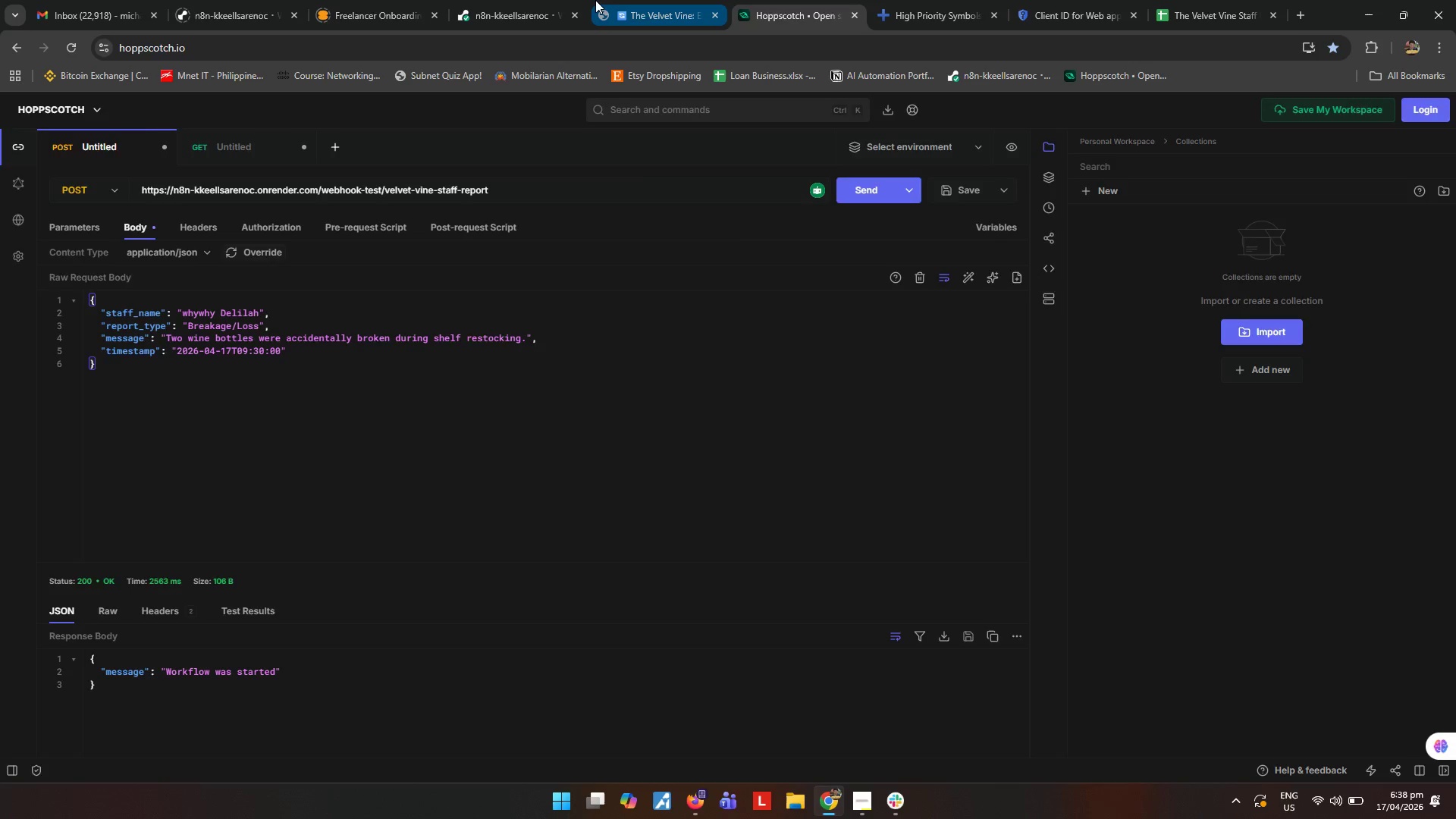 
left_click([595, 0])
 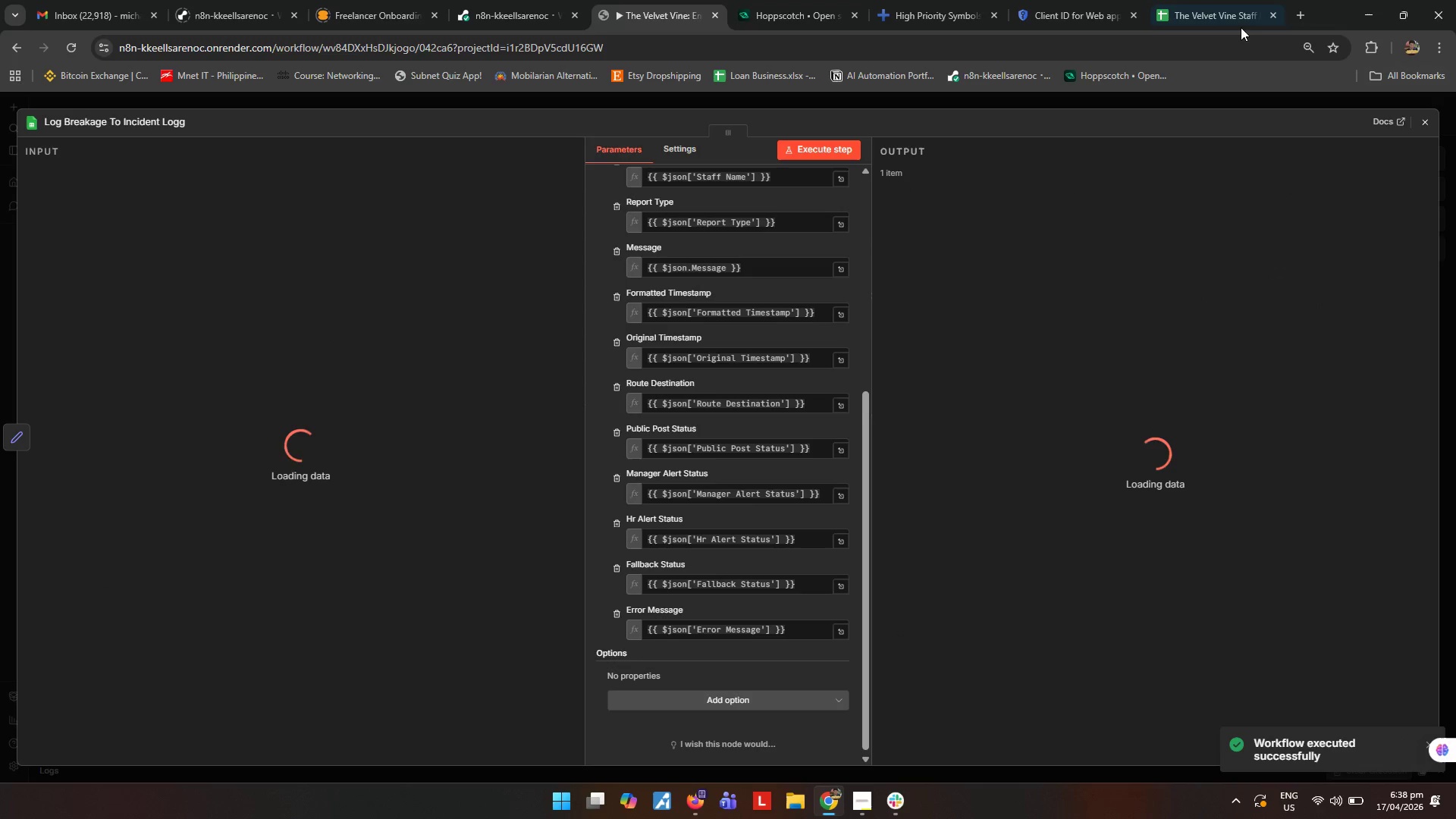 
left_click([1221, 14])
 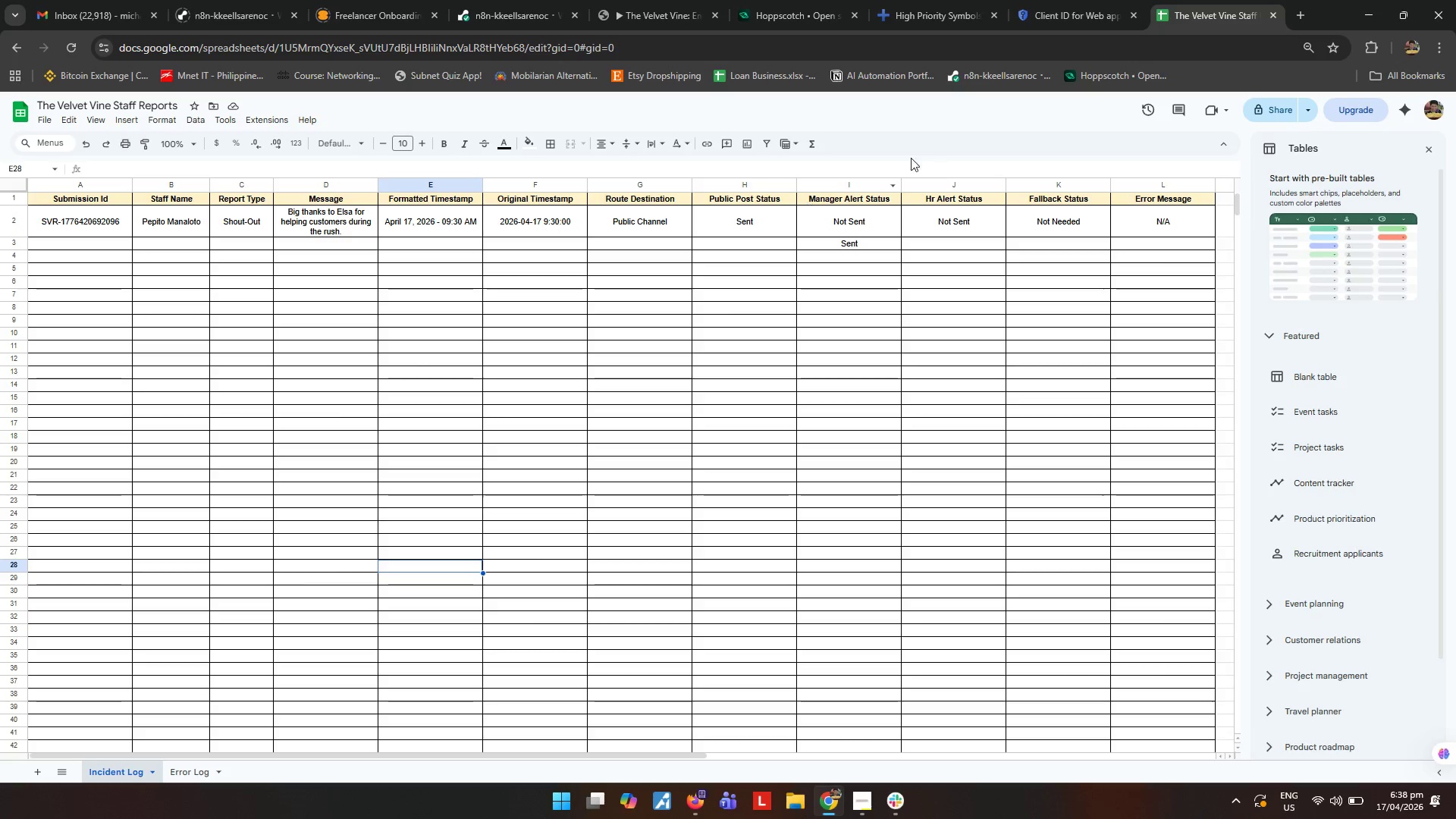 
left_click([850, 237])
 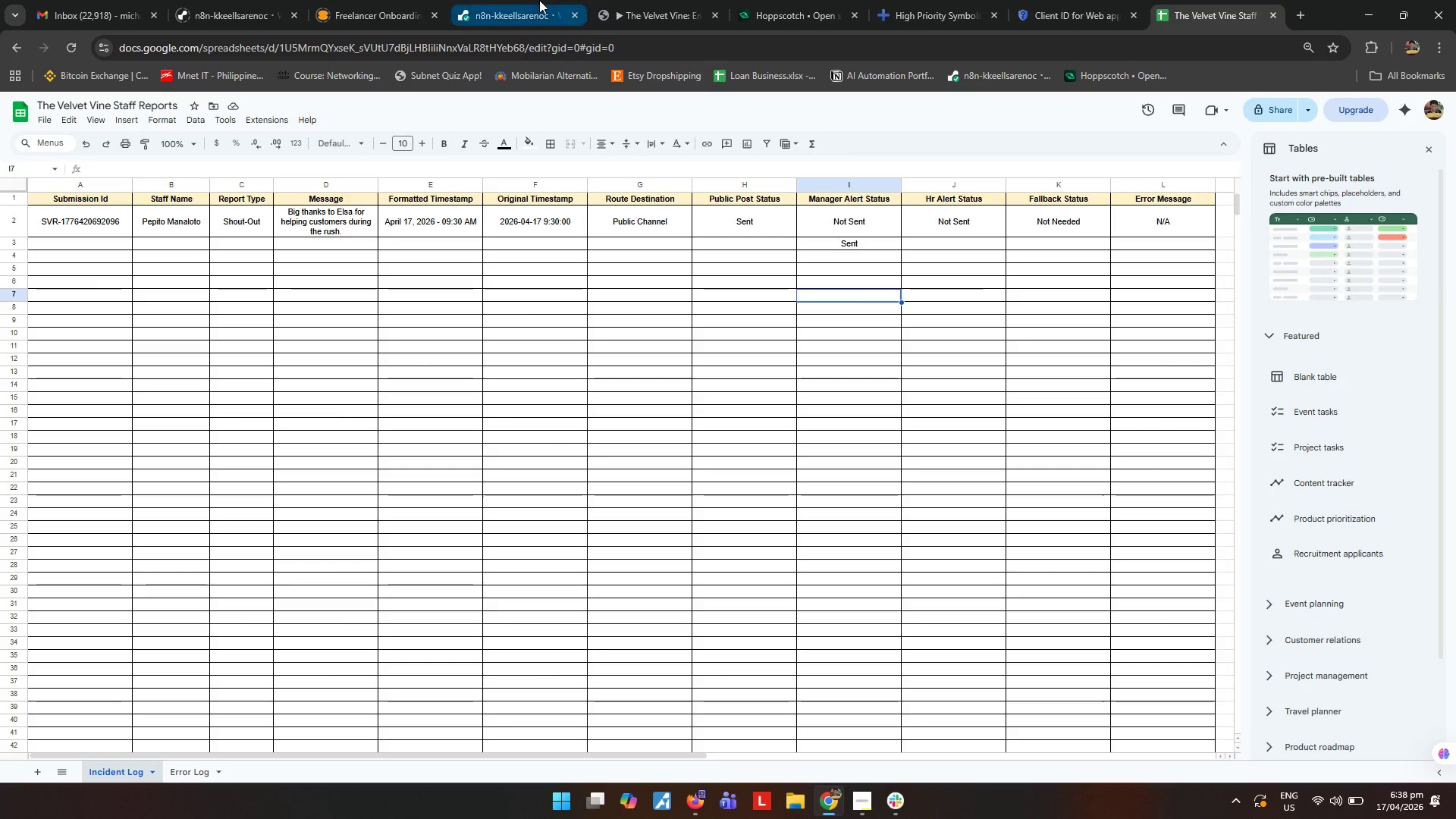 
double_click([609, 0])
 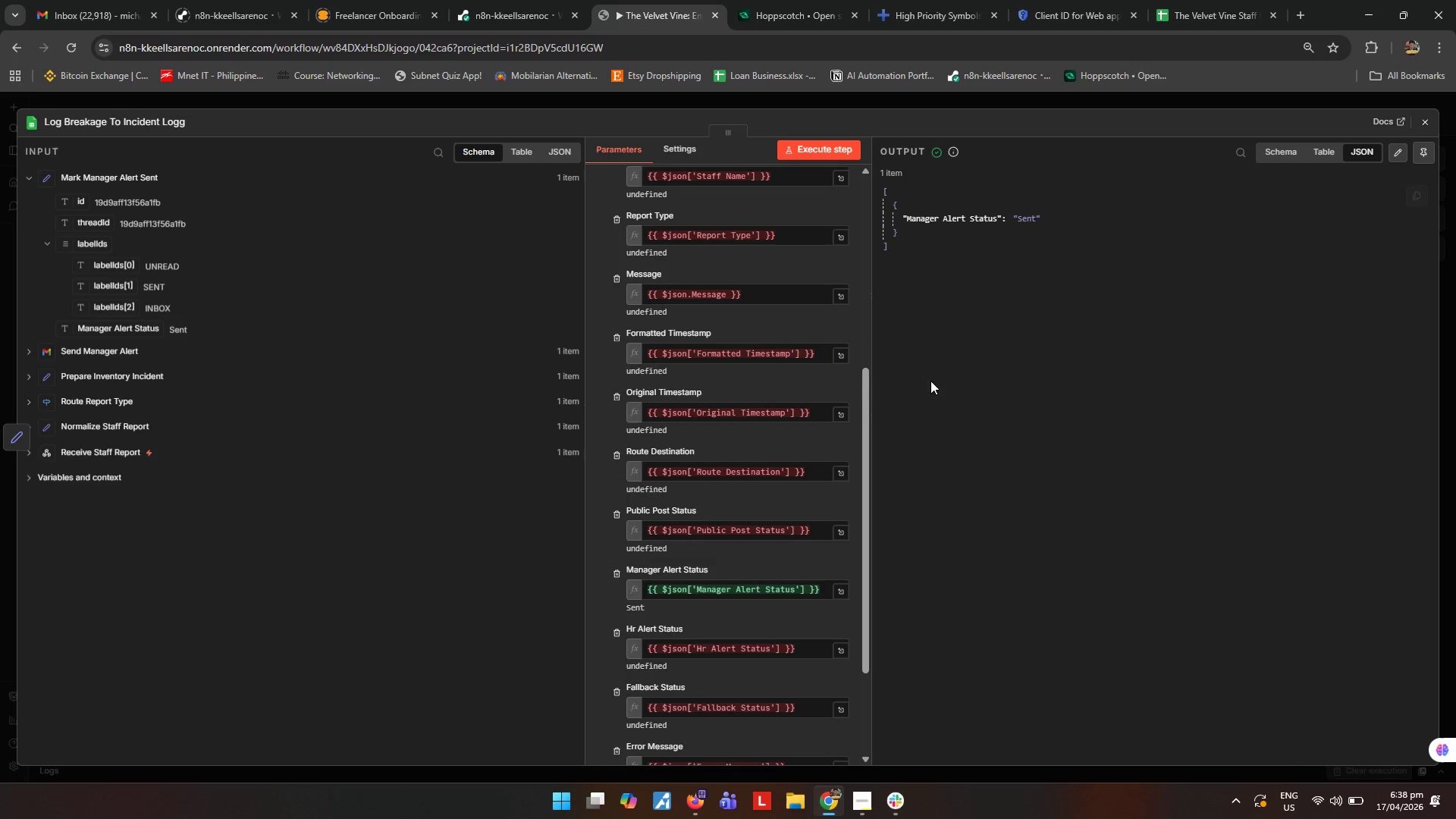 
scroll: coordinate [705, 491], scroll_direction: up, amount: 5.0
 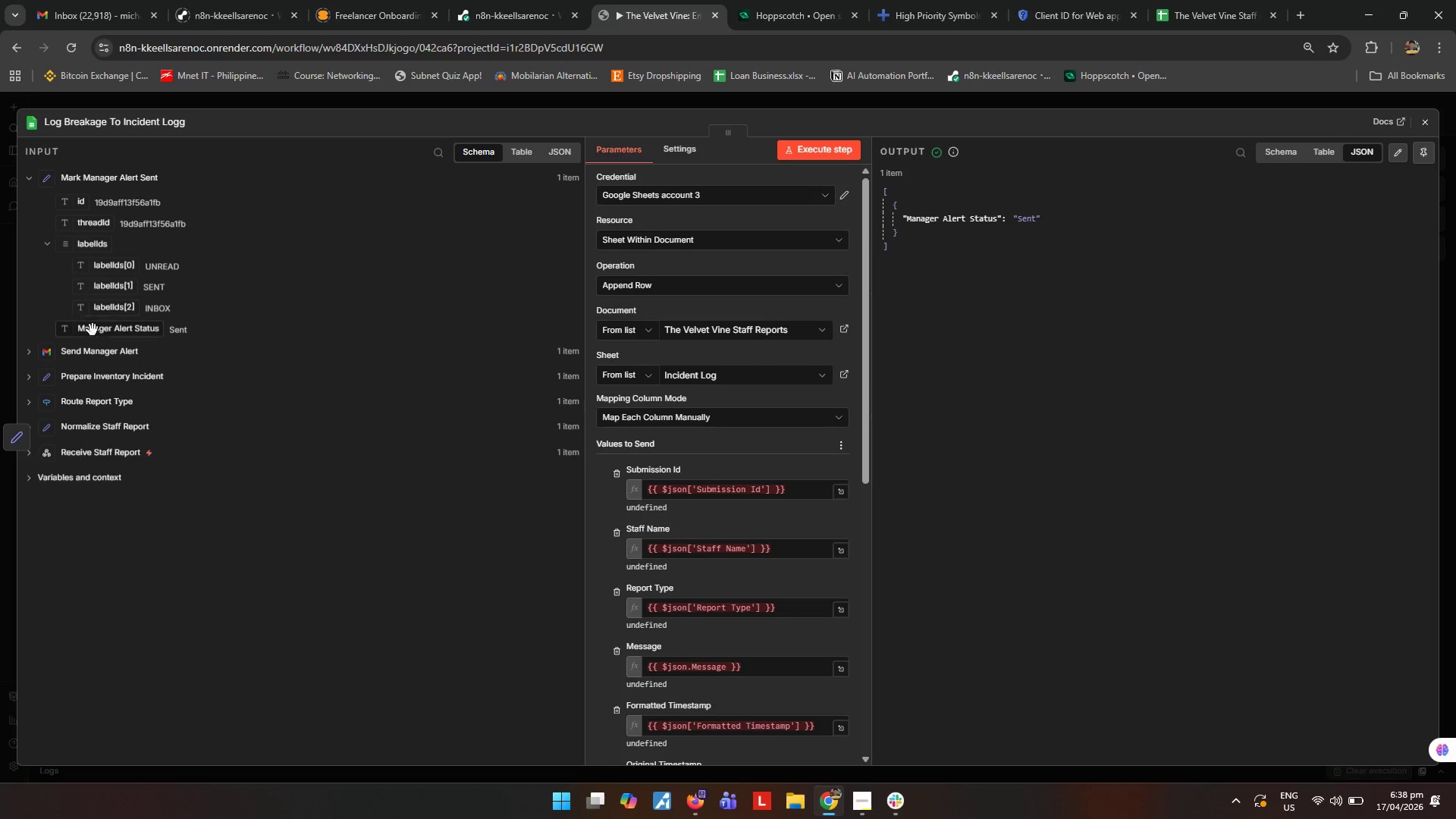 
scroll: coordinate [691, 510], scroll_direction: down, amount: 3.0
 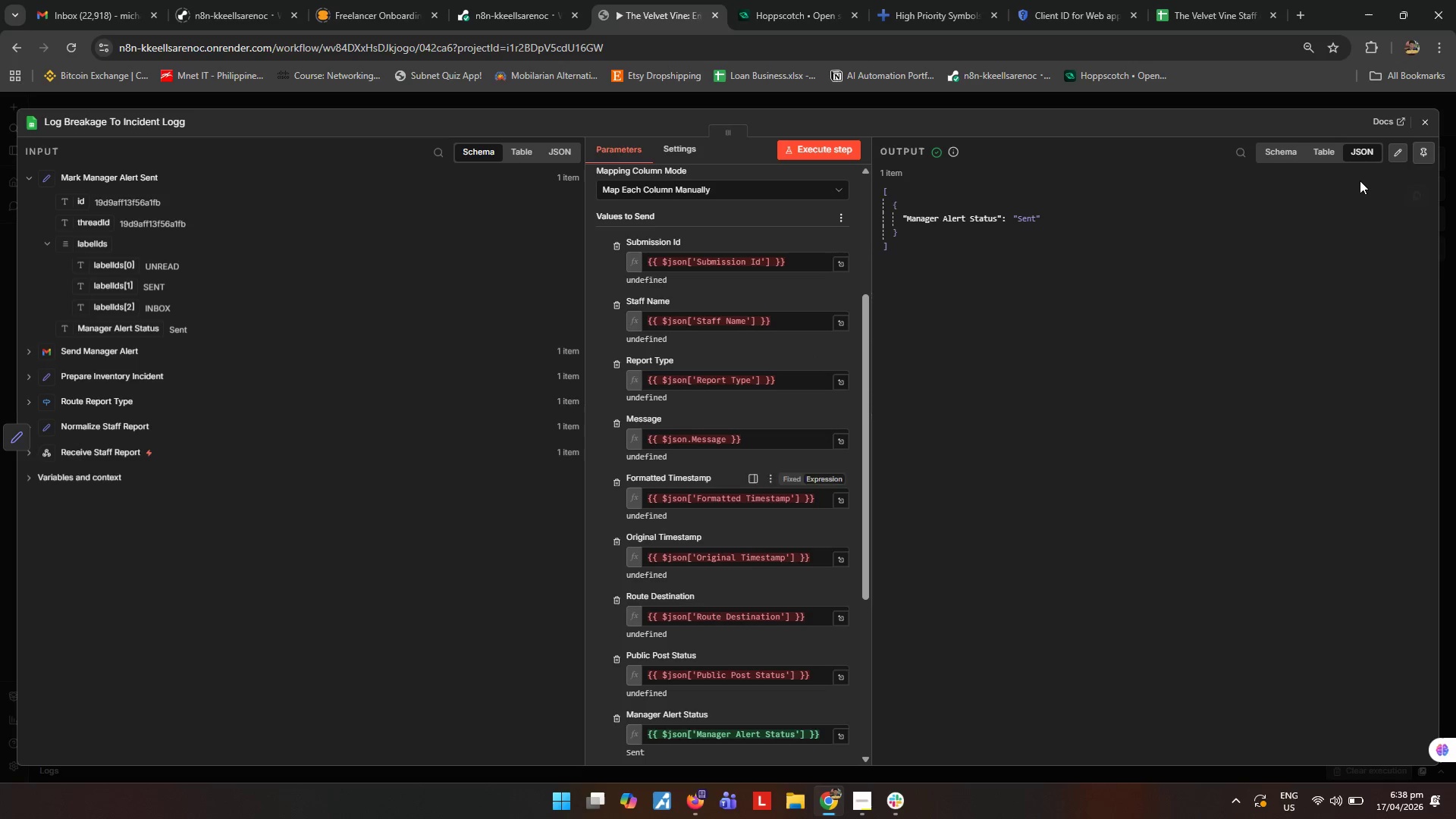 
left_click([1421, 122])
 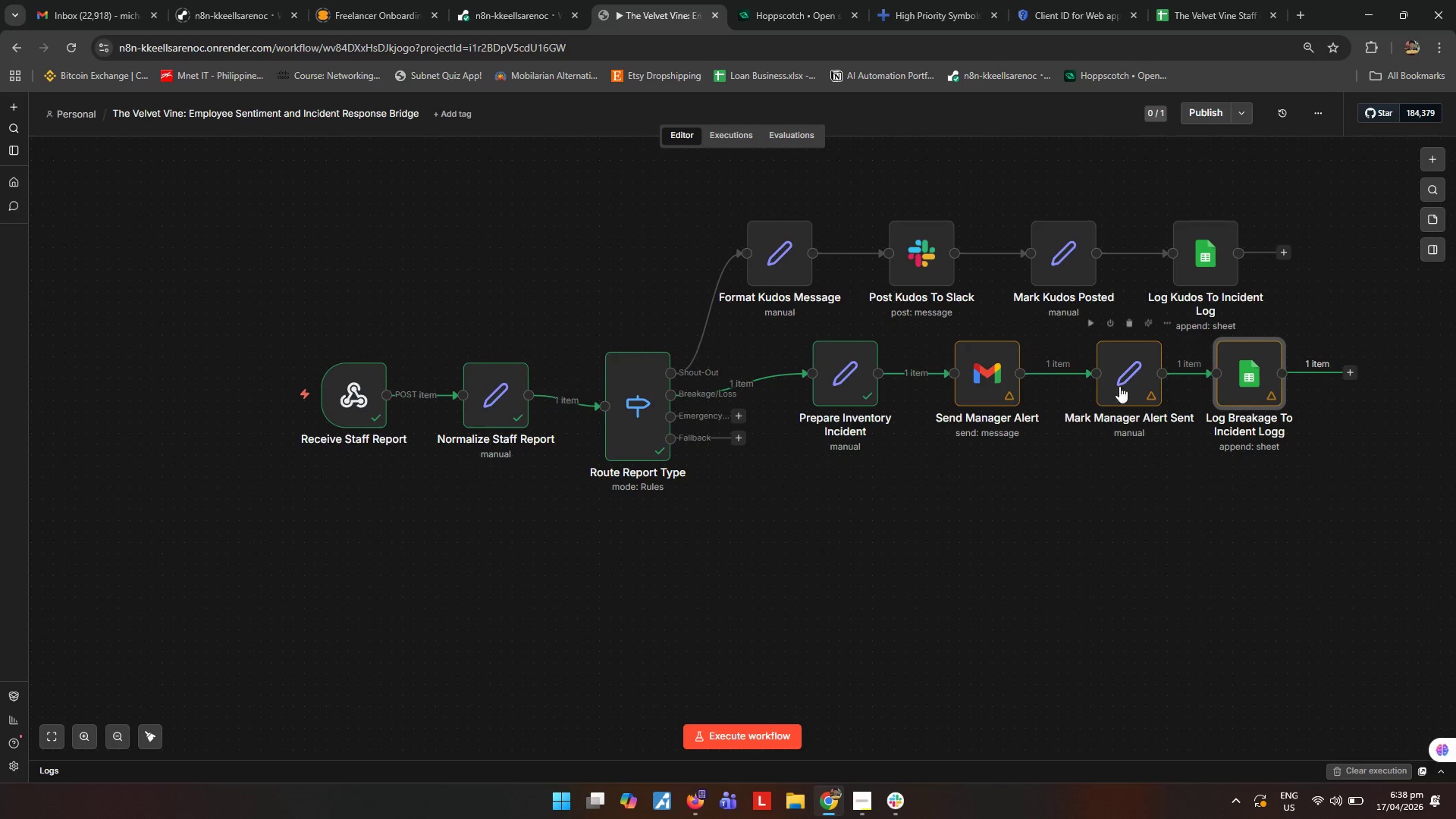 
double_click([1134, 371])
 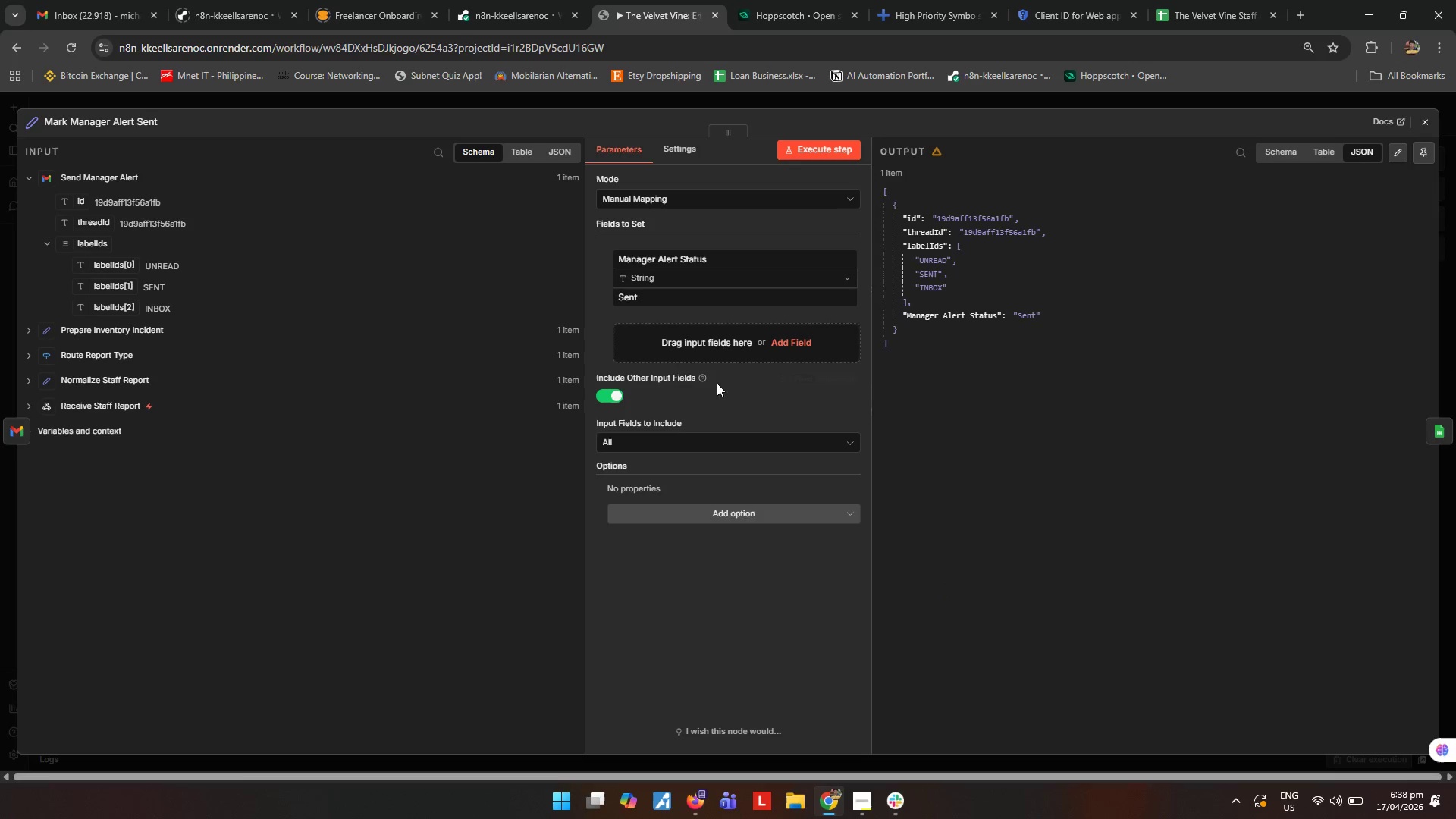 
left_click([1422, 127])
 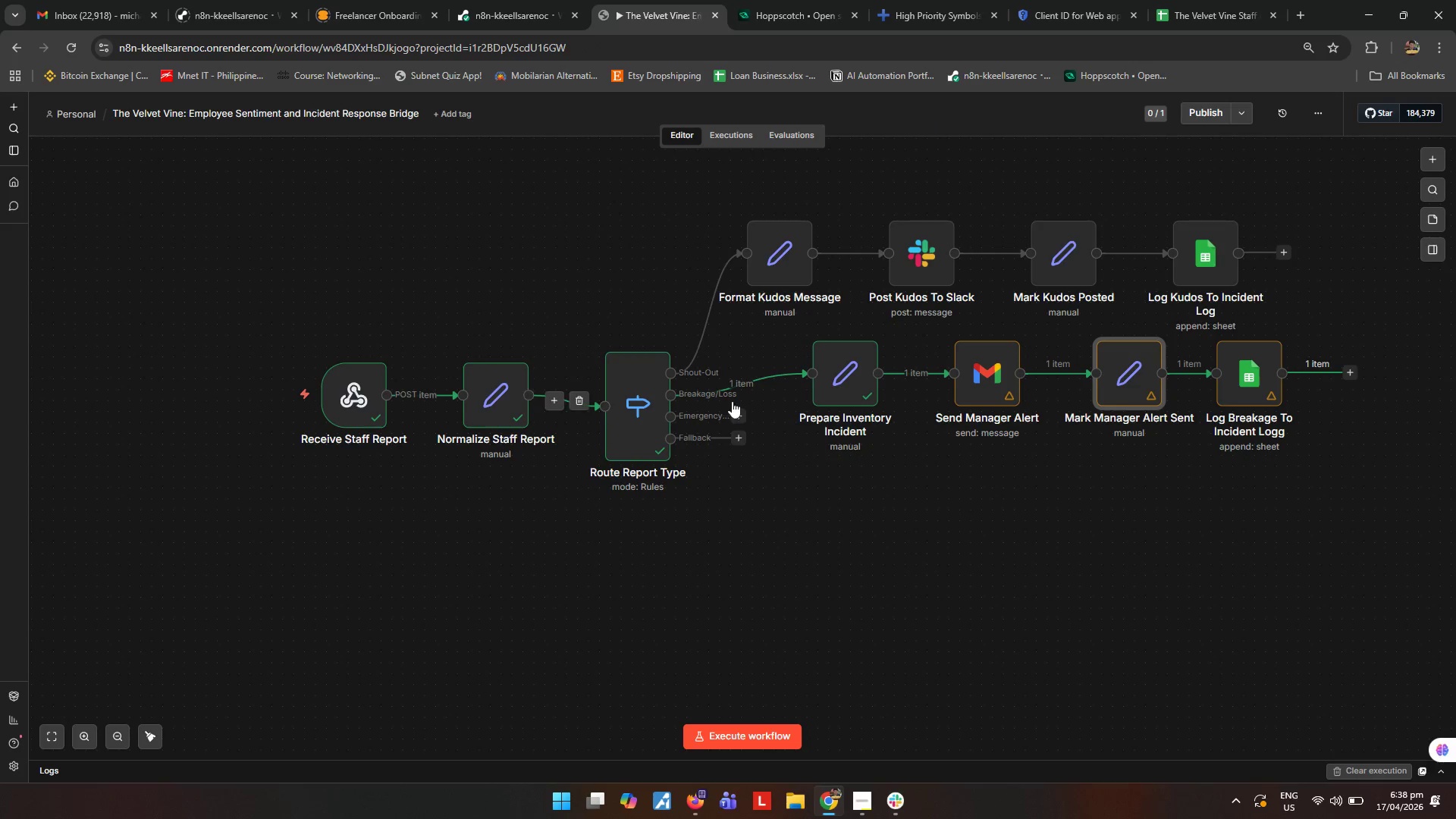 
double_click([844, 372])
 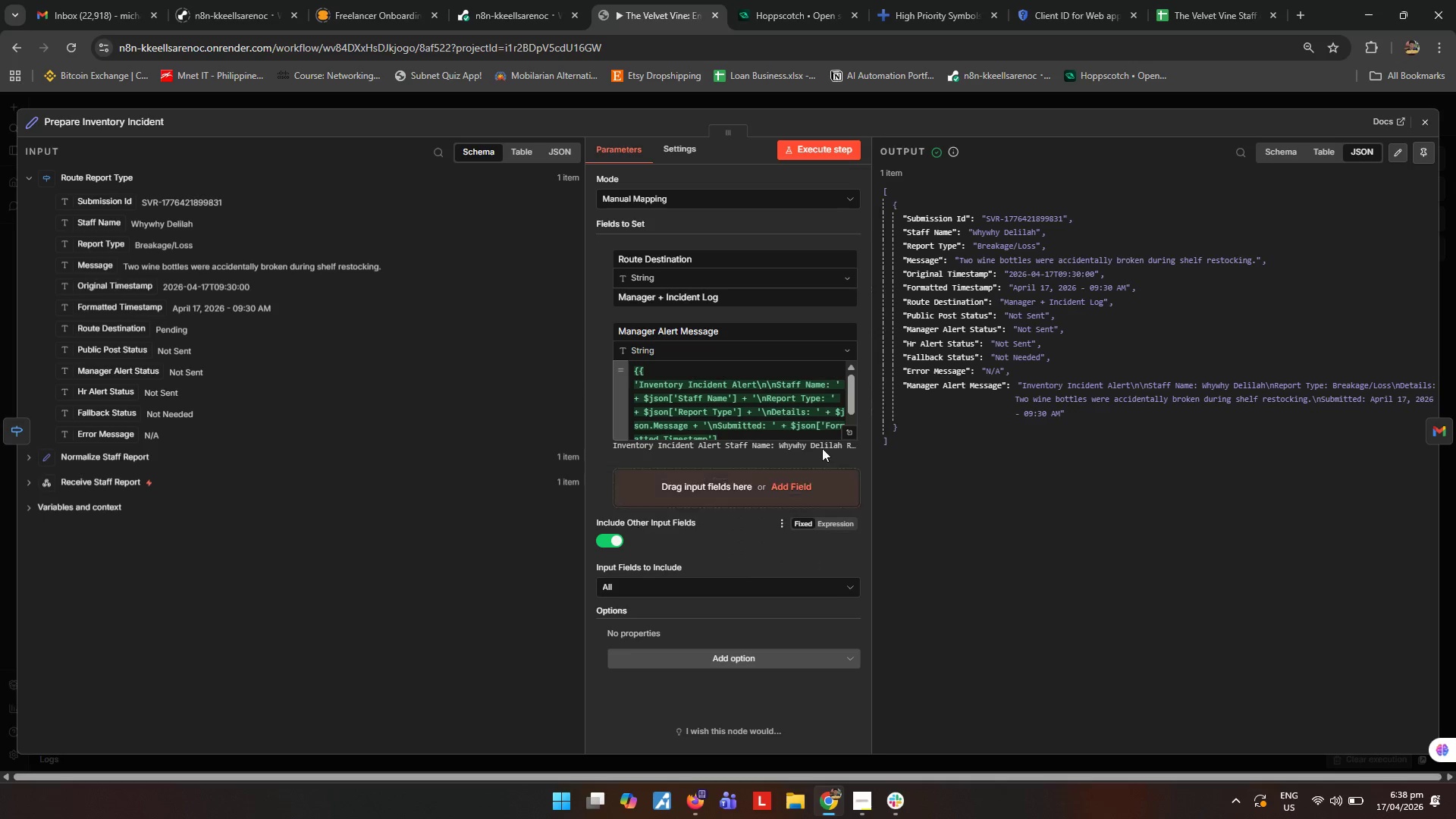 
left_click([1426, 122])
 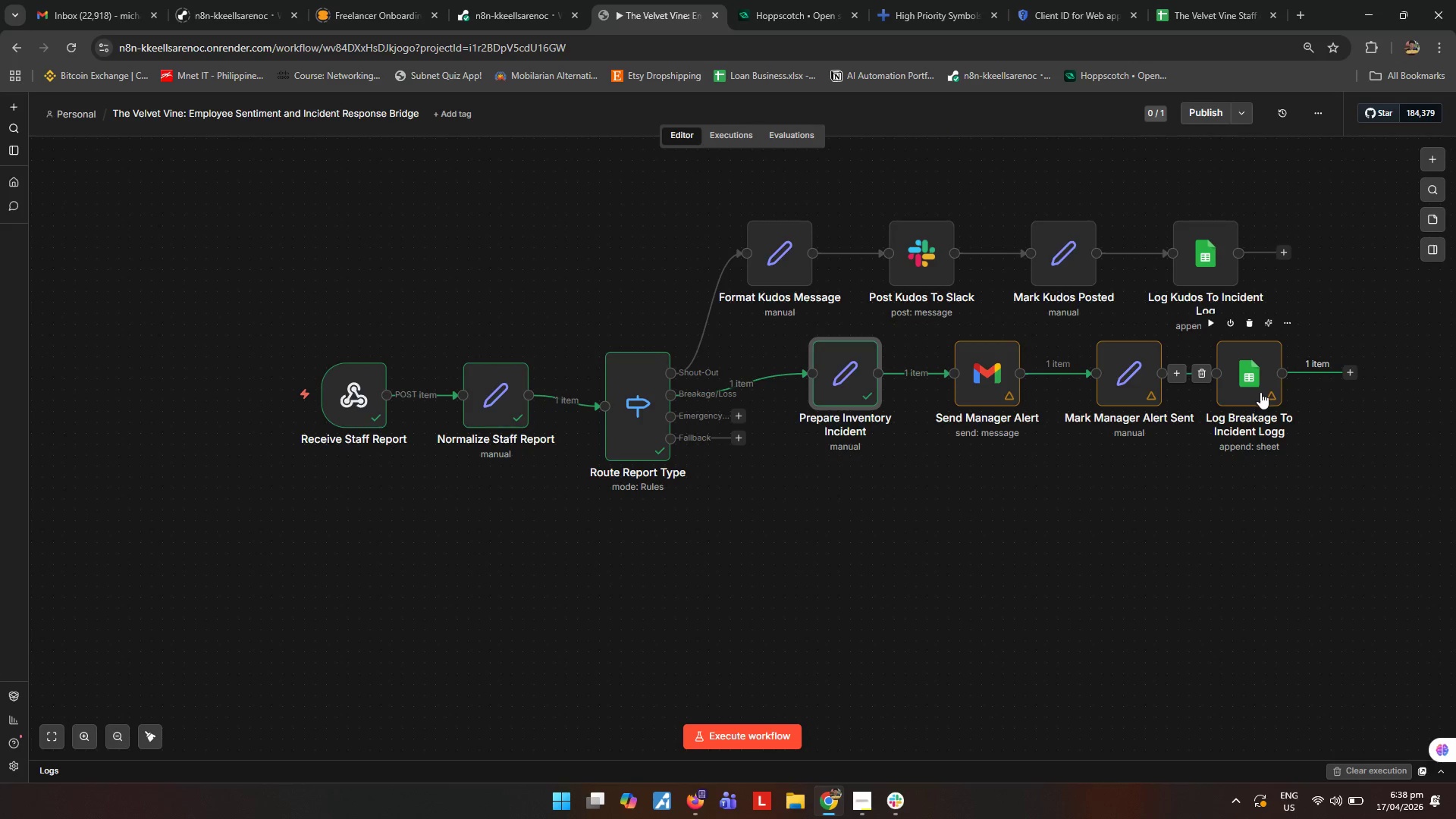 
double_click([1260, 392])
 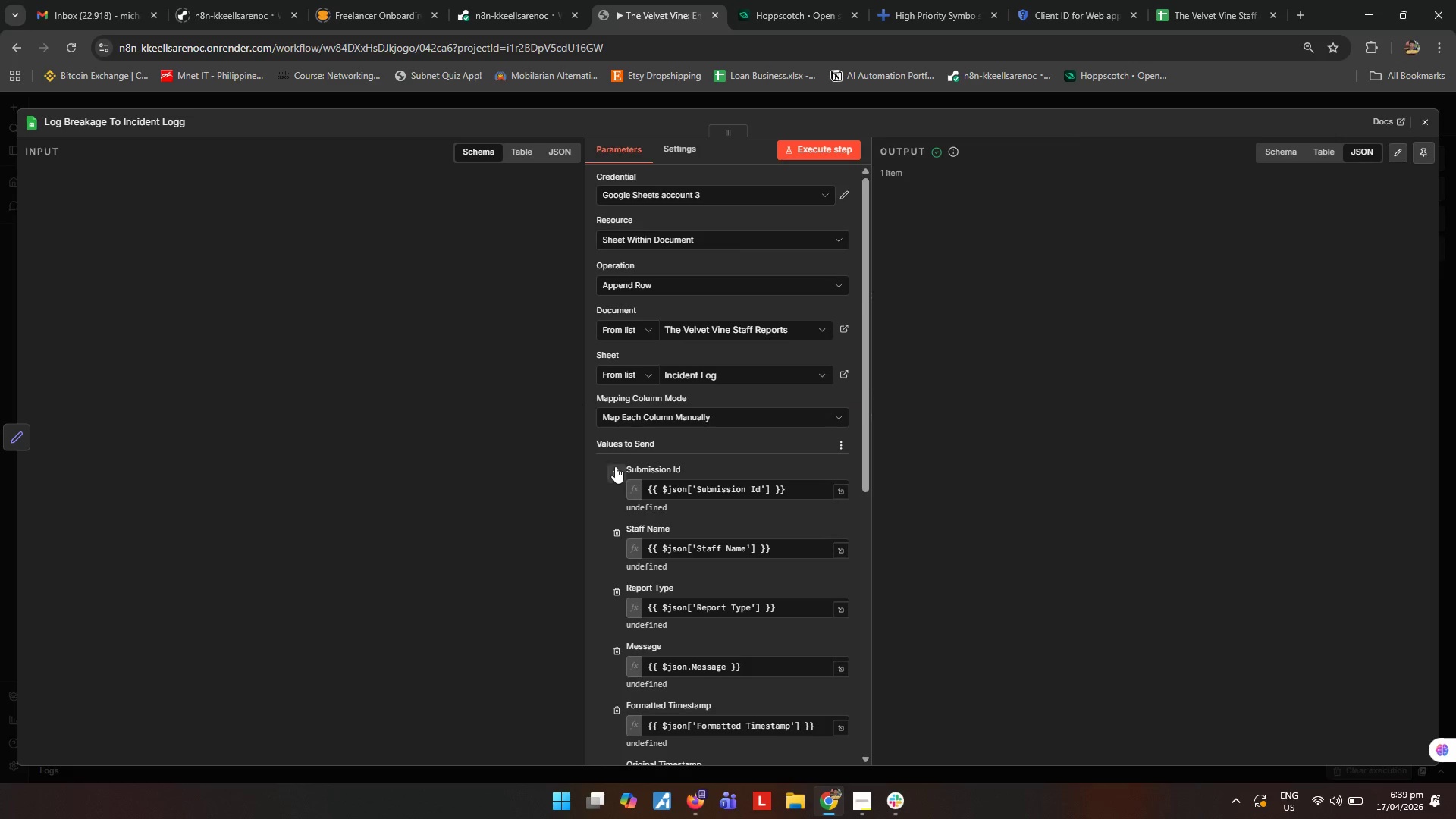 
scroll: coordinate [654, 441], scroll_direction: down, amount: 3.0
 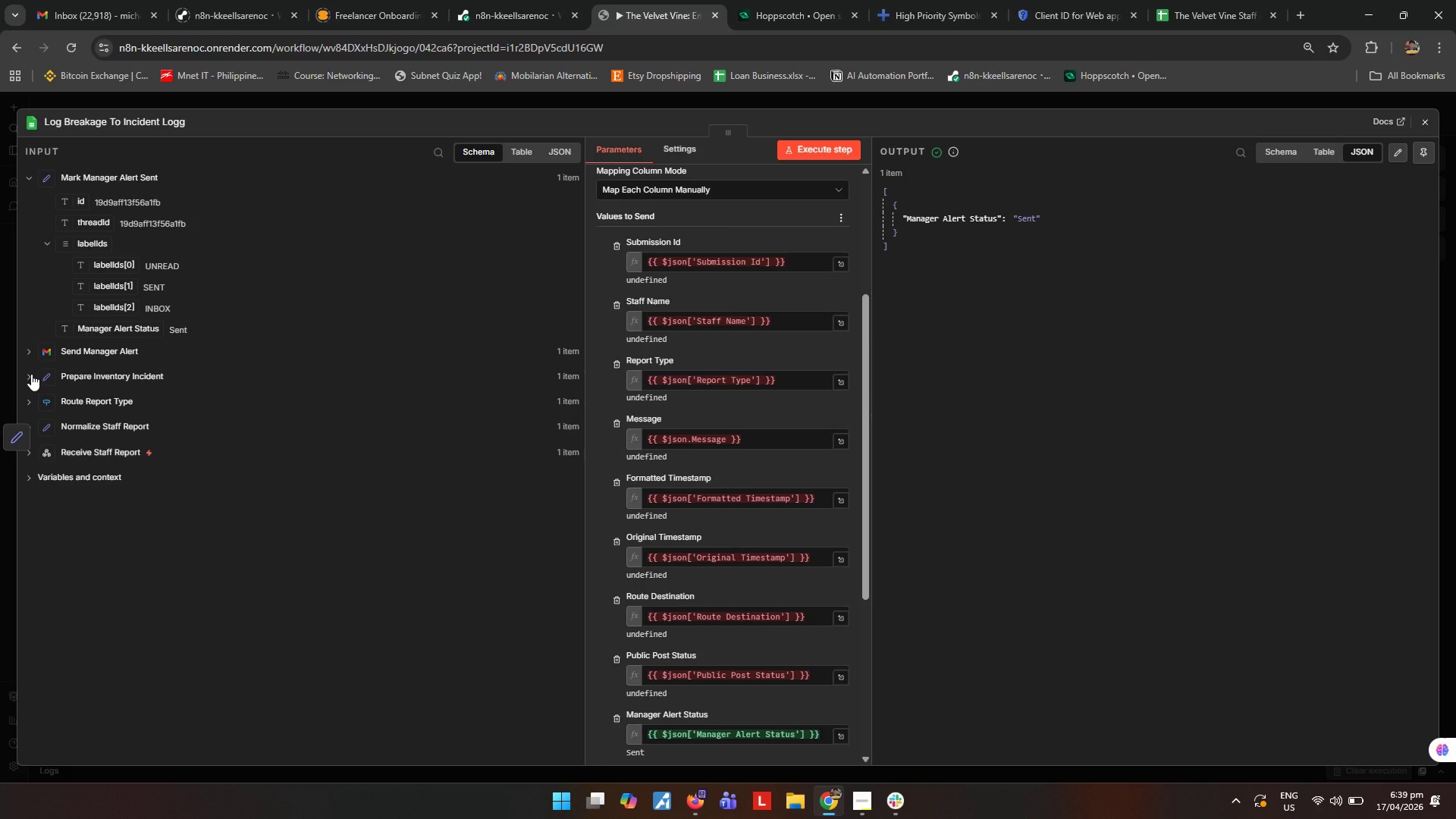 
left_click([31, 374])
 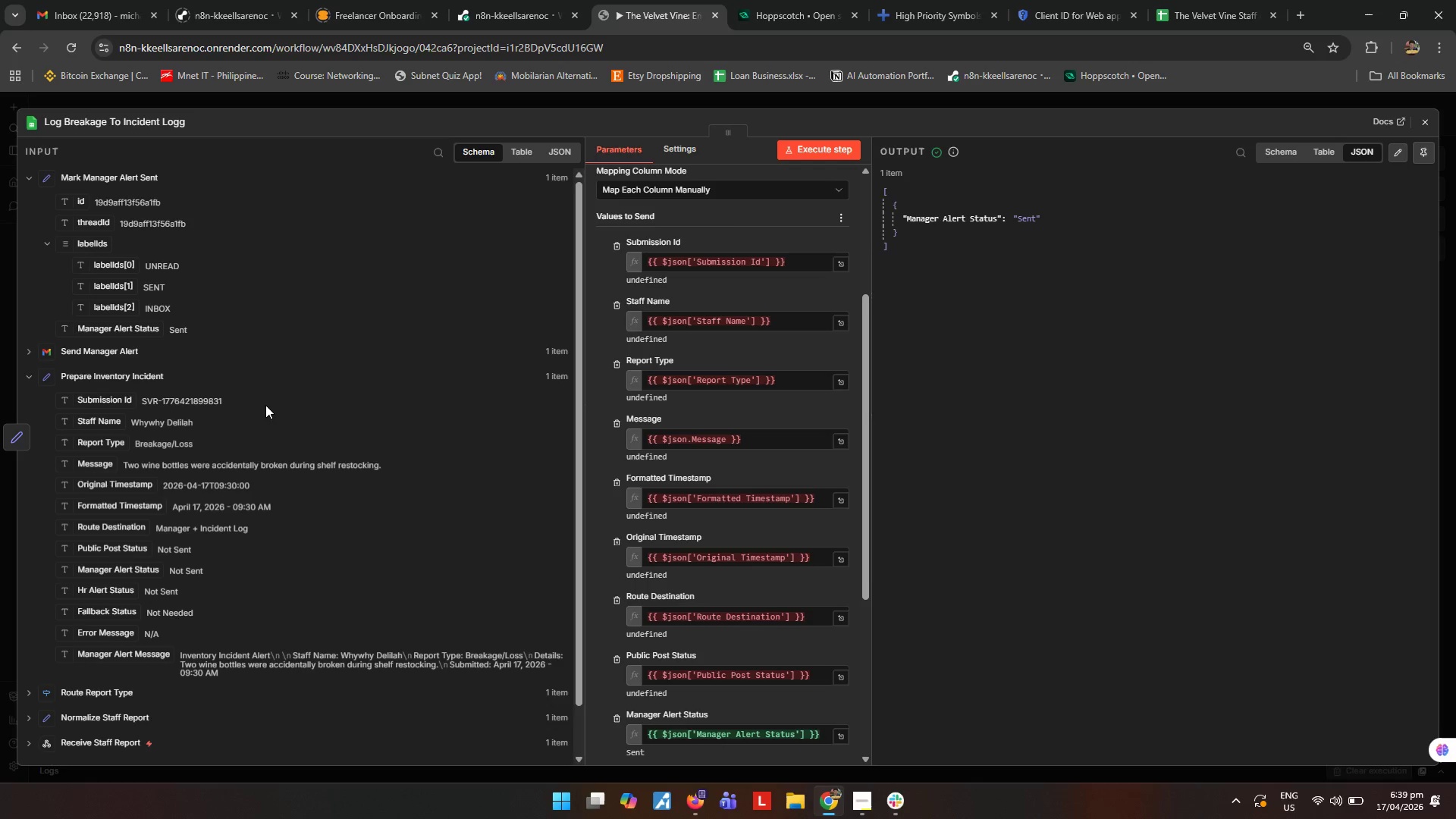 
scroll: coordinate [263, 422], scroll_direction: down, amount: 2.0
 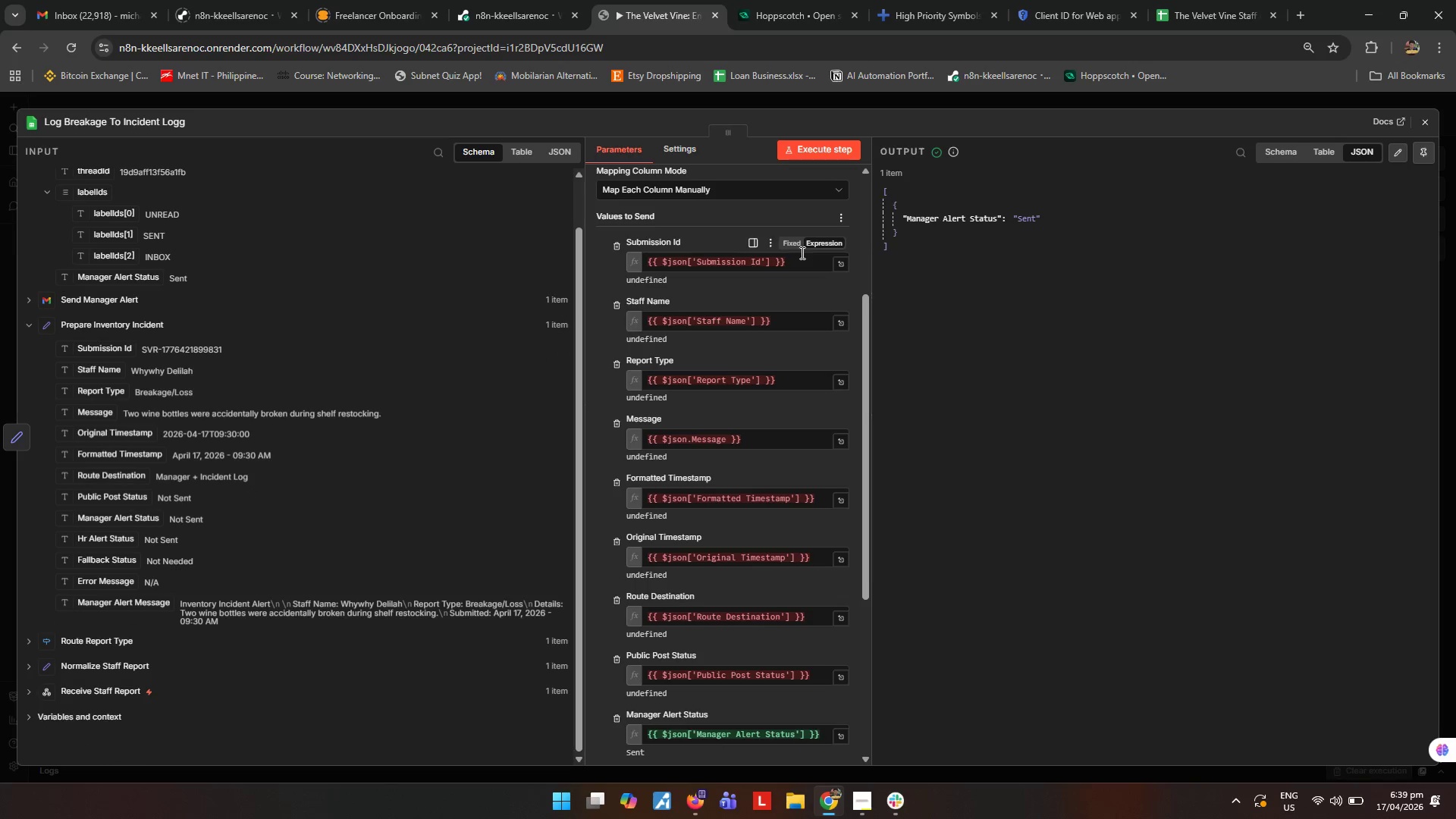 
left_click_drag(start_coordinate=[801, 259], to_coordinate=[589, 272])
 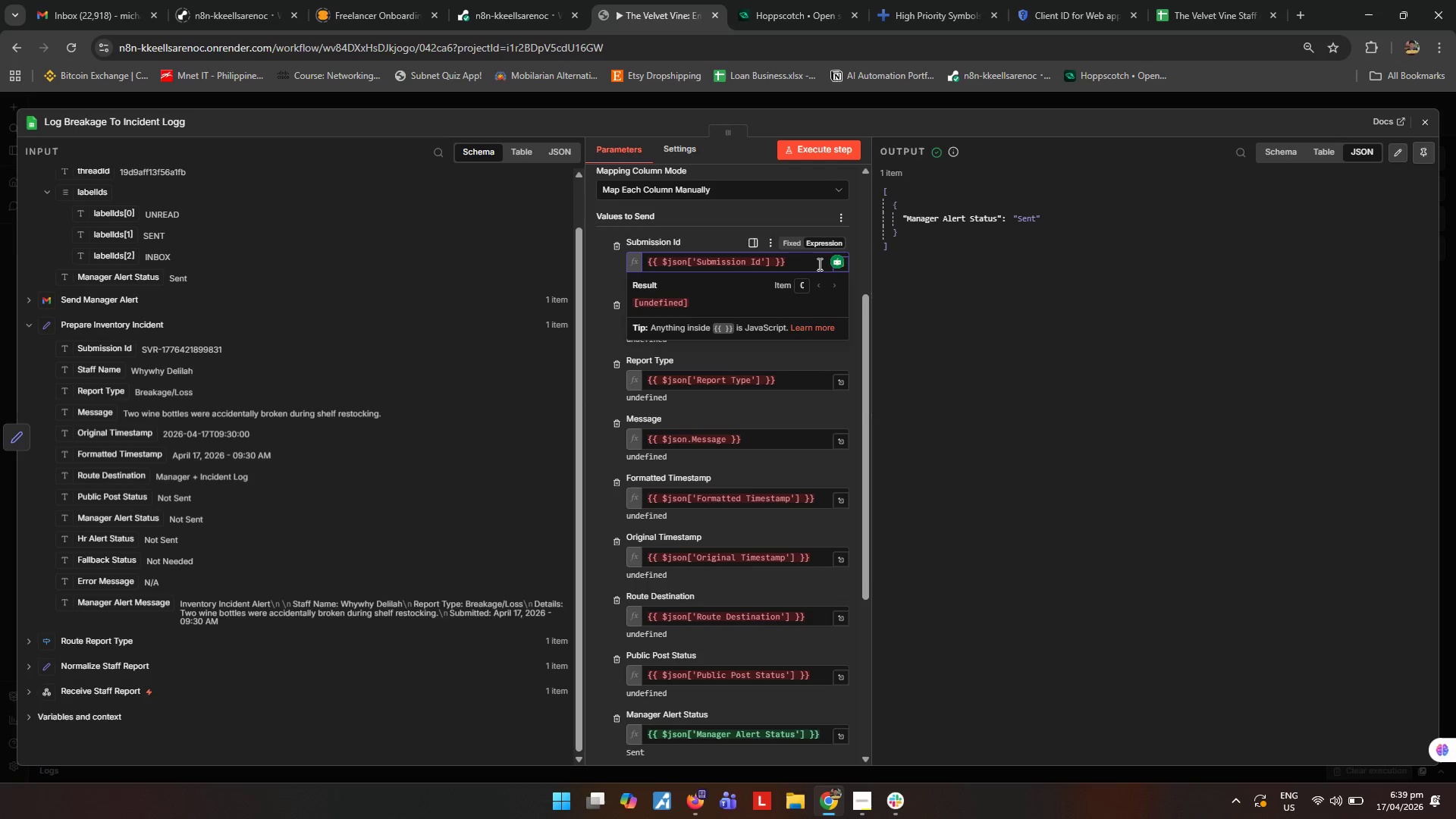 
left_click_drag(start_coordinate=[814, 257], to_coordinate=[433, 247])
 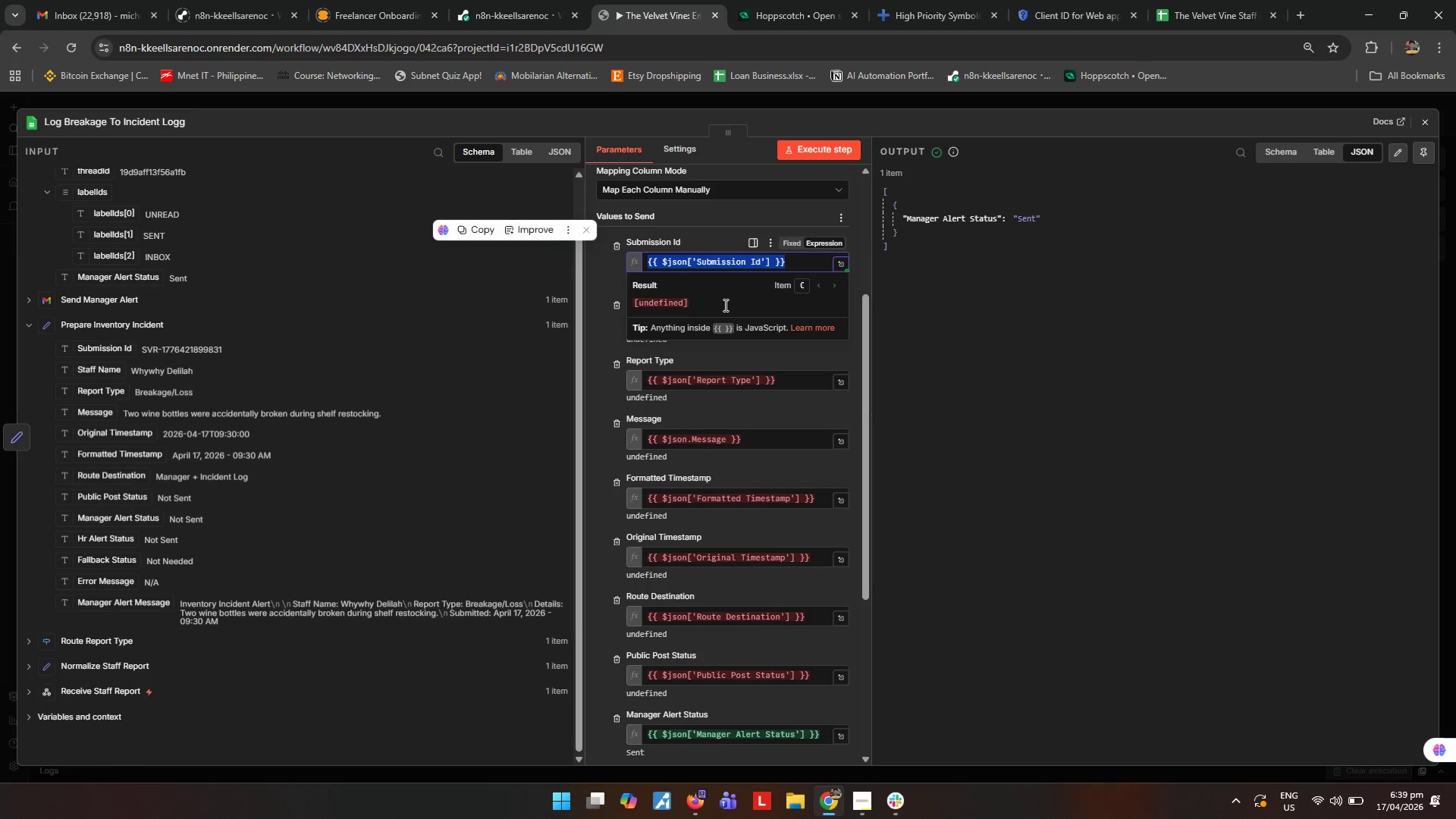 
hold_key(key=Backspace, duration=0.42)
 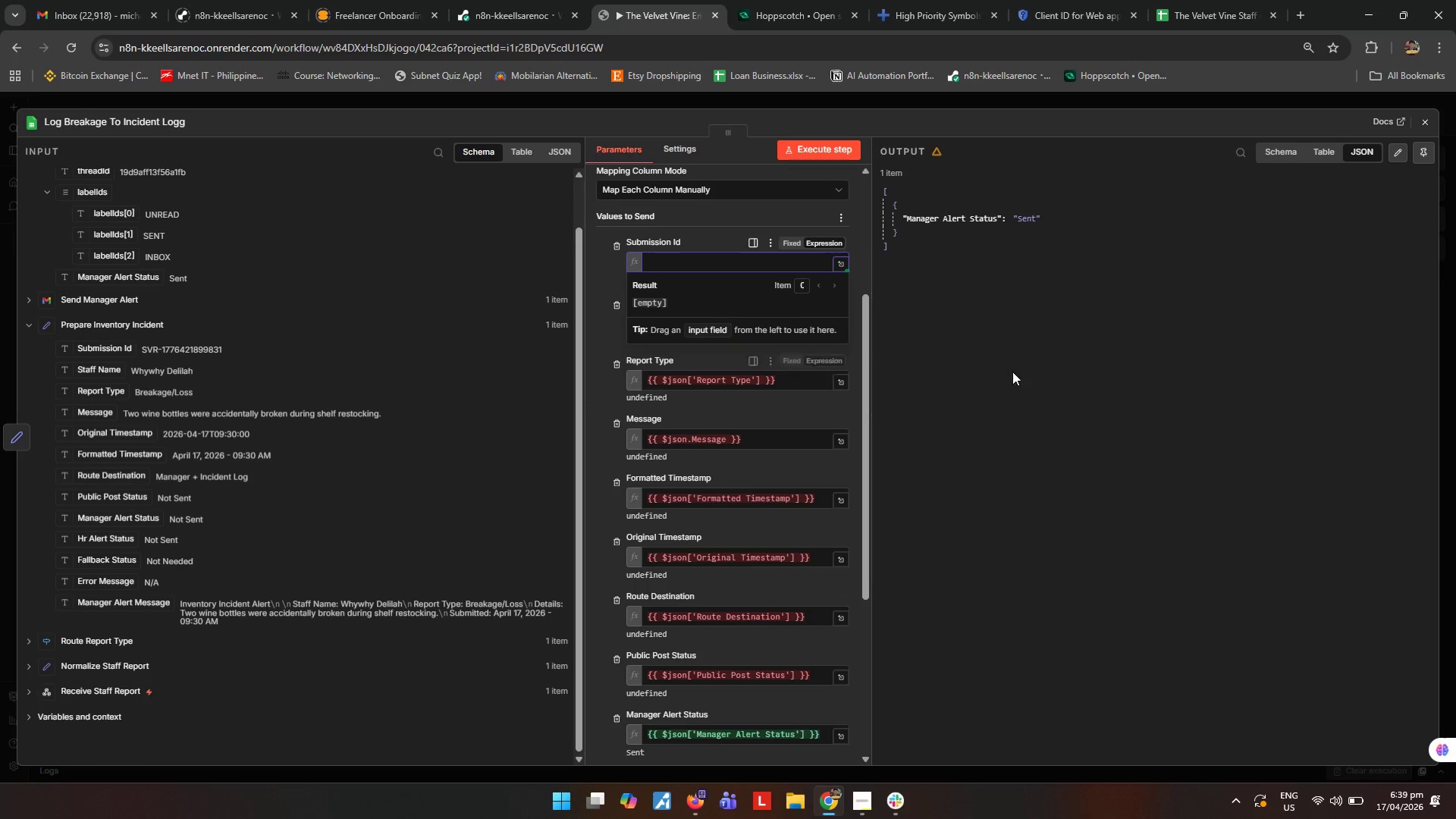 
left_click_drag(start_coordinate=[1073, 369], to_coordinate=[1068, 371])
 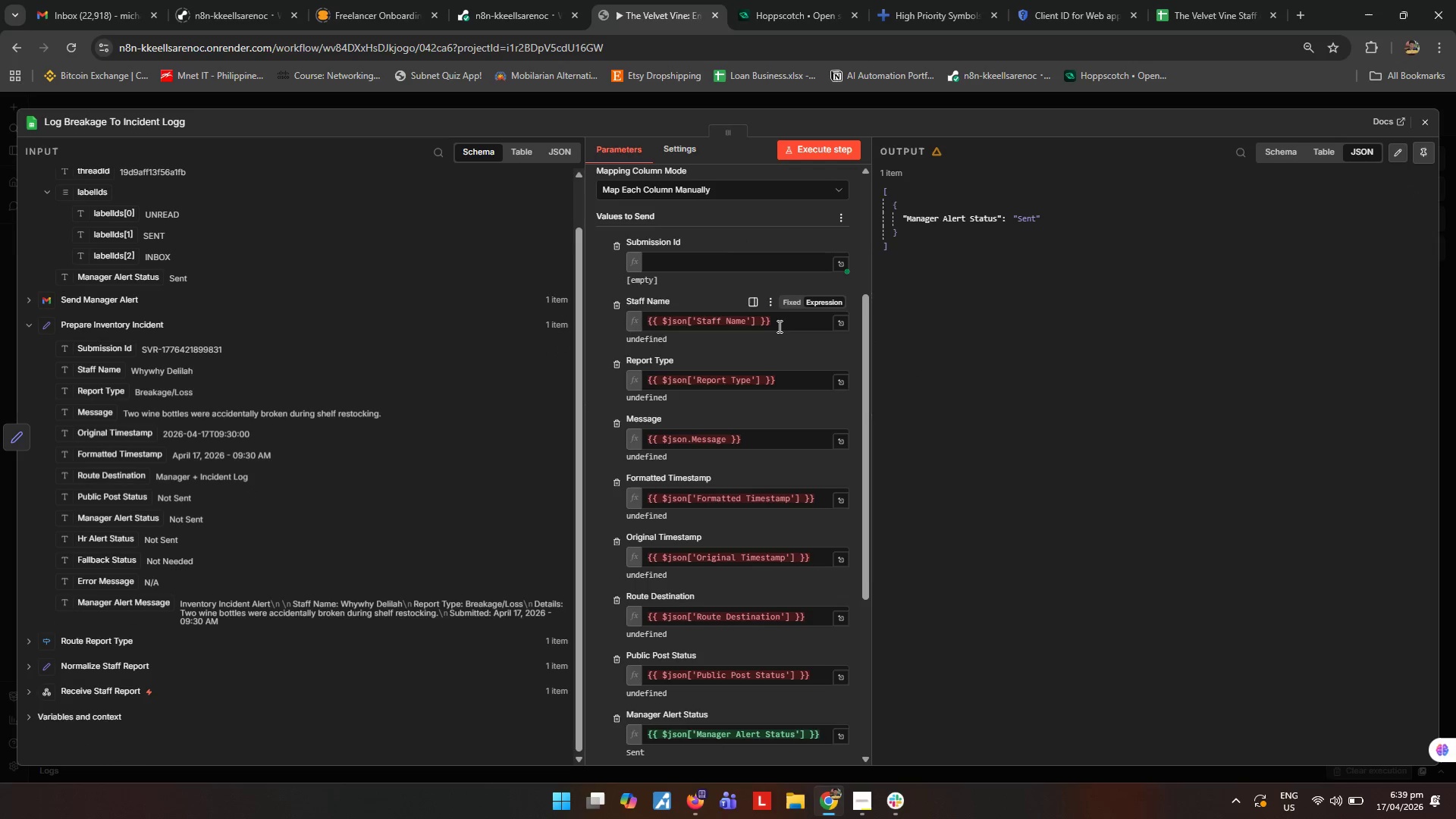 
double_click([781, 325])
 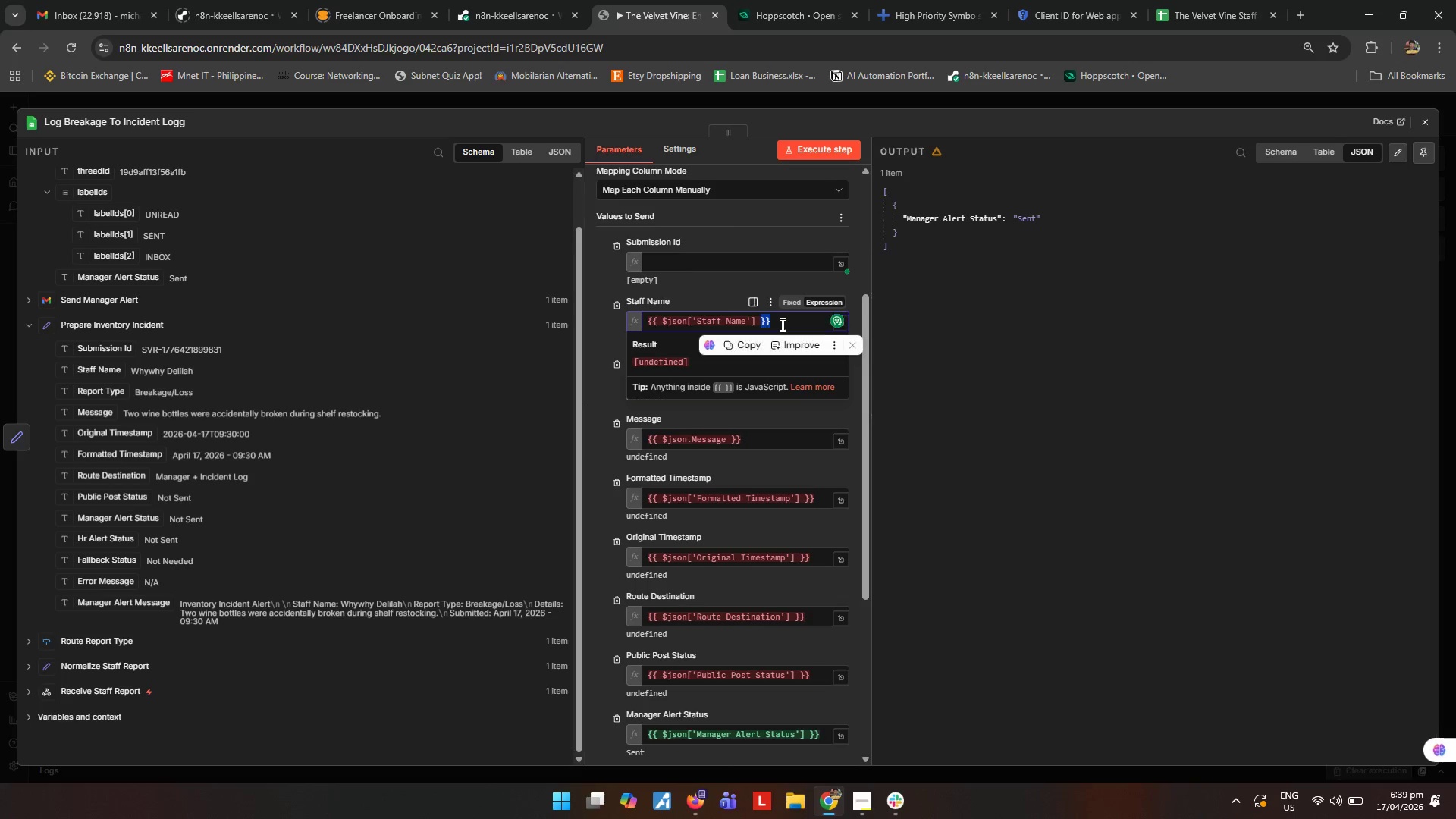 
hold_key(key=Backspace, duration=1.39)
 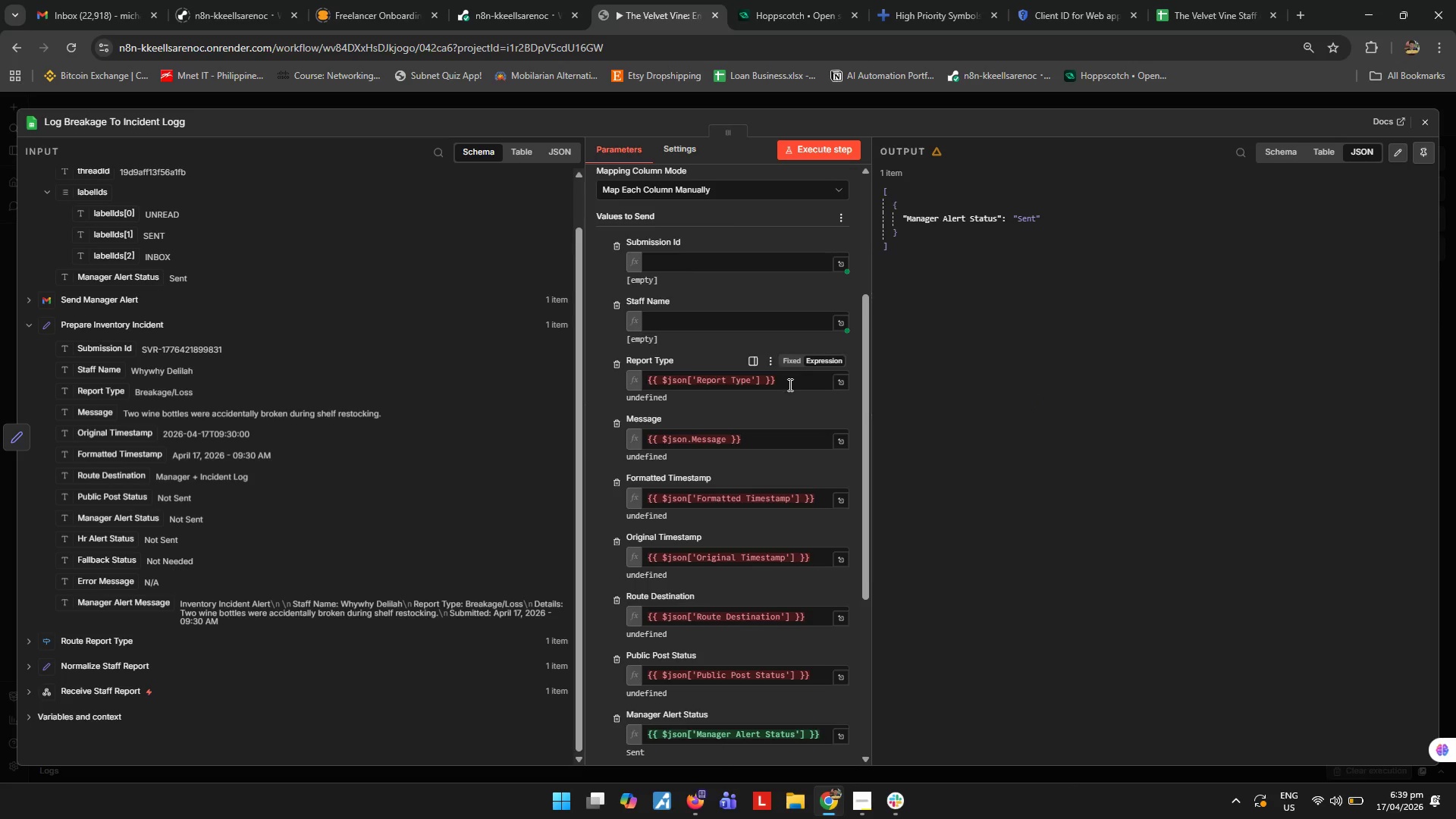 
left_click_drag(start_coordinate=[790, 379], to_coordinate=[491, 375])
 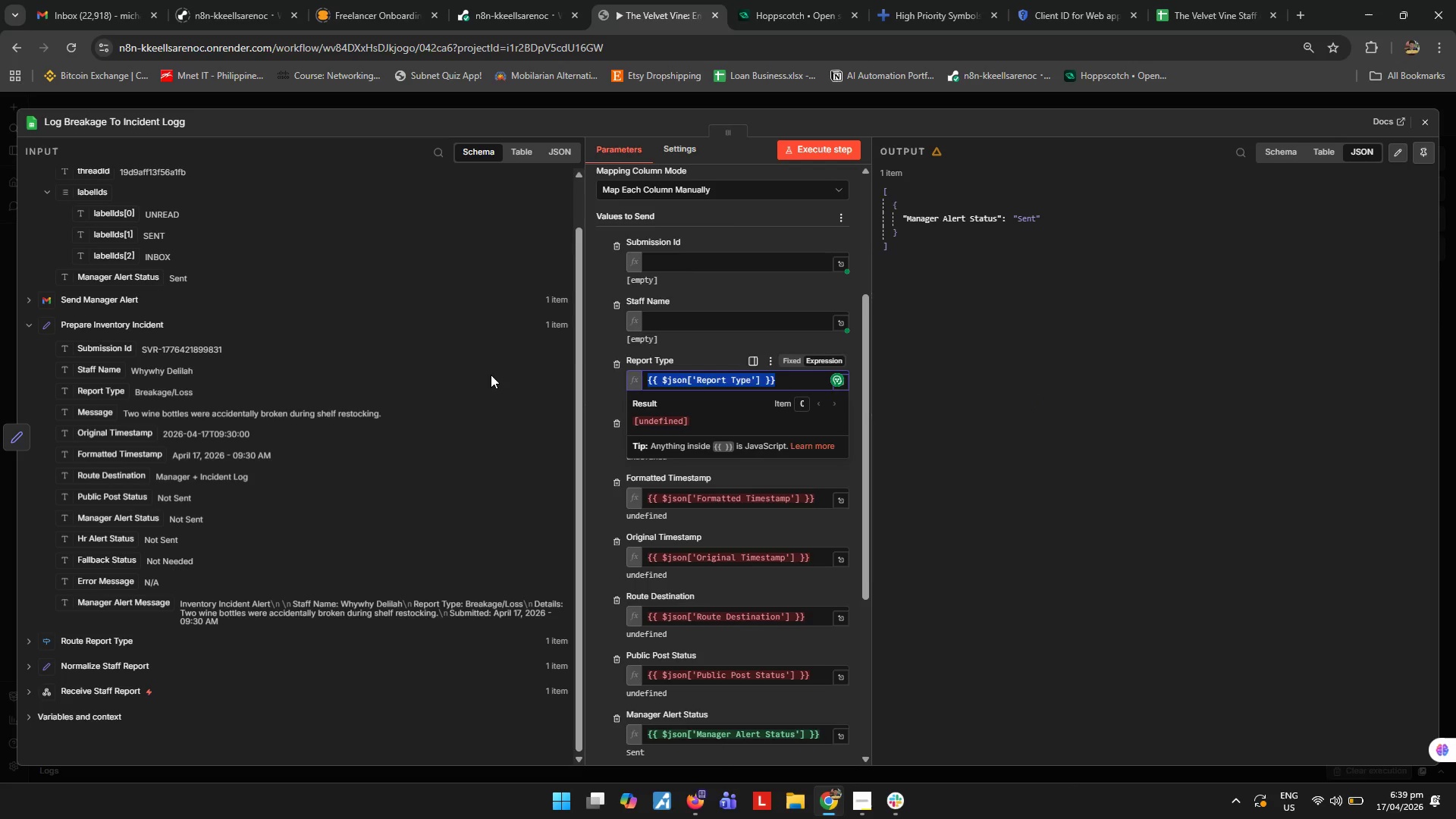 
key(Backspace)
 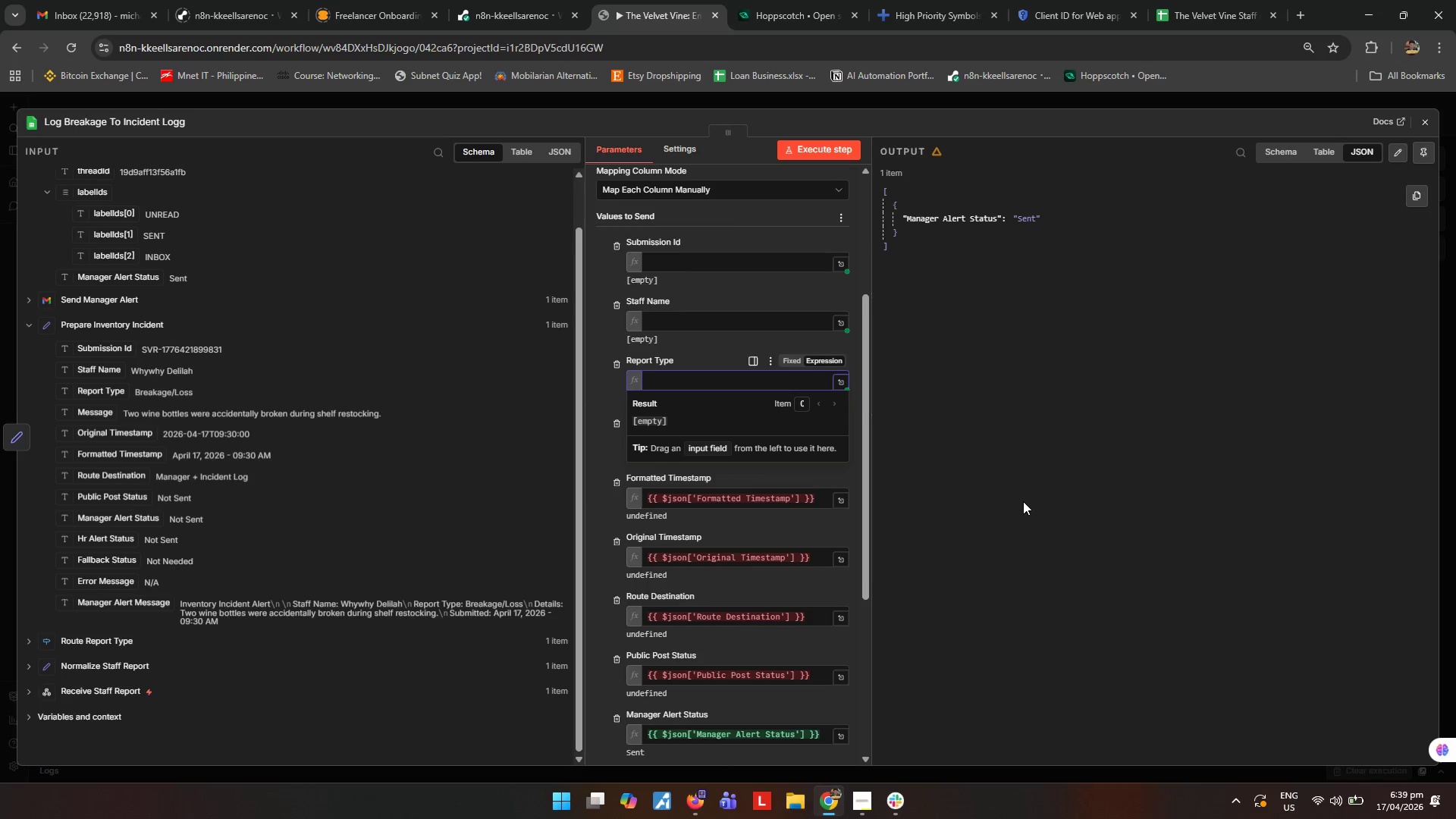 
wait(14.14)
 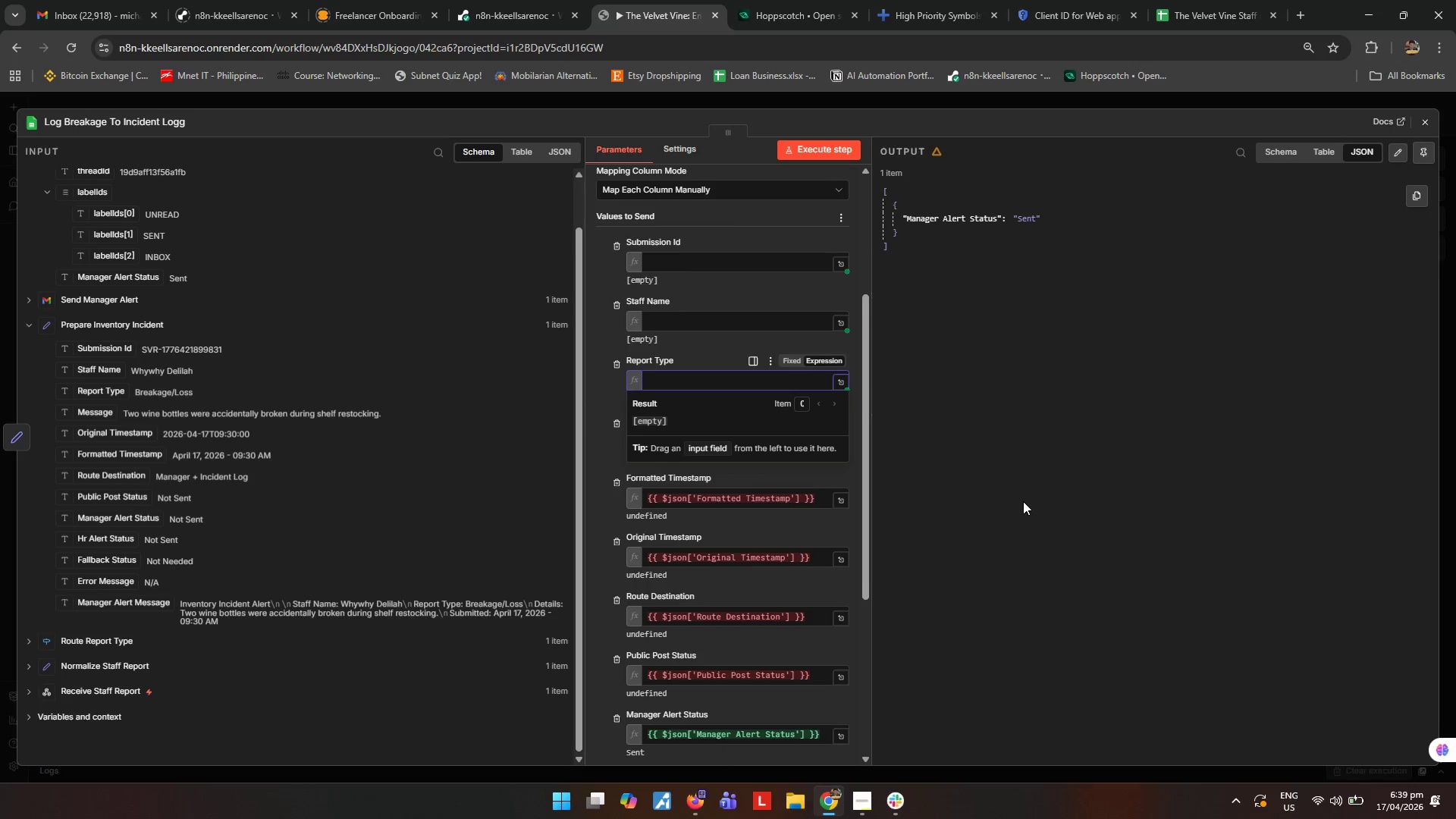 
left_click([1019, 504])
 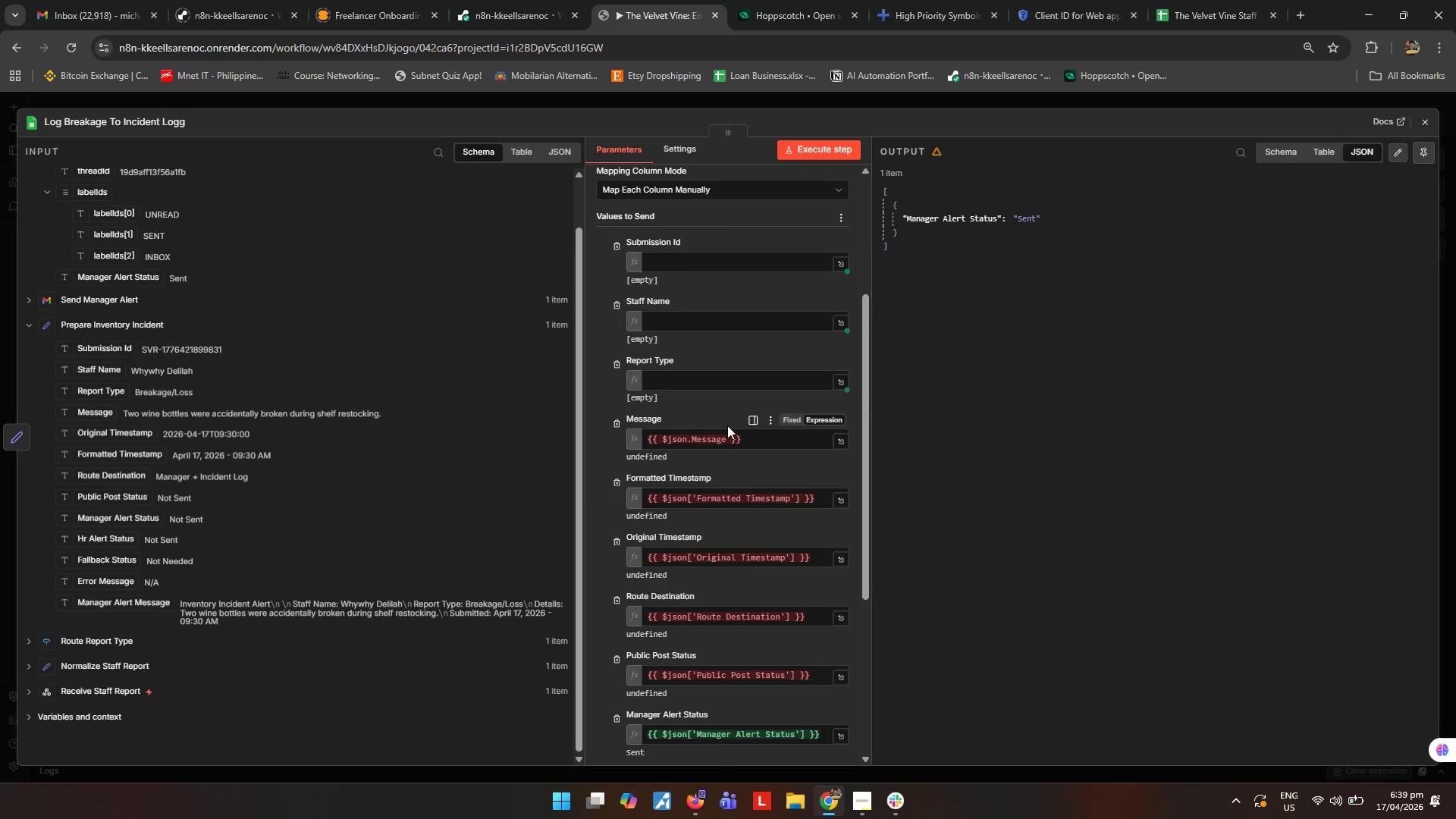 
left_click_drag(start_coordinate=[761, 443], to_coordinate=[561, 466])
 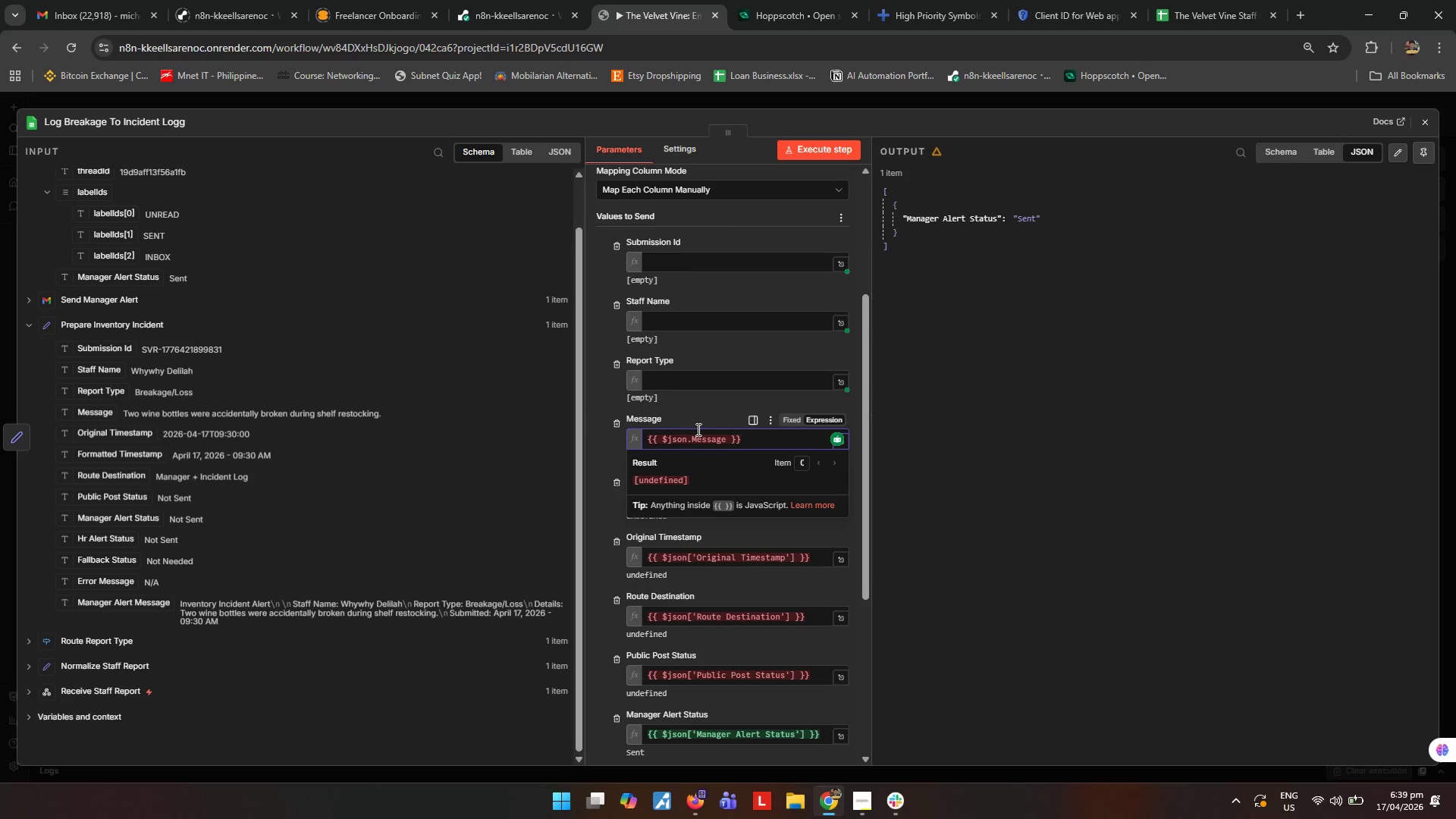 
hold_key(key=Backspace, duration=1.22)
 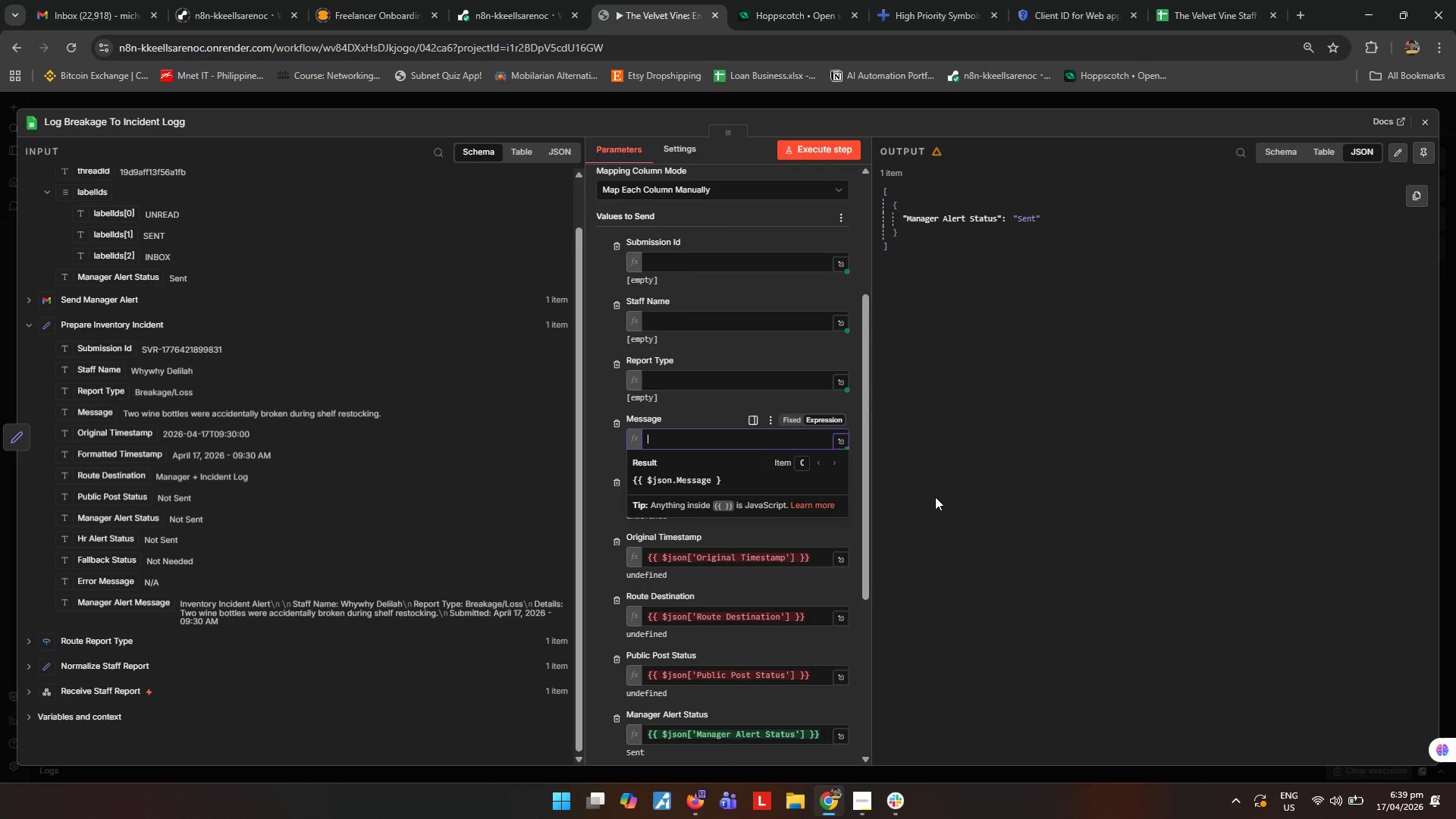 
left_click([935, 497])
 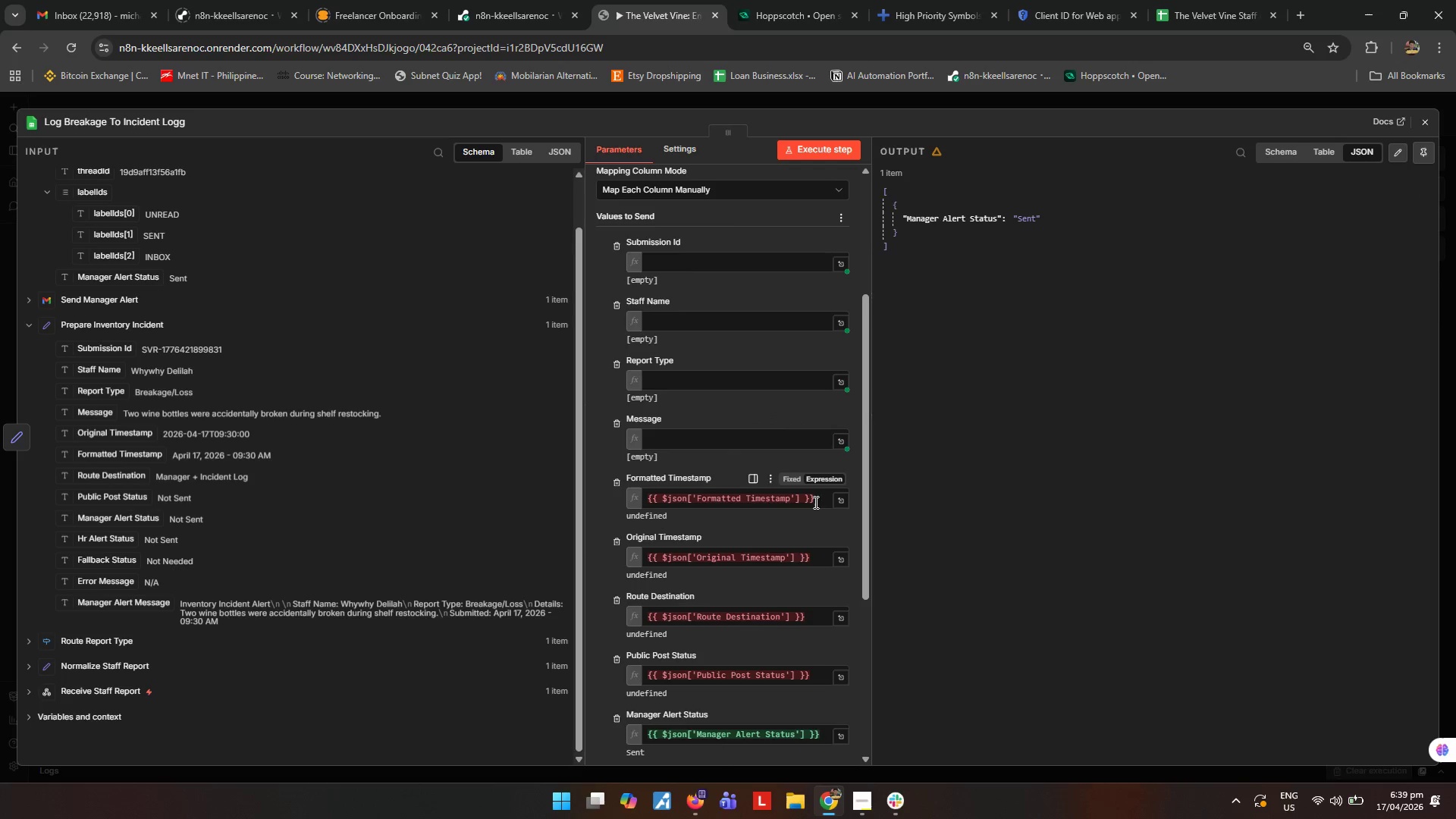 
left_click_drag(start_coordinate=[819, 500], to_coordinate=[588, 498])
 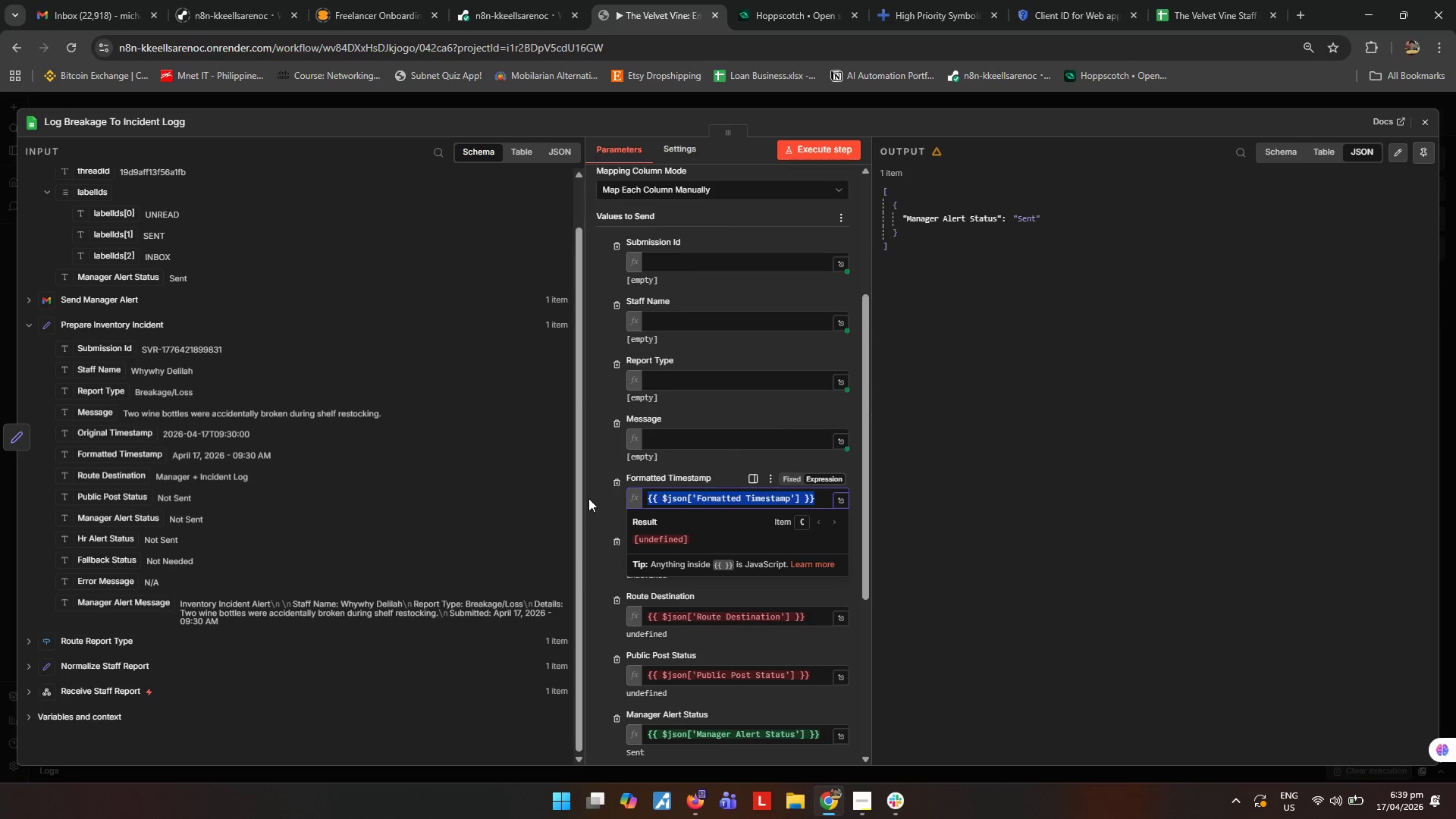 
key(Backspace)
 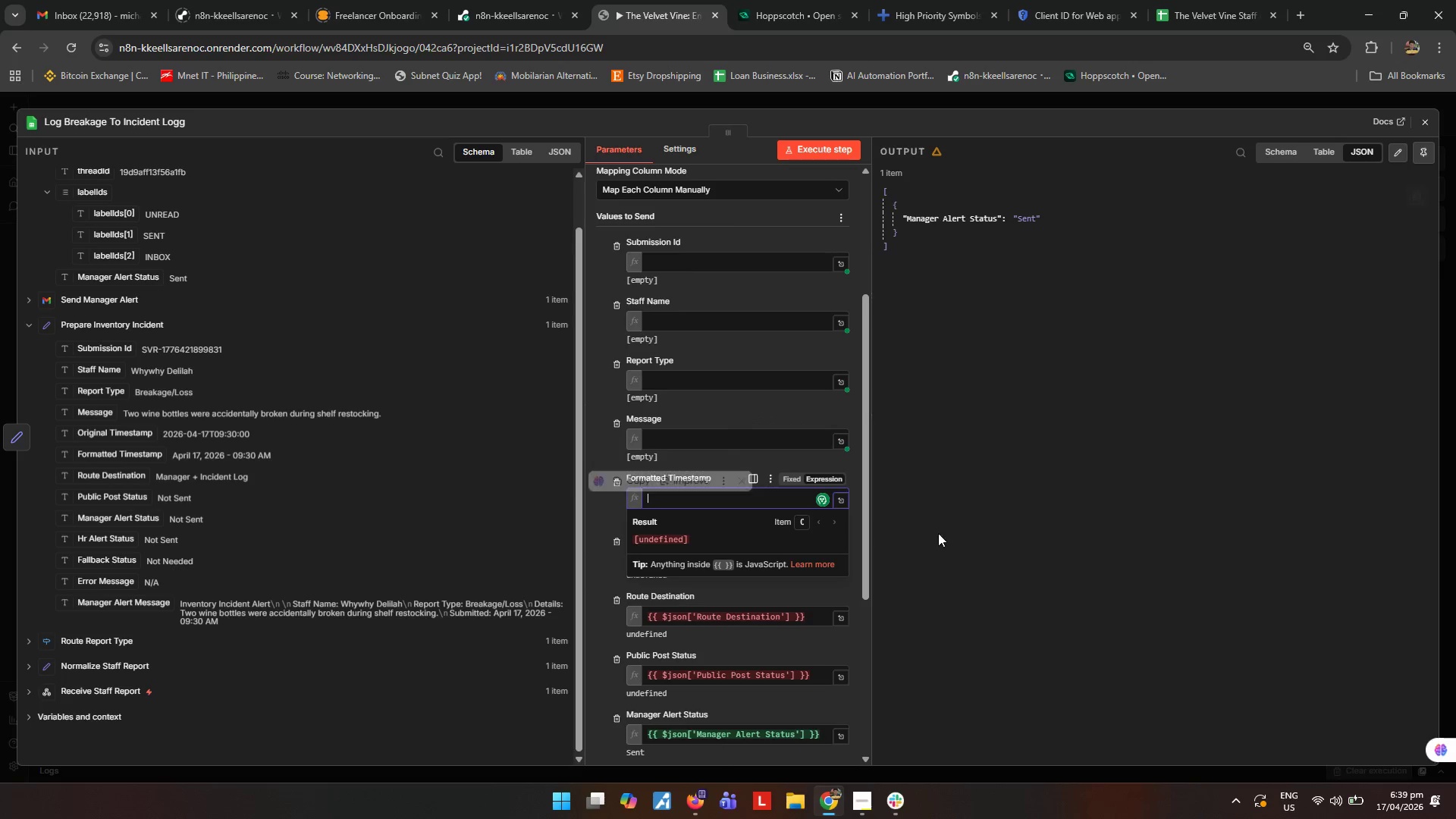 
left_click([939, 533])
 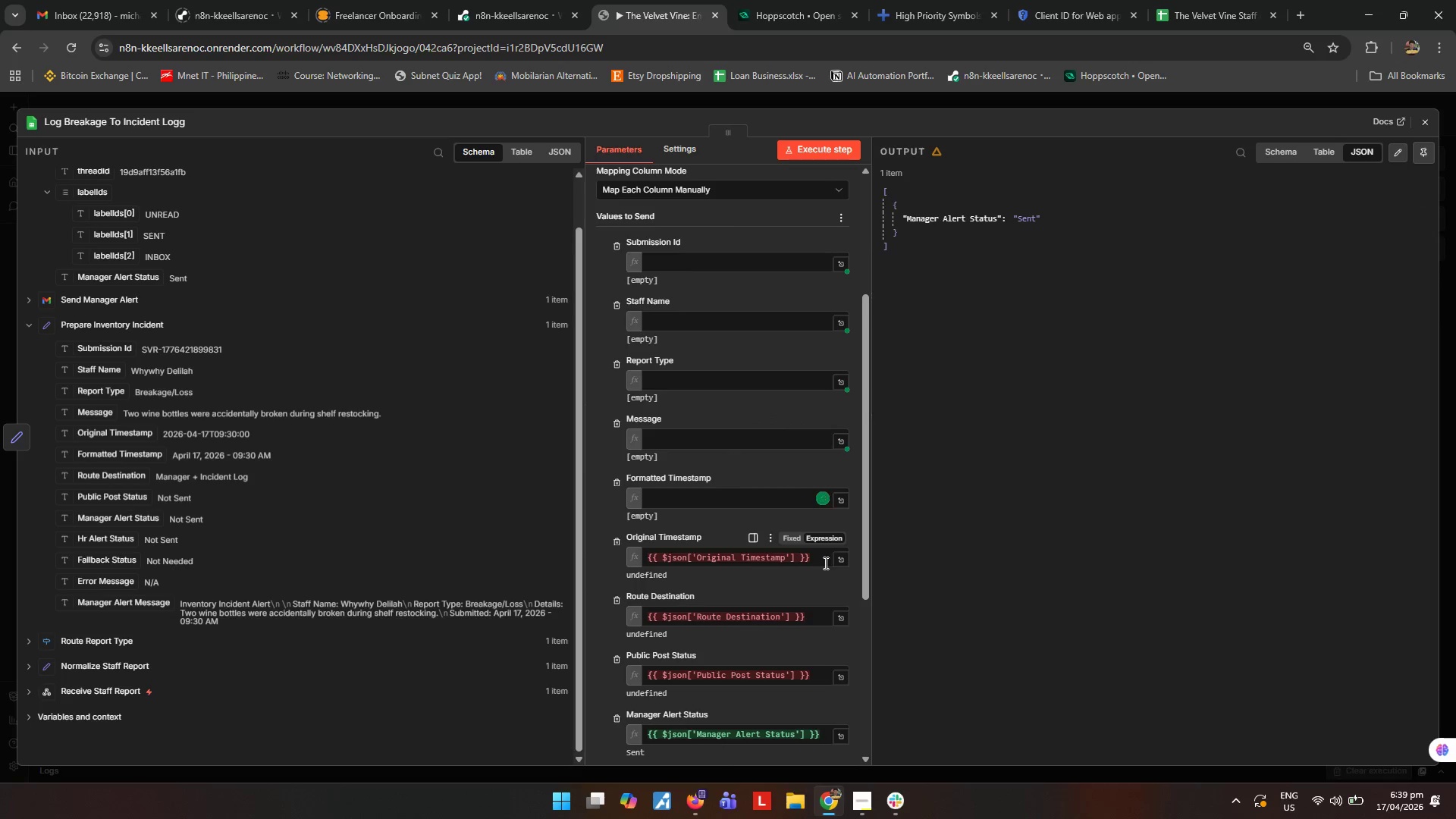 
left_click_drag(start_coordinate=[821, 563], to_coordinate=[539, 550])
 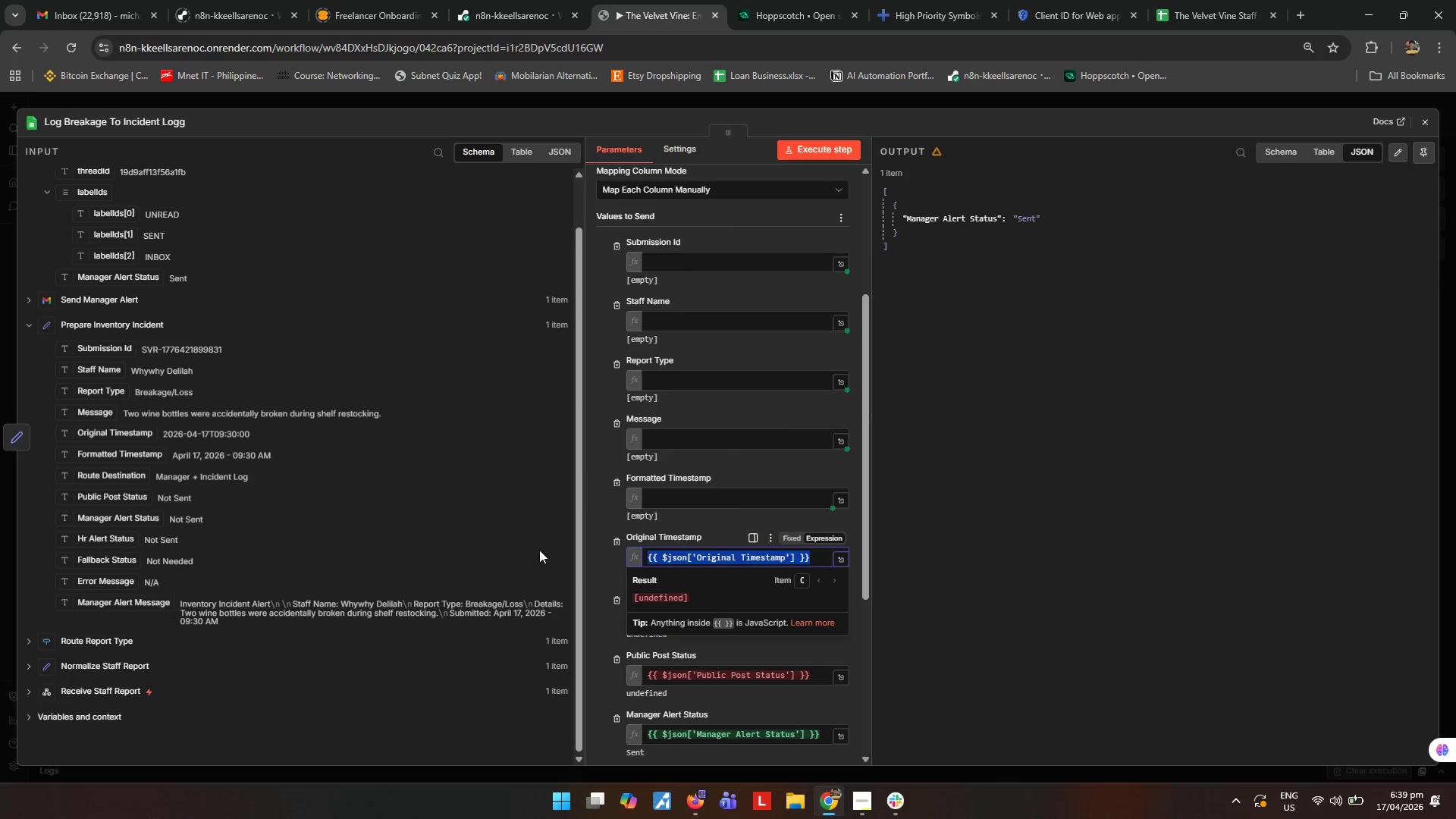 
key(Backspace)
 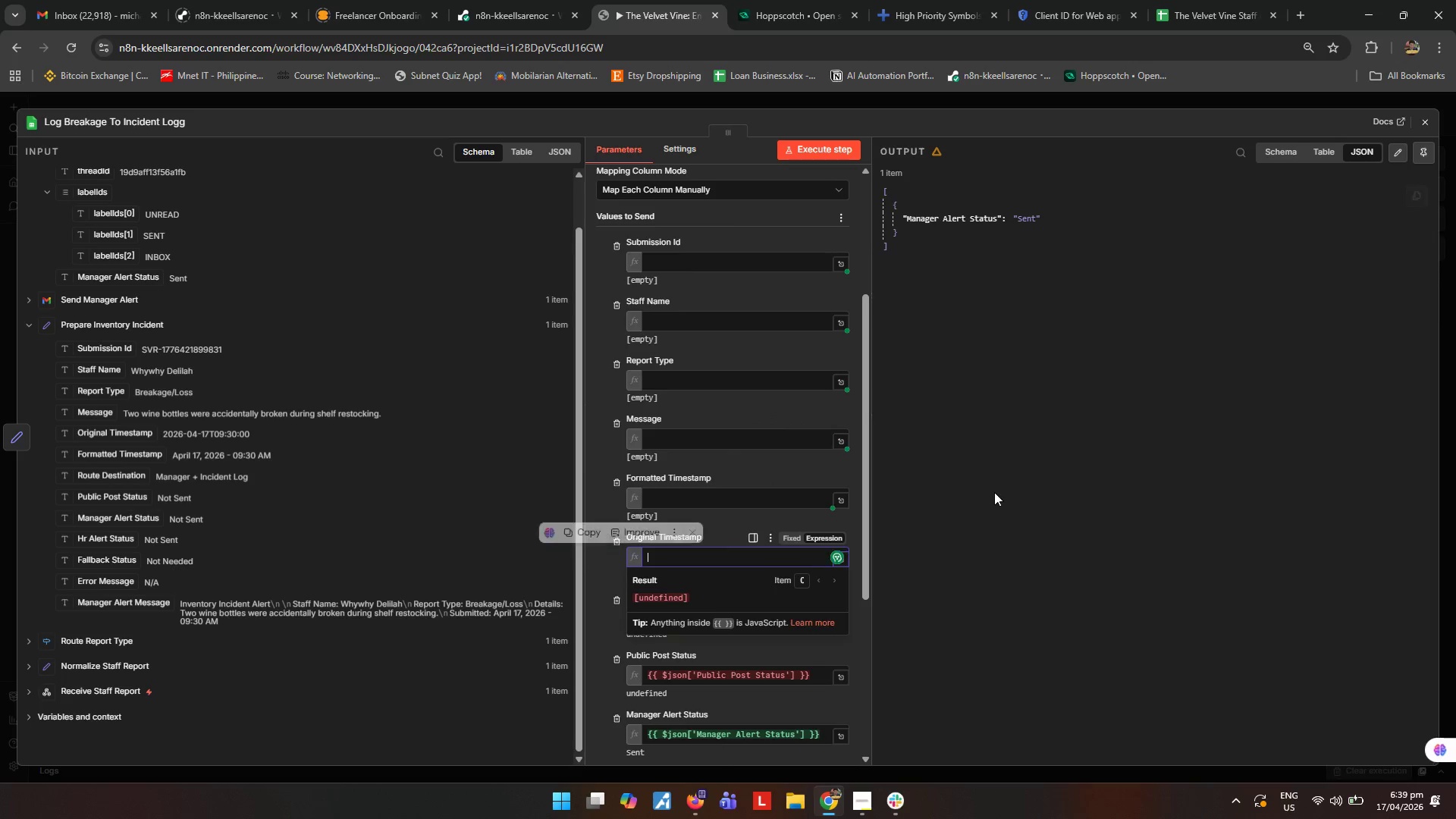 
left_click([994, 491])
 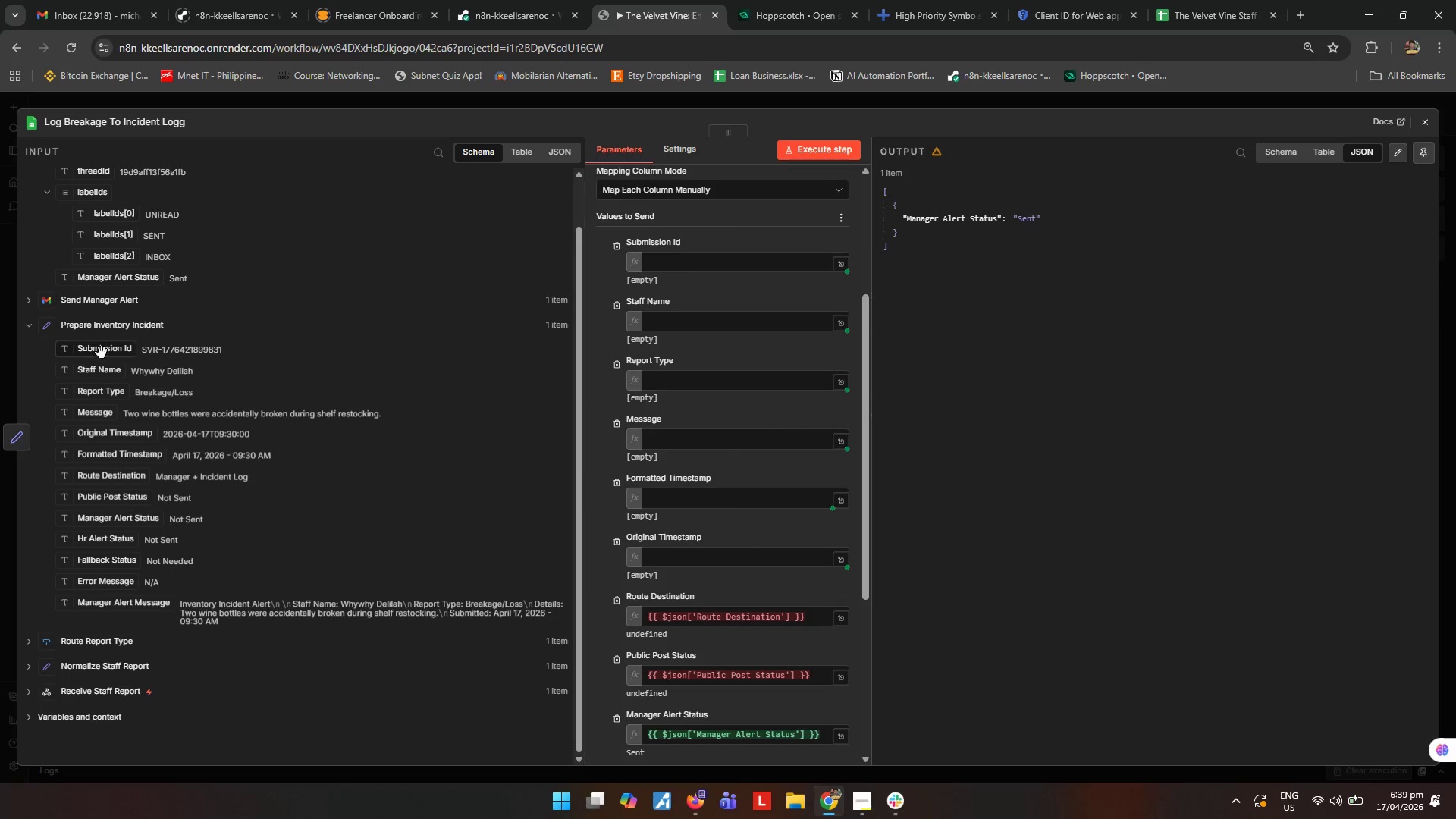 
left_click_drag(start_coordinate=[102, 354], to_coordinate=[692, 255])
 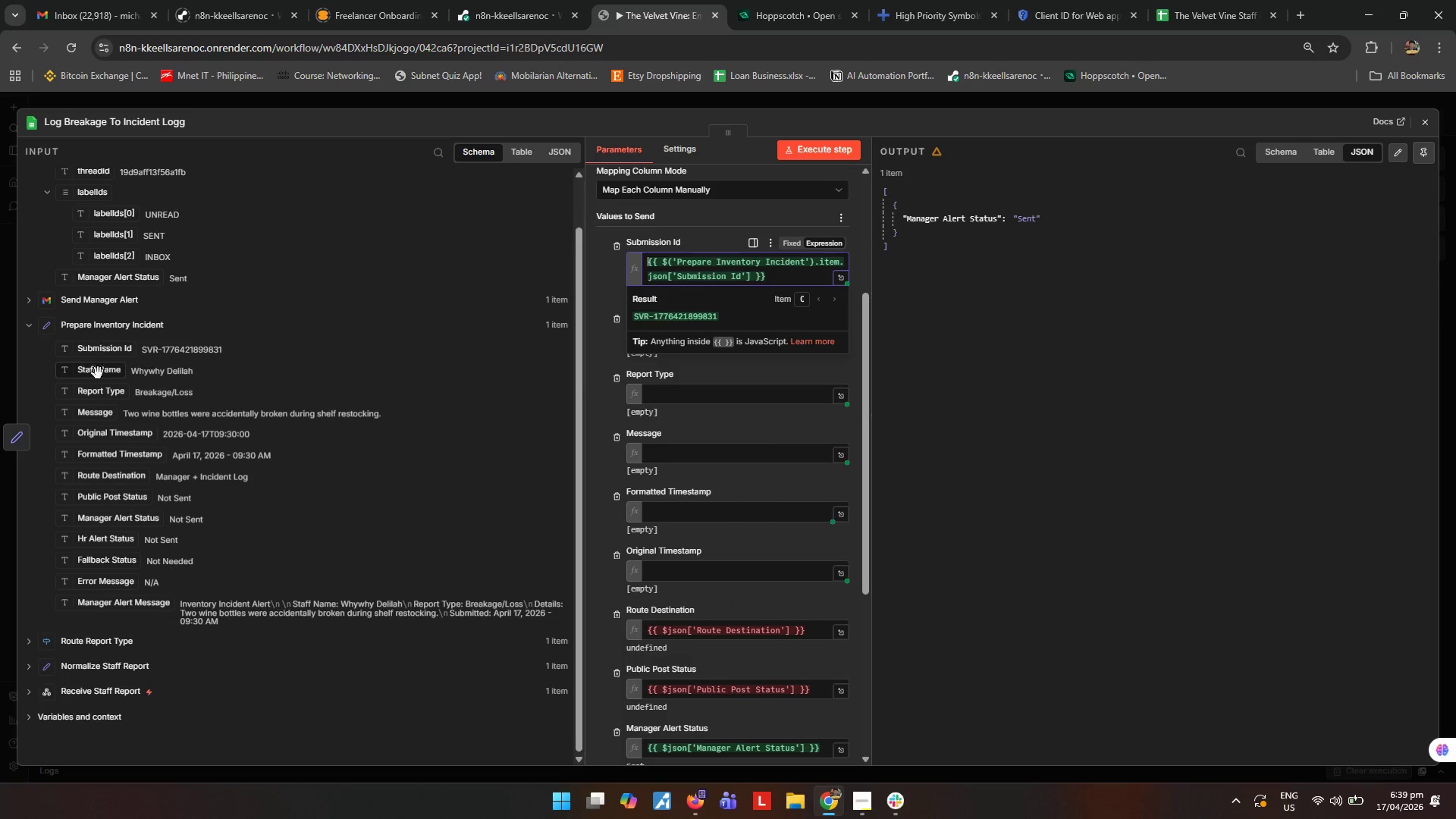 
left_click([92, 379])
 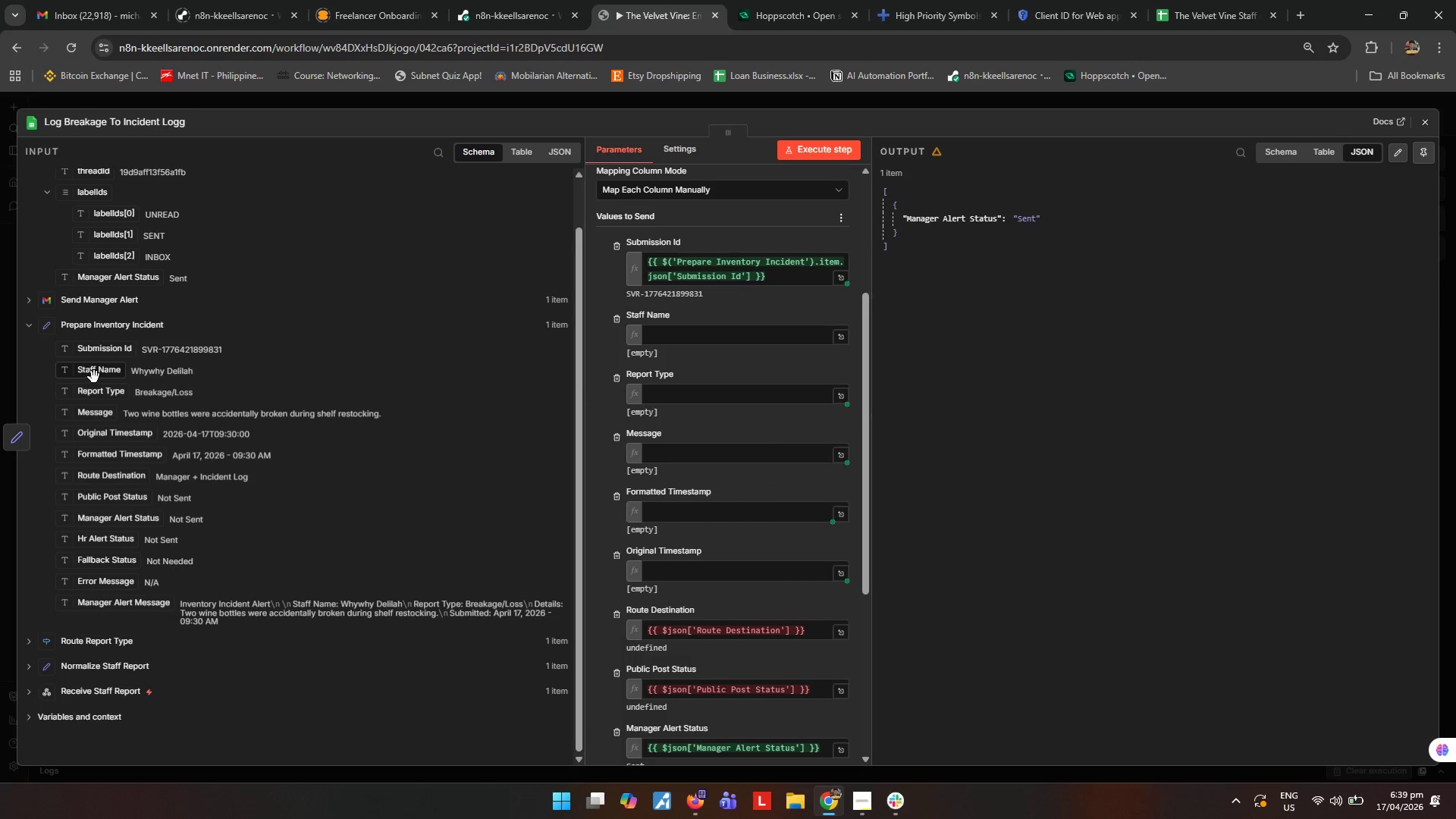 
left_click_drag(start_coordinate=[94, 377], to_coordinate=[696, 326])
 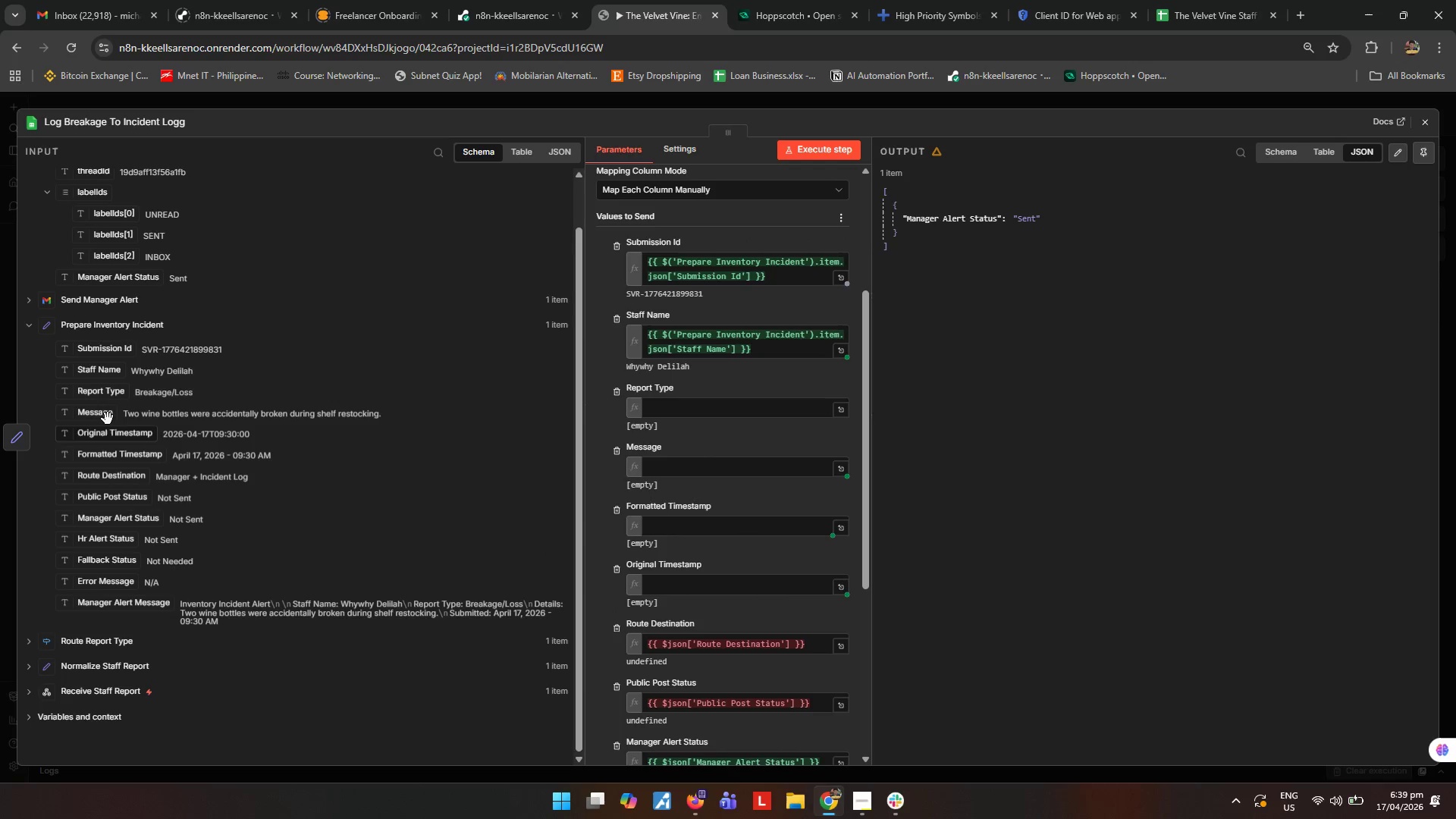 
left_click_drag(start_coordinate=[107, 397], to_coordinate=[692, 419])
 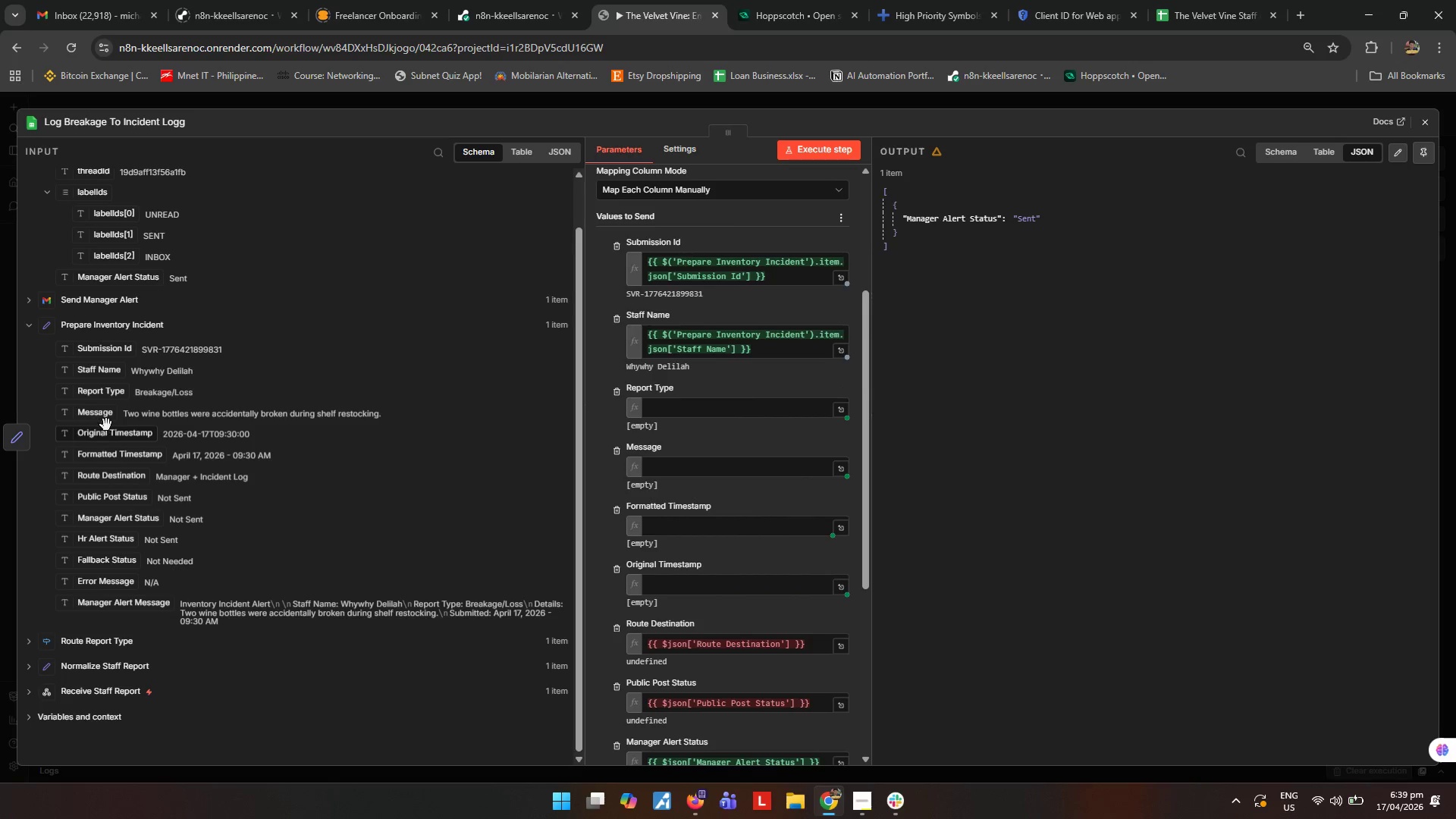 
left_click_drag(start_coordinate=[98, 415], to_coordinate=[693, 471])
 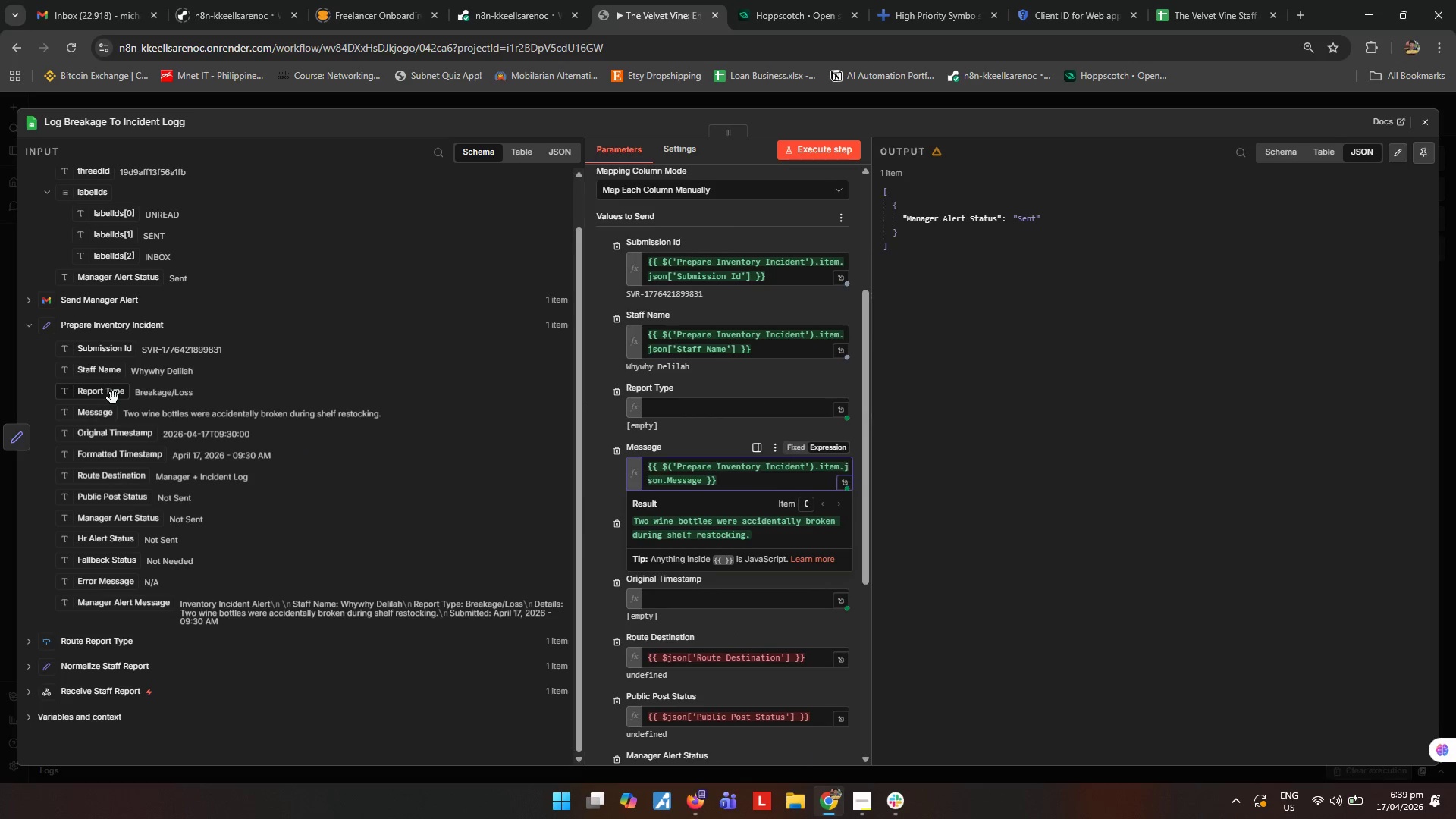 
left_click_drag(start_coordinate=[105, 396], to_coordinate=[673, 414])
 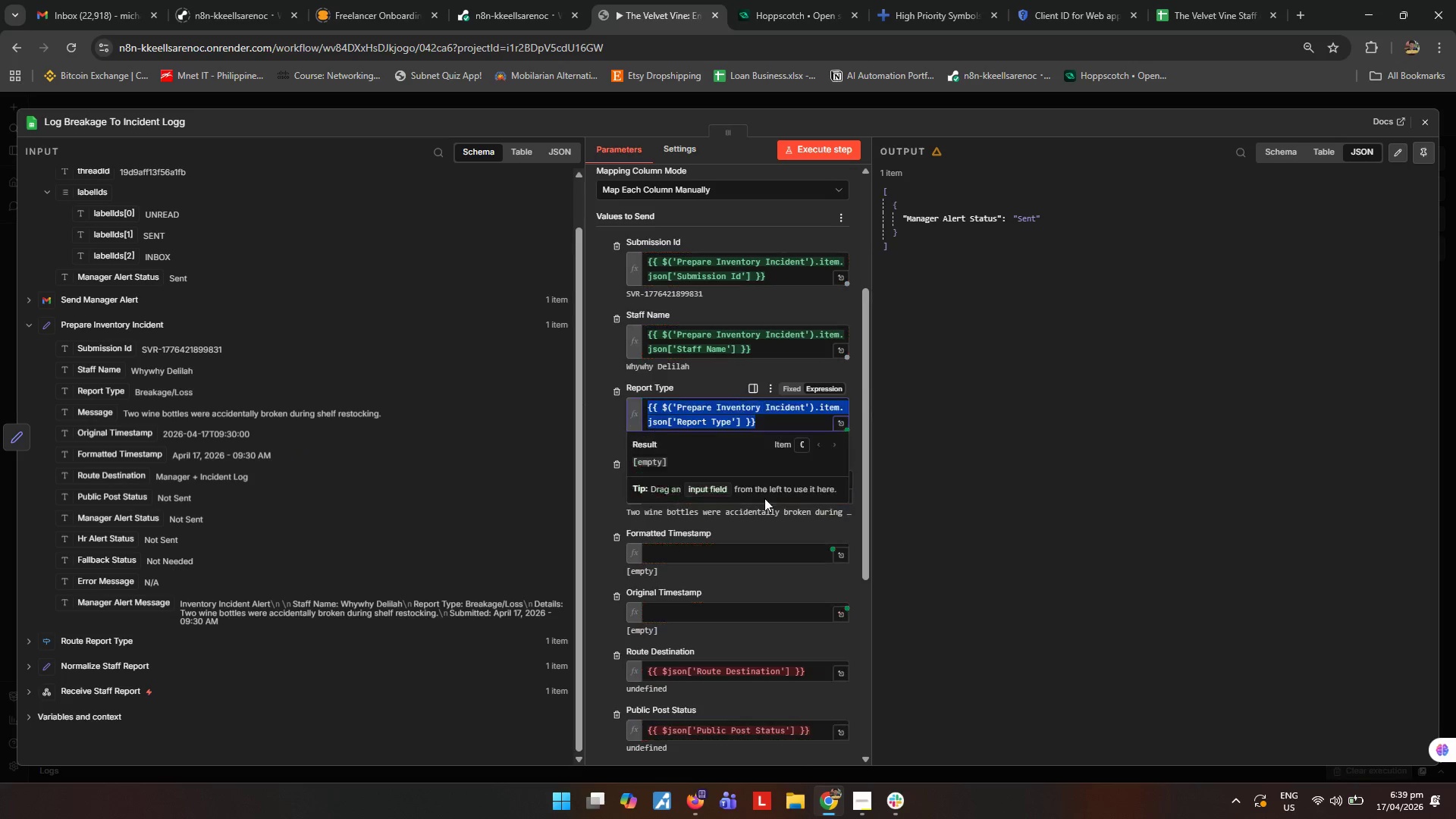 
left_click([1113, 444])
 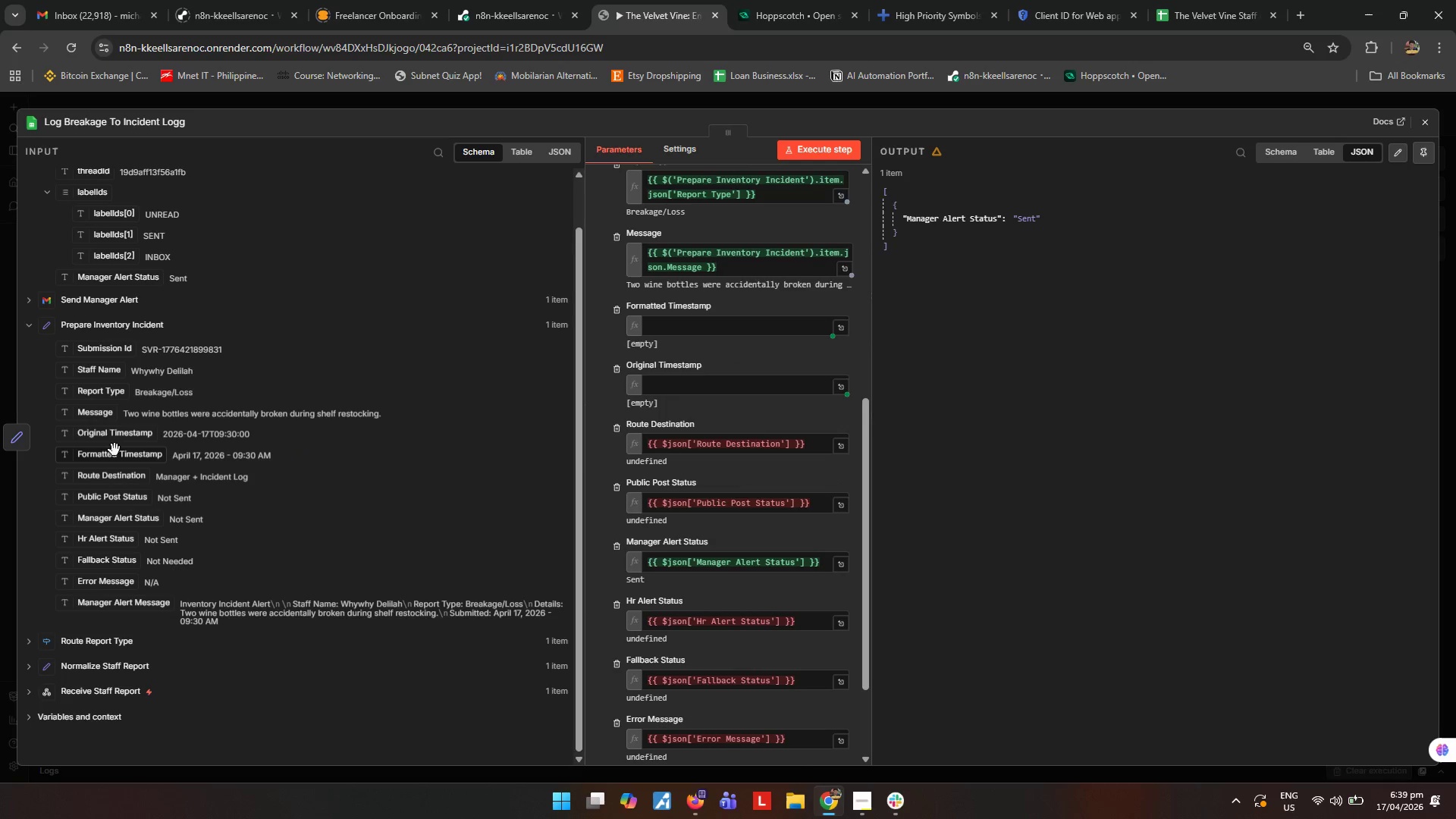 
scroll: coordinate [759, 502], scroll_direction: down, amount: 3.0
 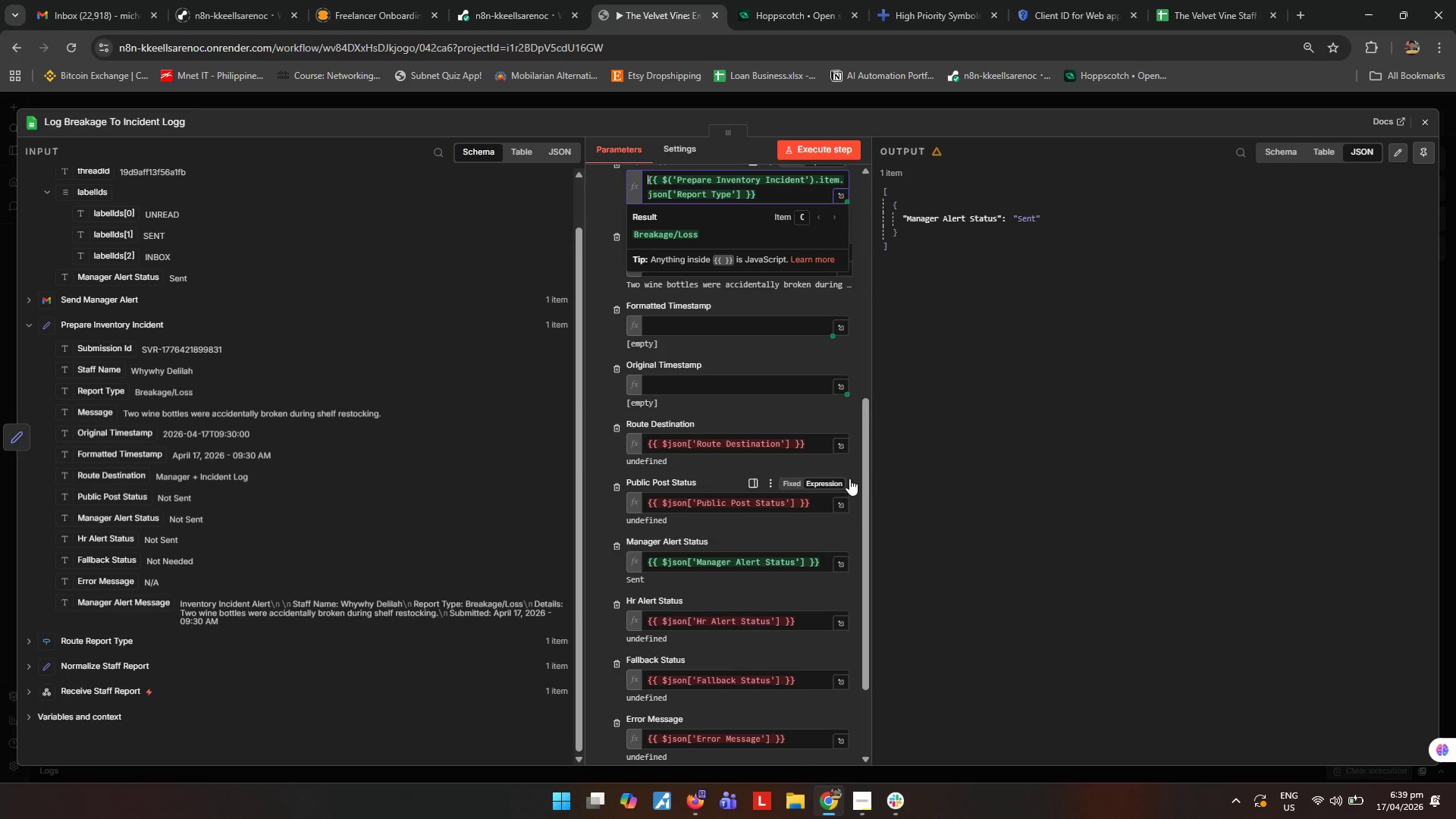 
left_click_drag(start_coordinate=[111, 461], to_coordinate=[723, 332])
 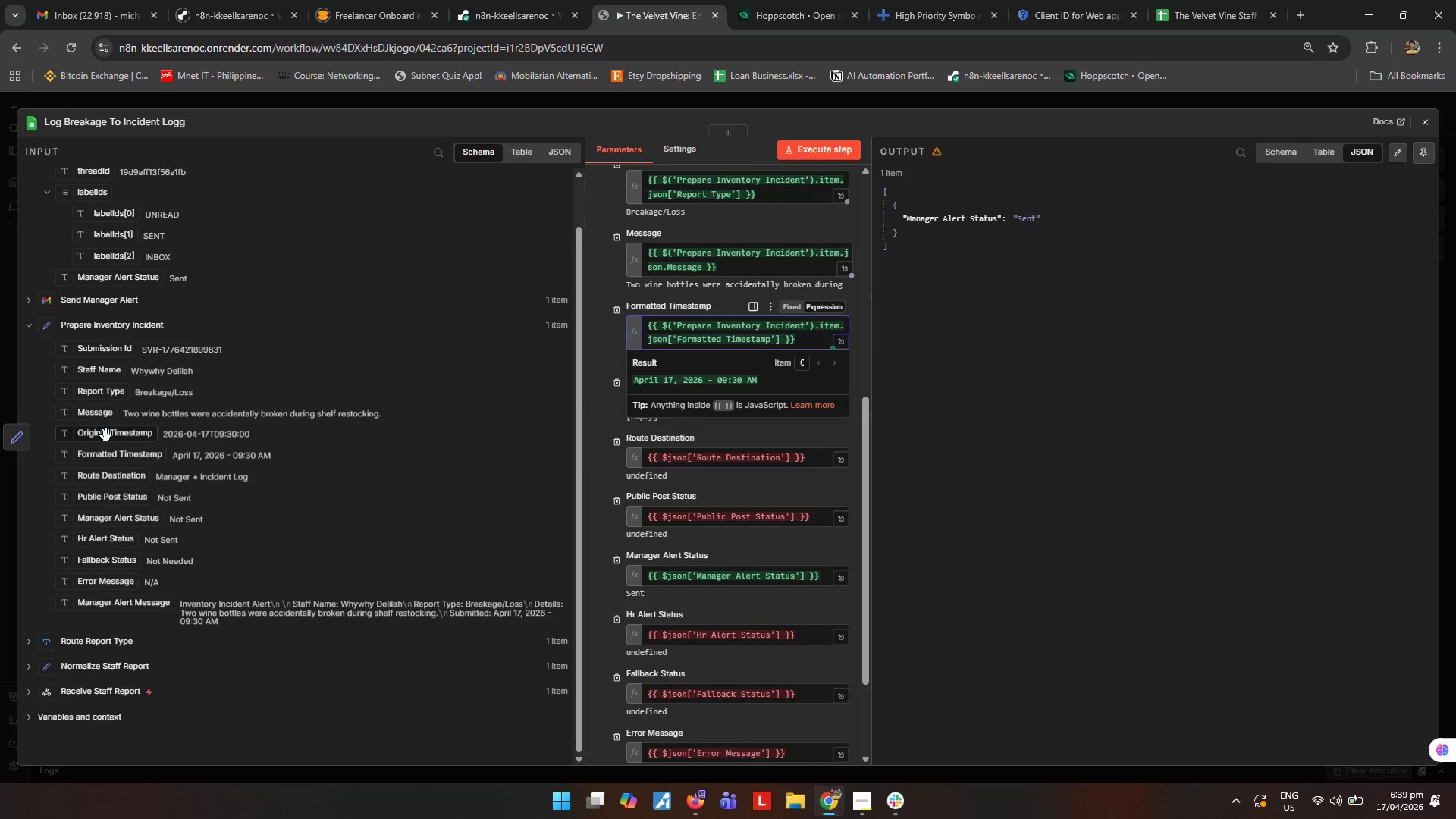 
left_click_drag(start_coordinate=[106, 435], to_coordinate=[754, 407])
 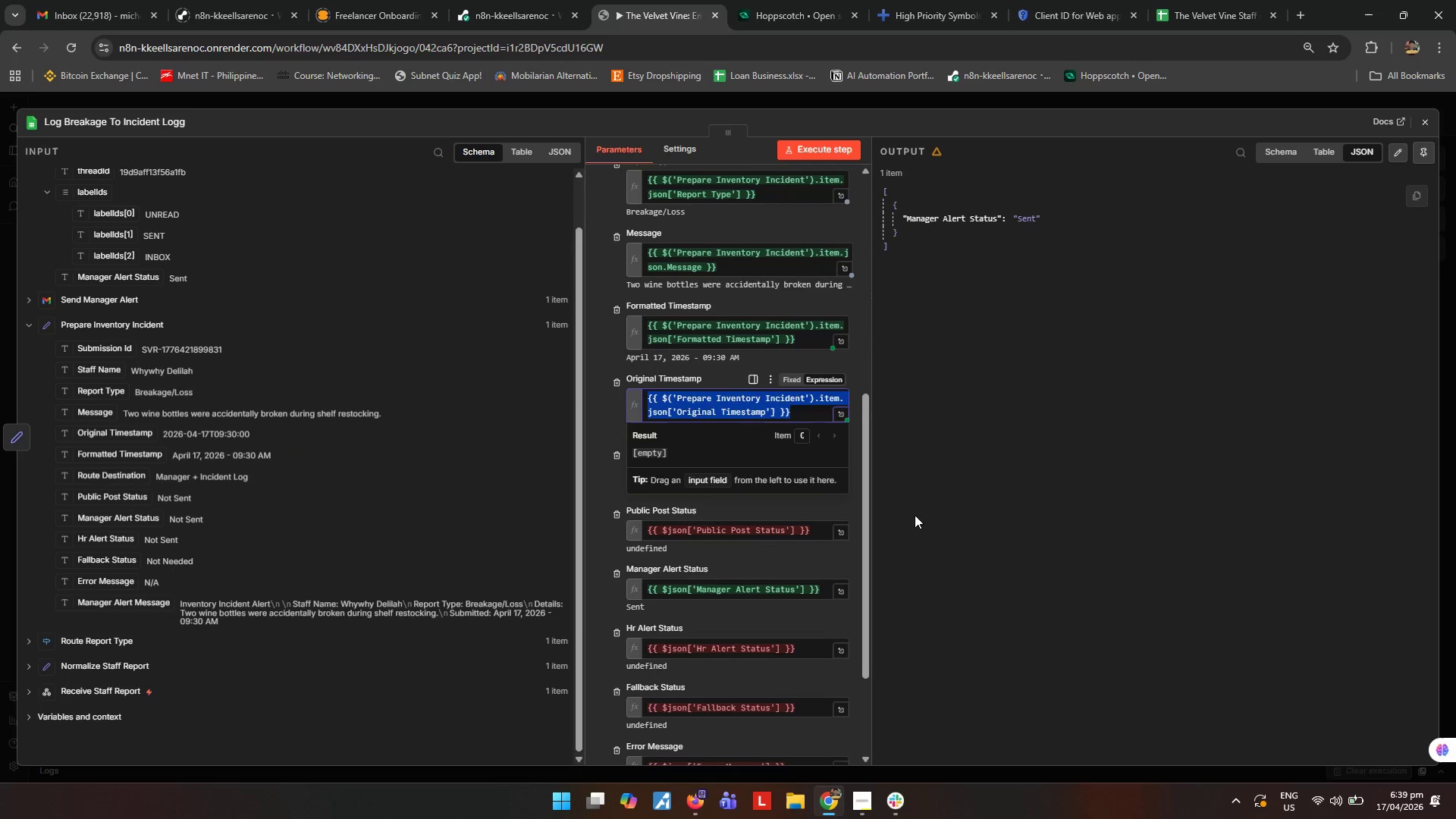 
left_click([962, 521])
 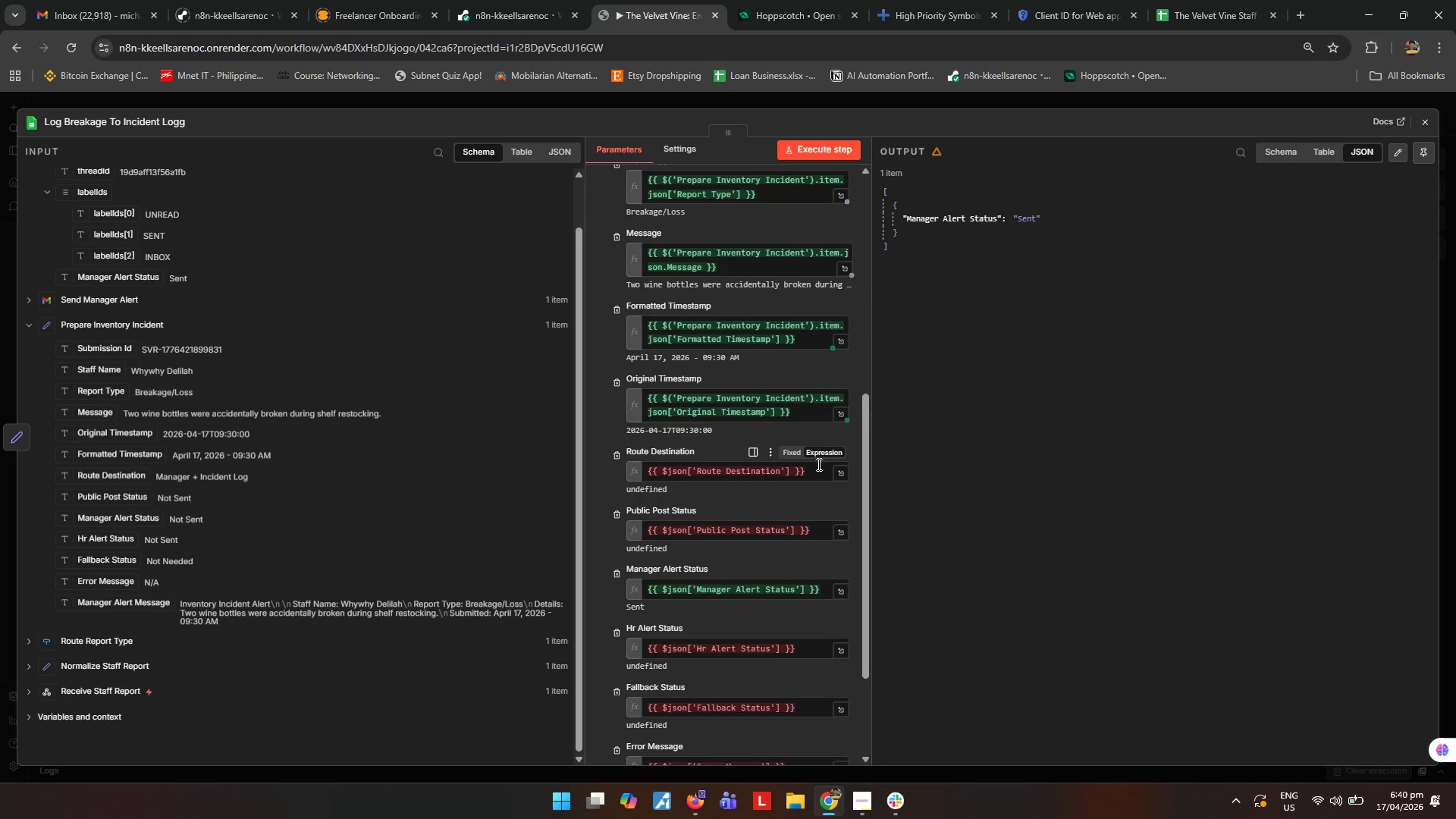 
scroll: coordinate [915, 515], scroll_direction: down, amount: 1.0
 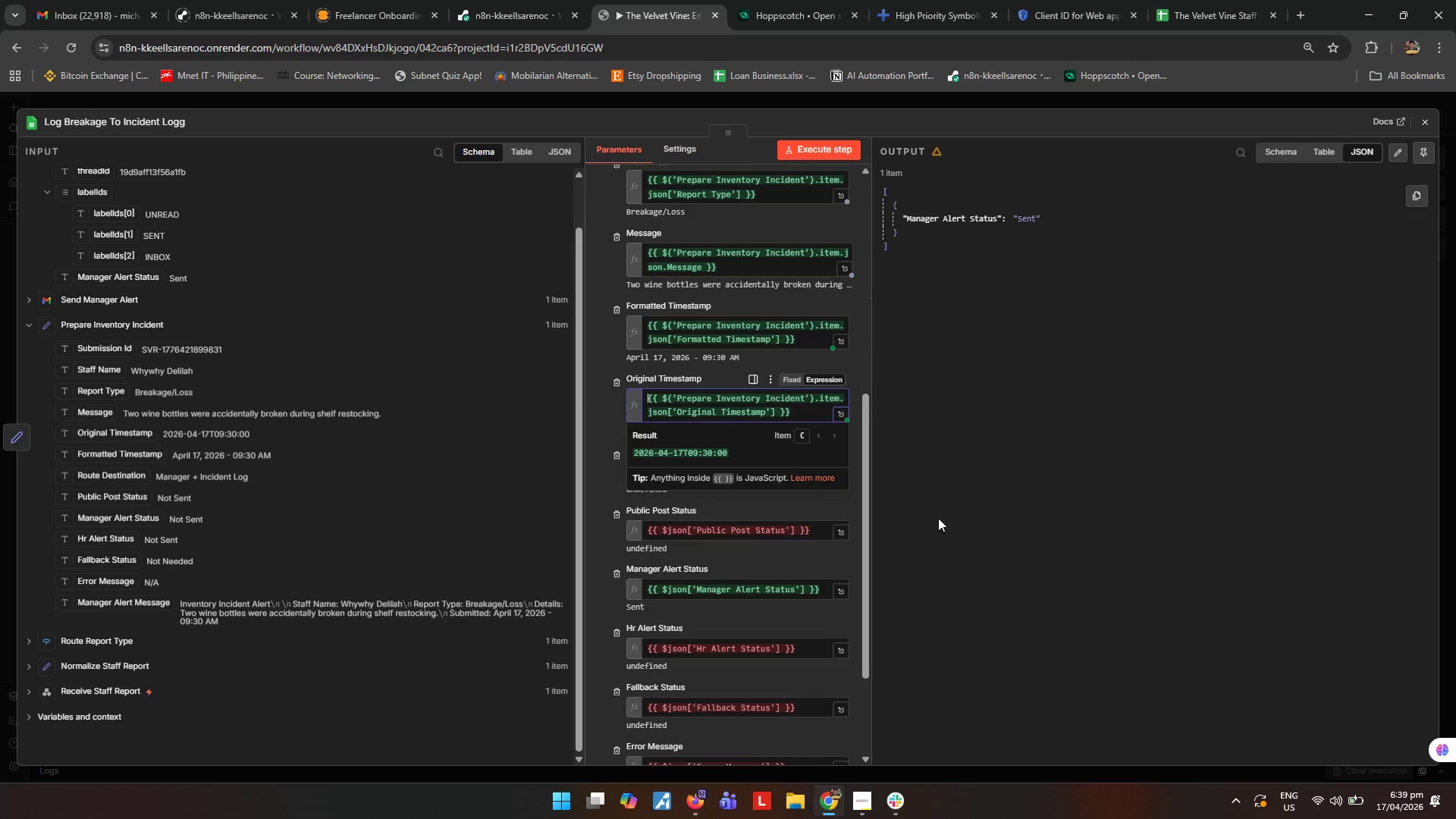 
left_click_drag(start_coordinate=[813, 469], to_coordinate=[510, 464])
 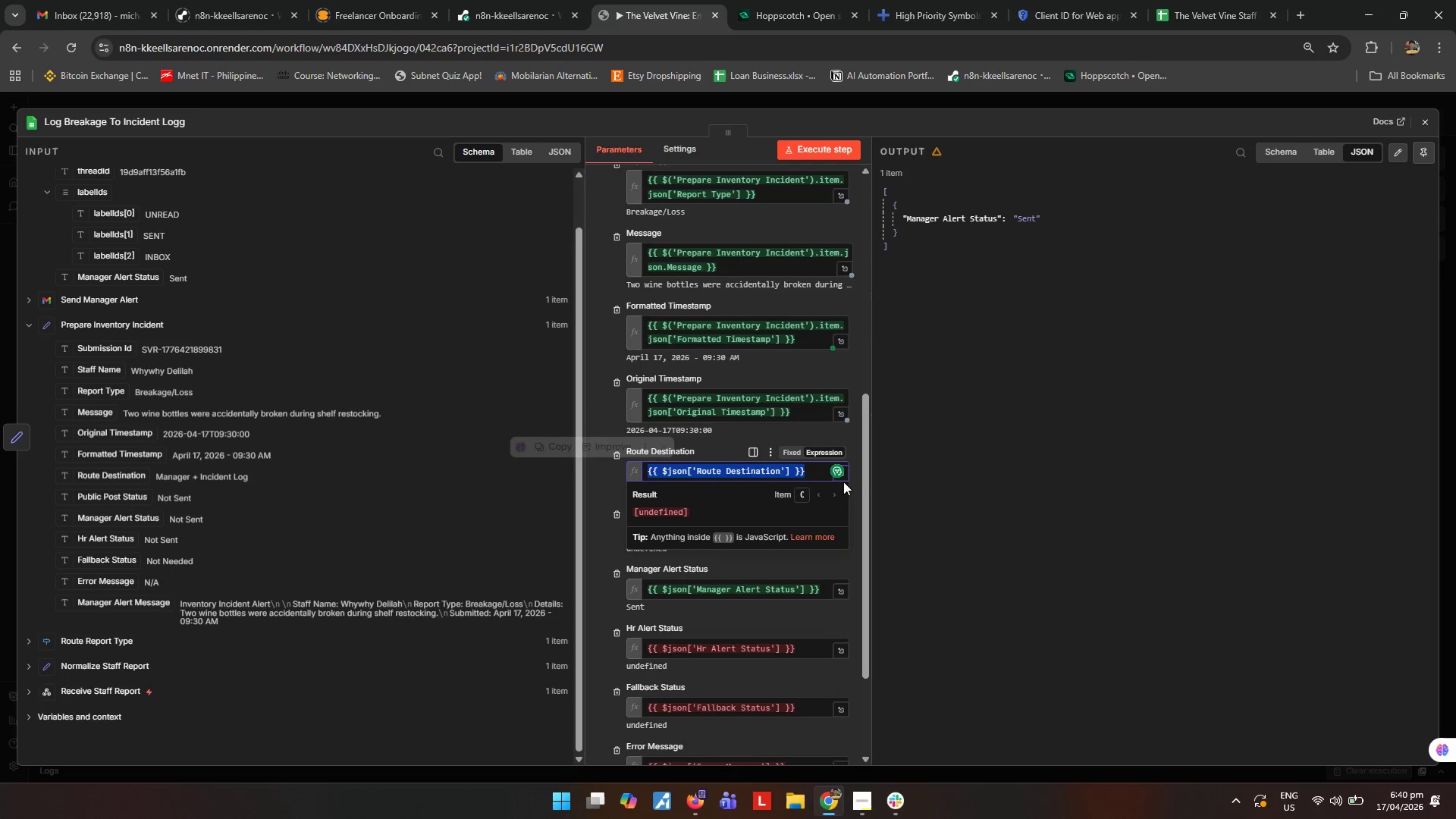 
key(Backspace)
 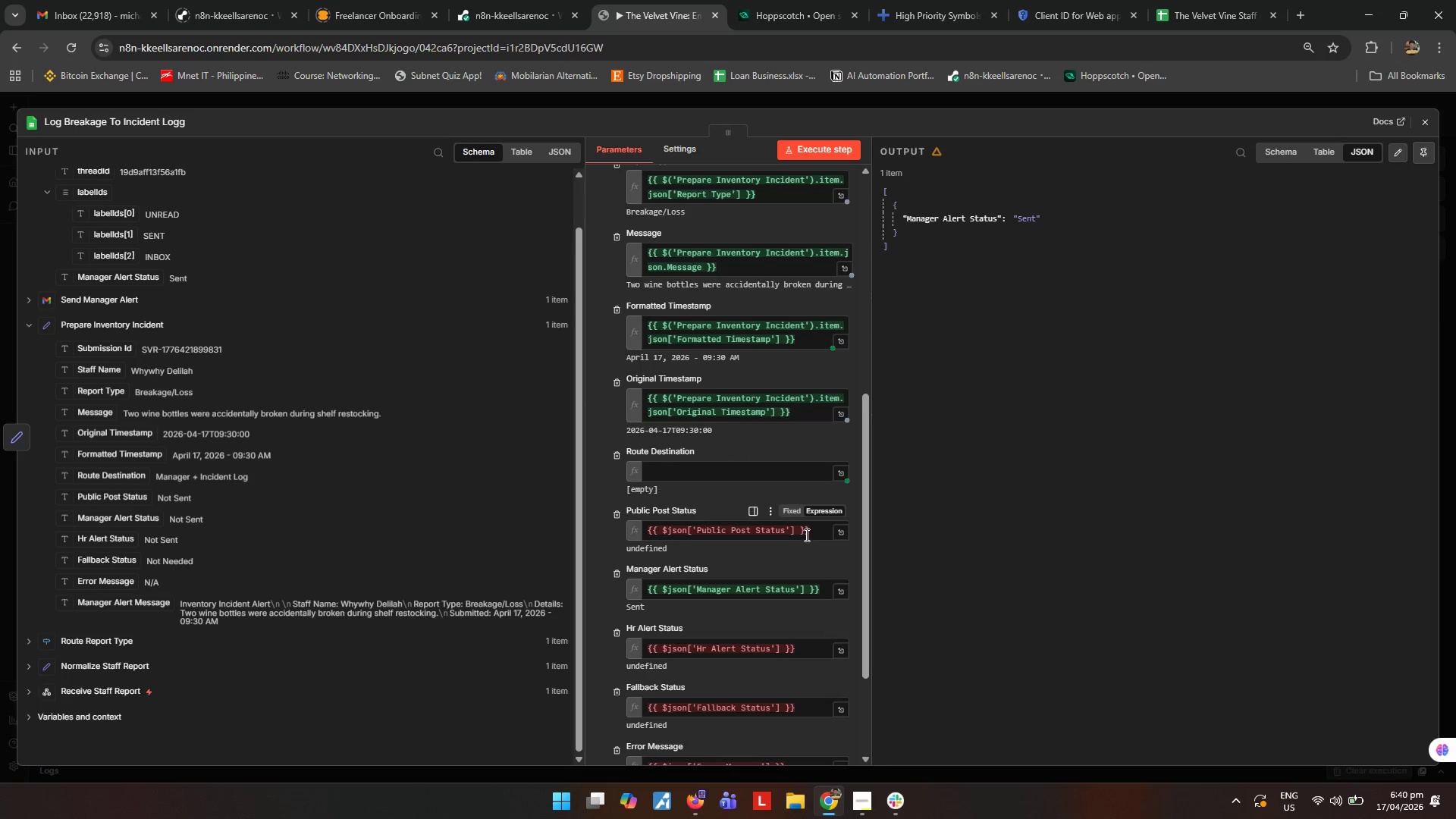 
left_click_drag(start_coordinate=[811, 533], to_coordinate=[533, 535])
 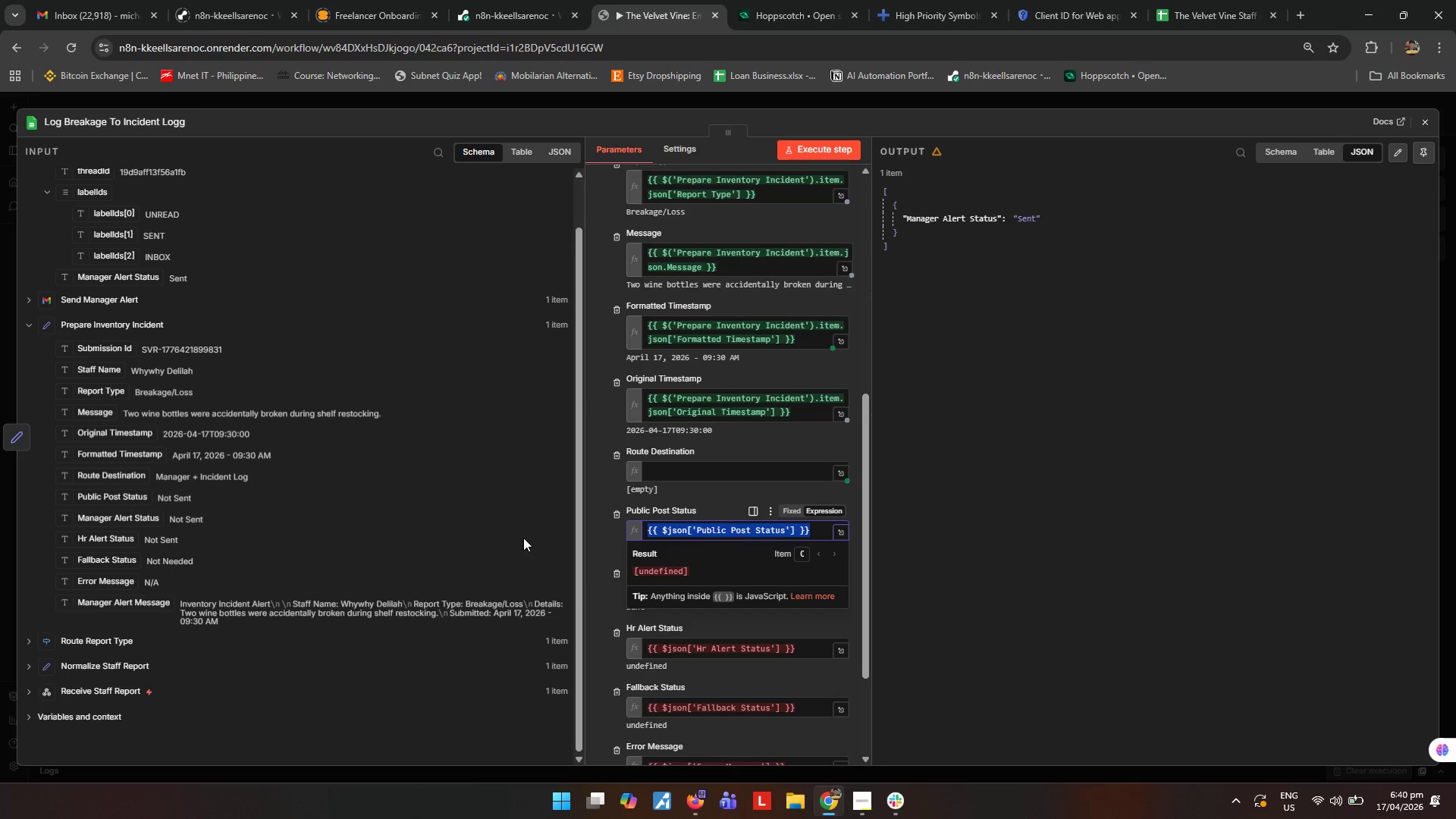 
key(Backspace)
 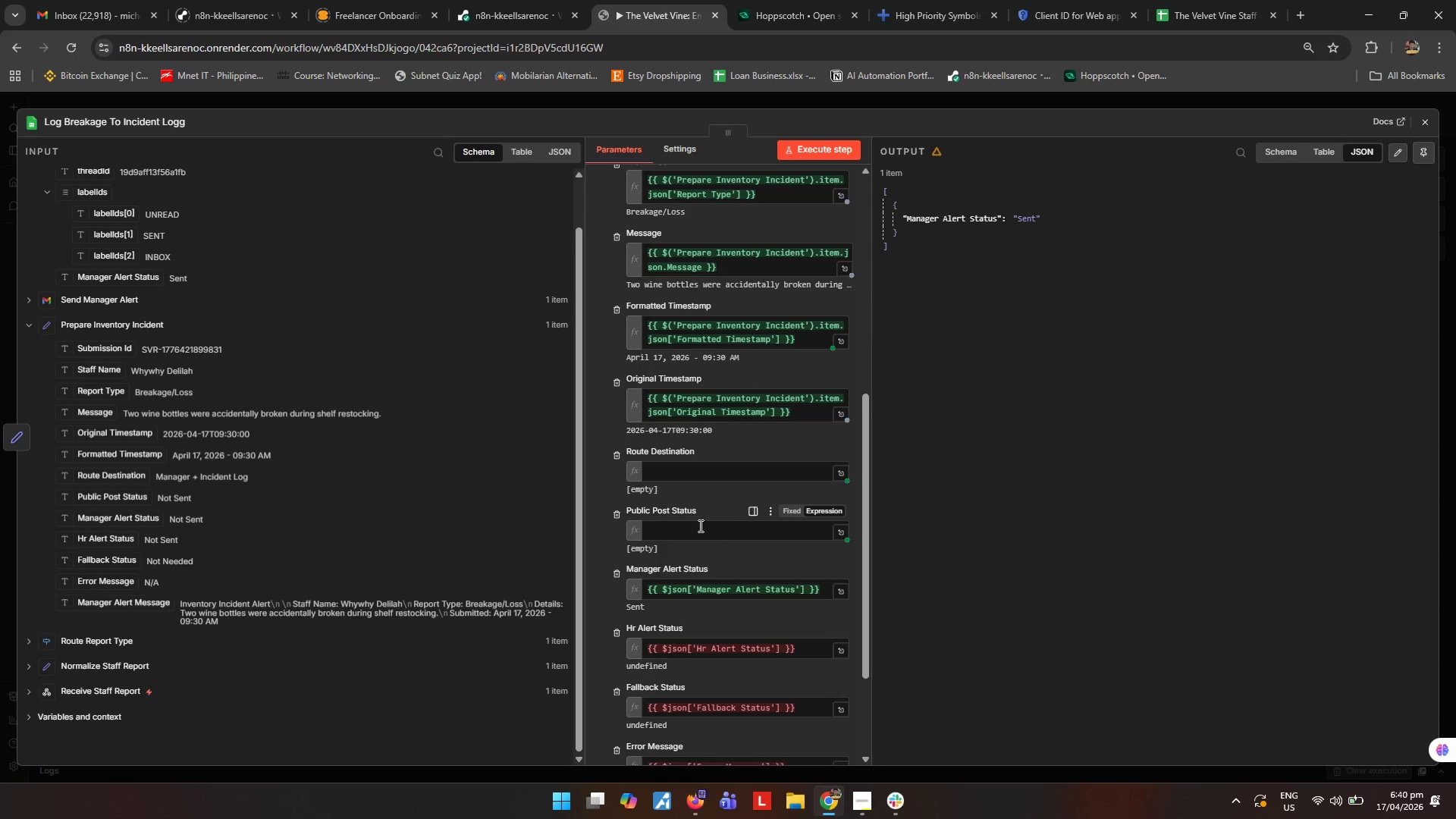 
scroll: coordinate [709, 515], scroll_direction: down, amount: 4.0
 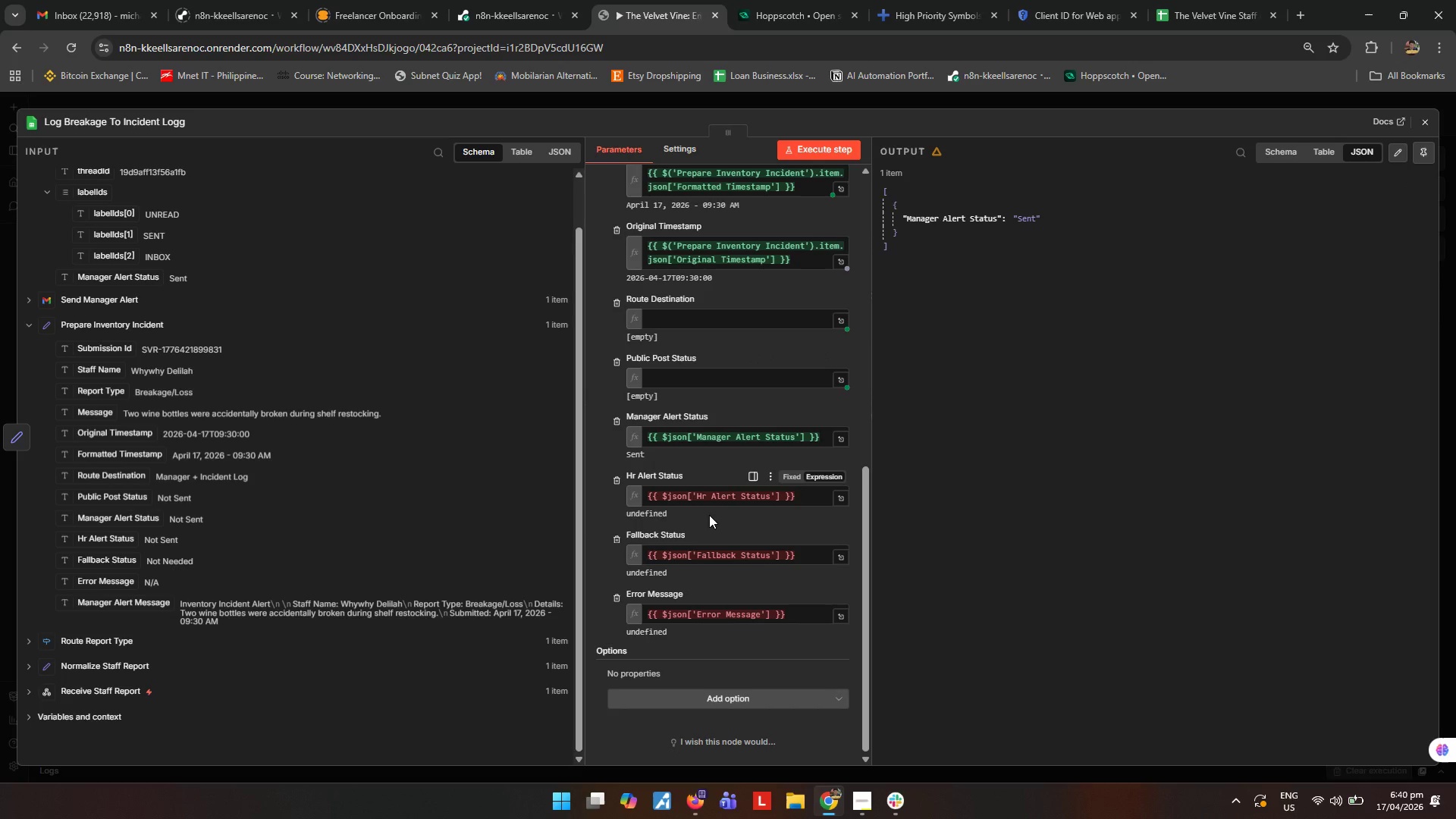 
scroll: coordinate [709, 515], scroll_direction: up, amount: 2.0
 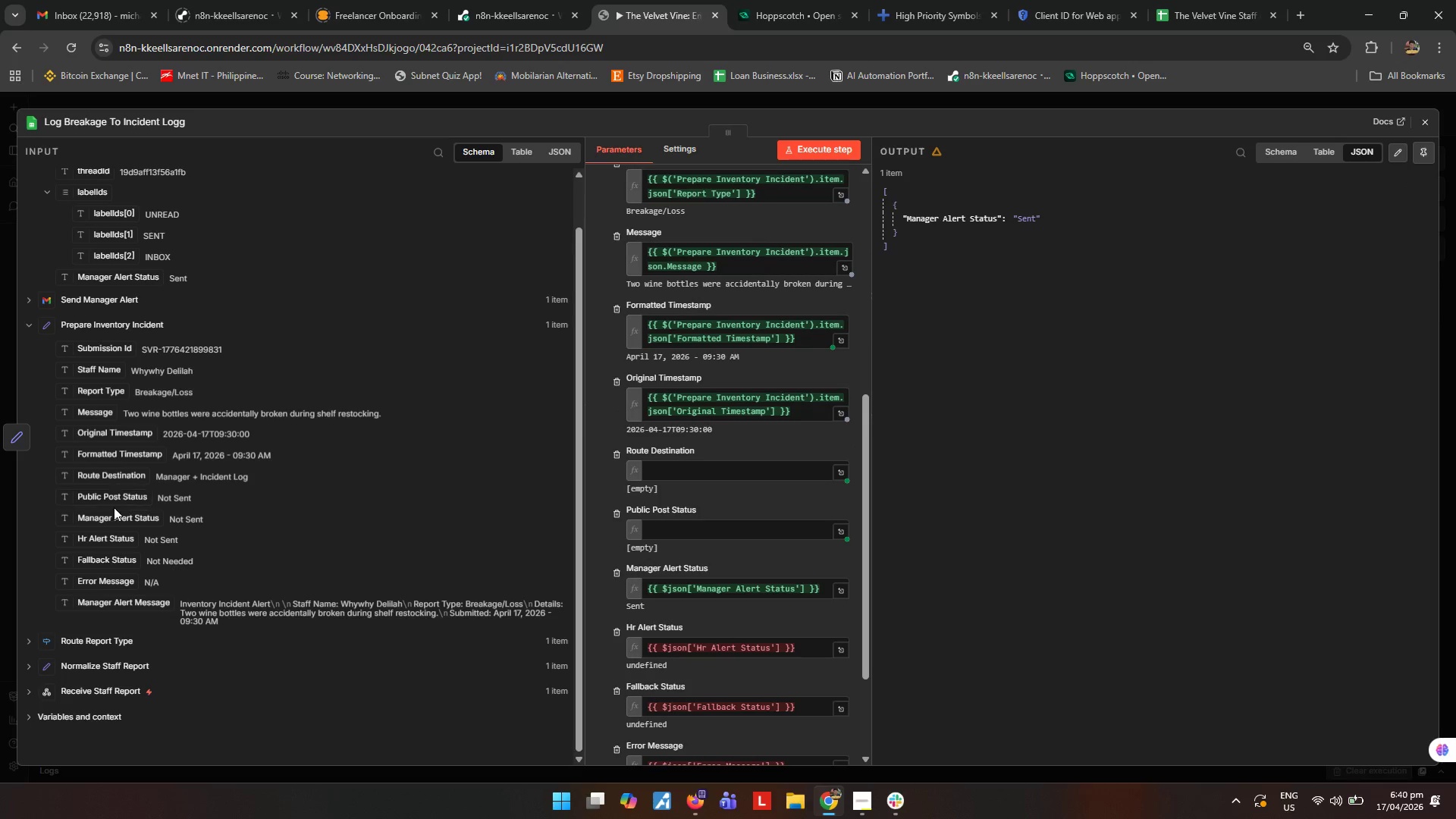 
left_click_drag(start_coordinate=[111, 476], to_coordinate=[712, 461])
 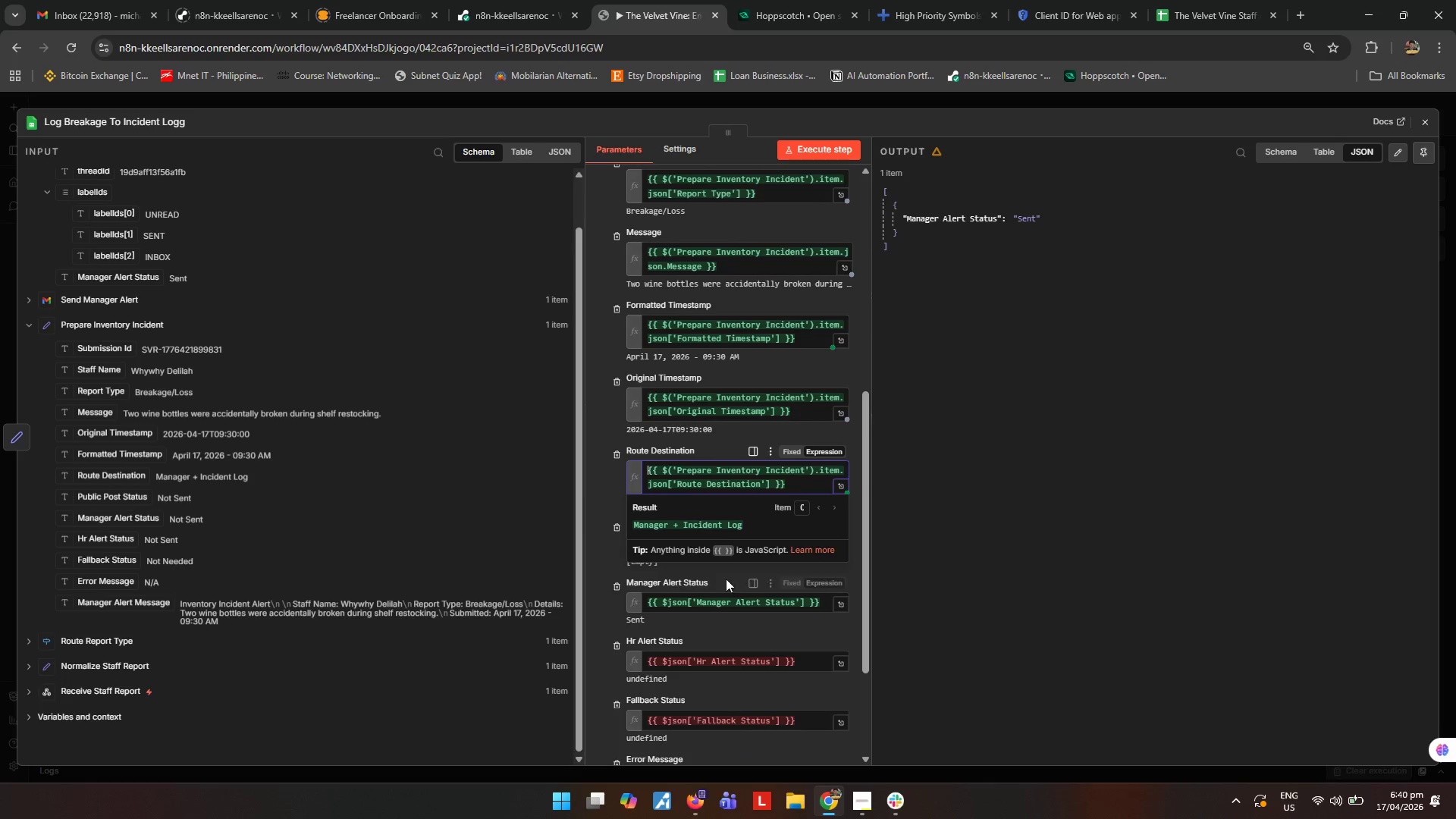 
left_click_drag(start_coordinate=[1083, 563], to_coordinate=[1079, 564])
 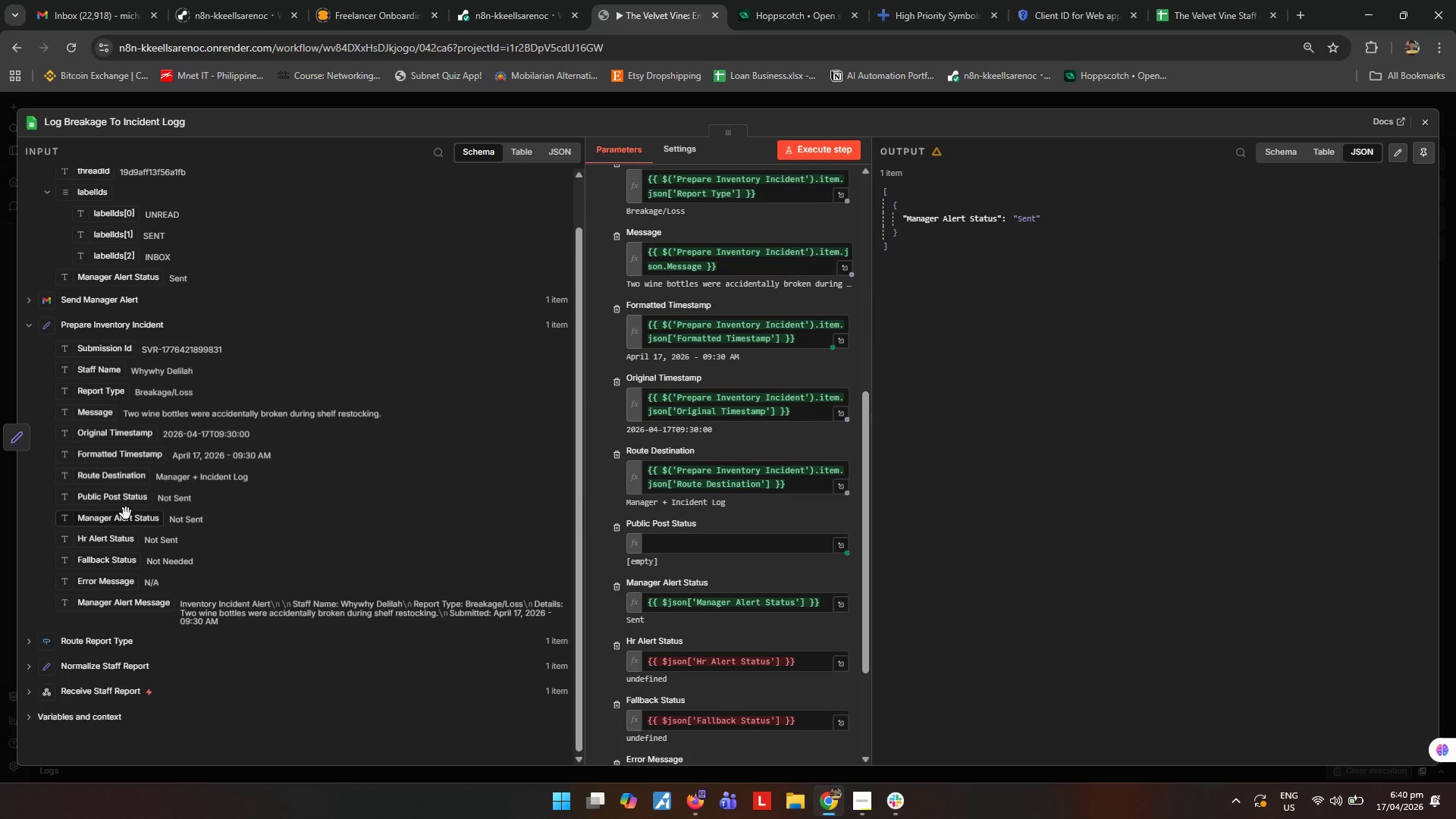 
left_click_drag(start_coordinate=[118, 503], to_coordinate=[722, 545])
 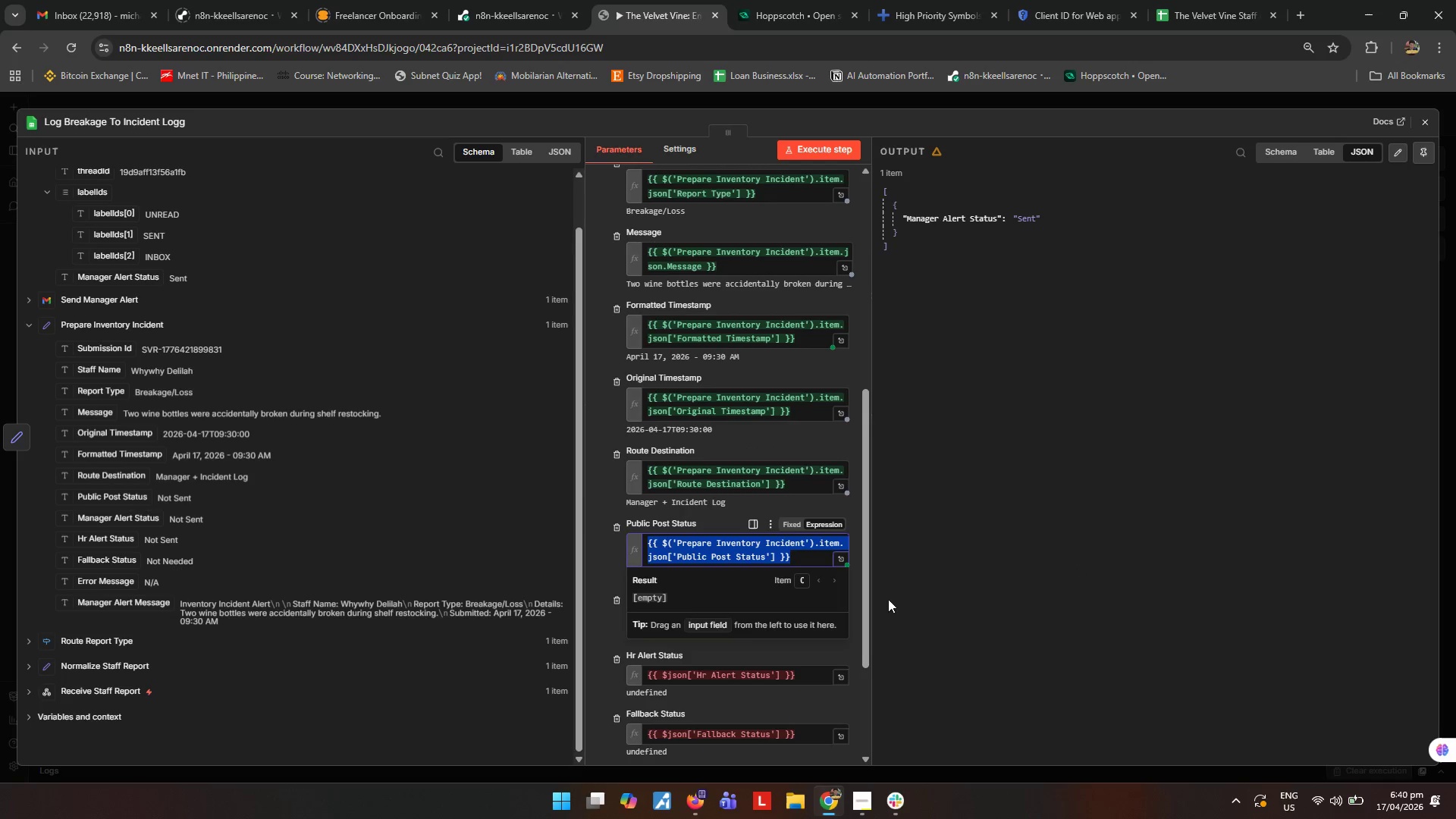 
scroll: coordinate [920, 607], scroll_direction: down, amount: 3.0
 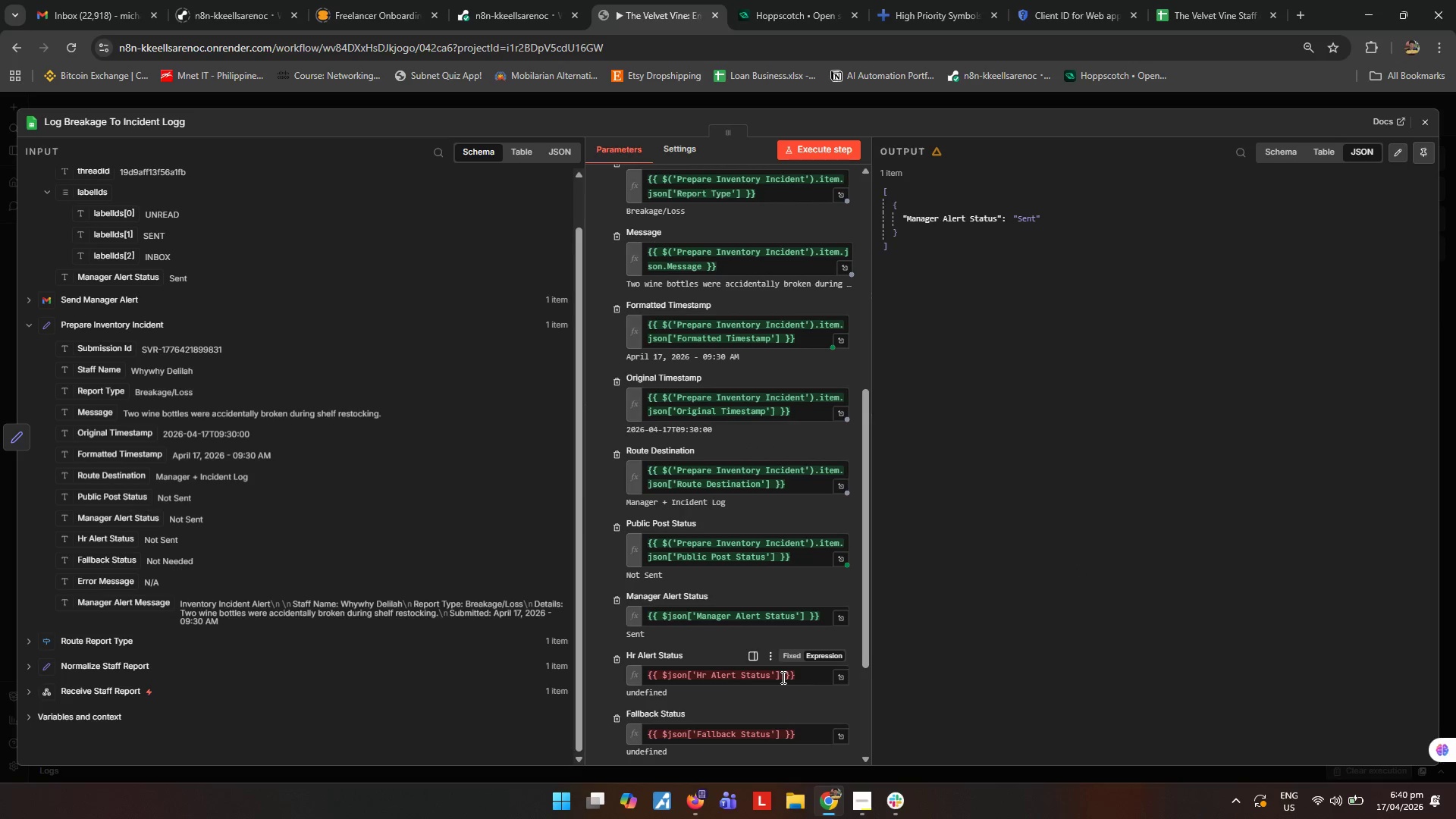 
left_click_drag(start_coordinate=[809, 676], to_coordinate=[581, 661])
 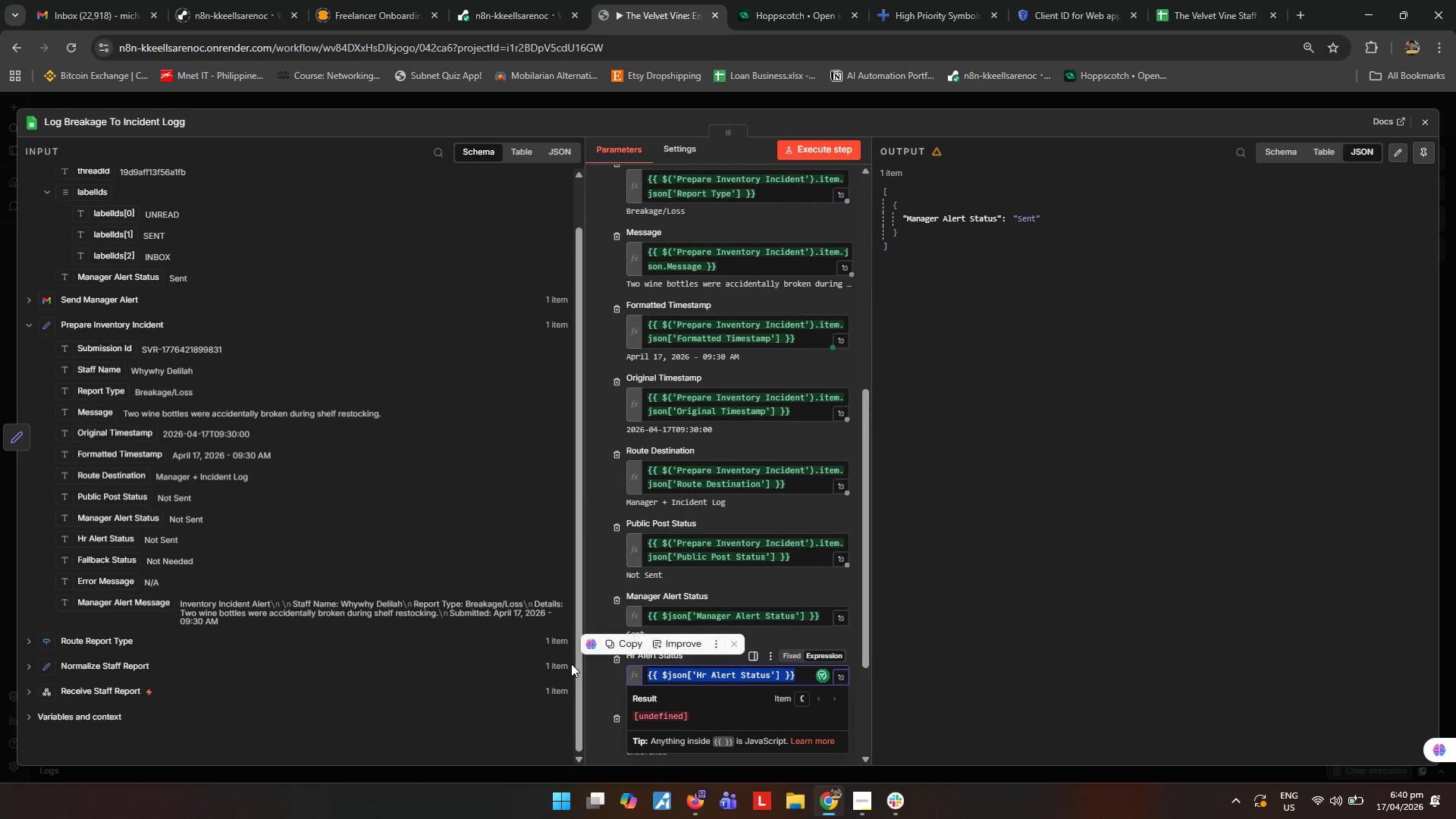 
key(Backspace)
 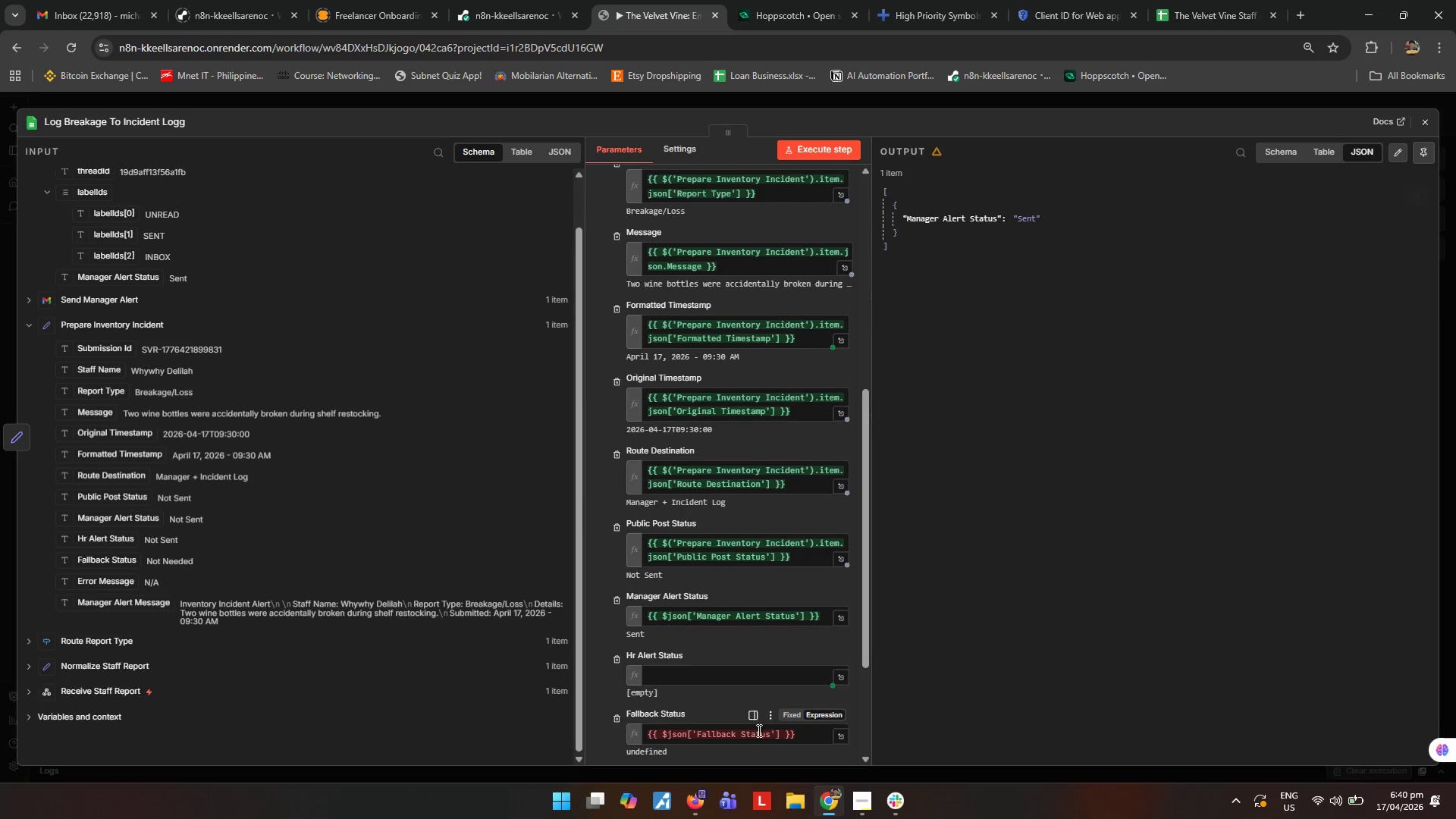 
left_click_drag(start_coordinate=[807, 736], to_coordinate=[547, 735])
 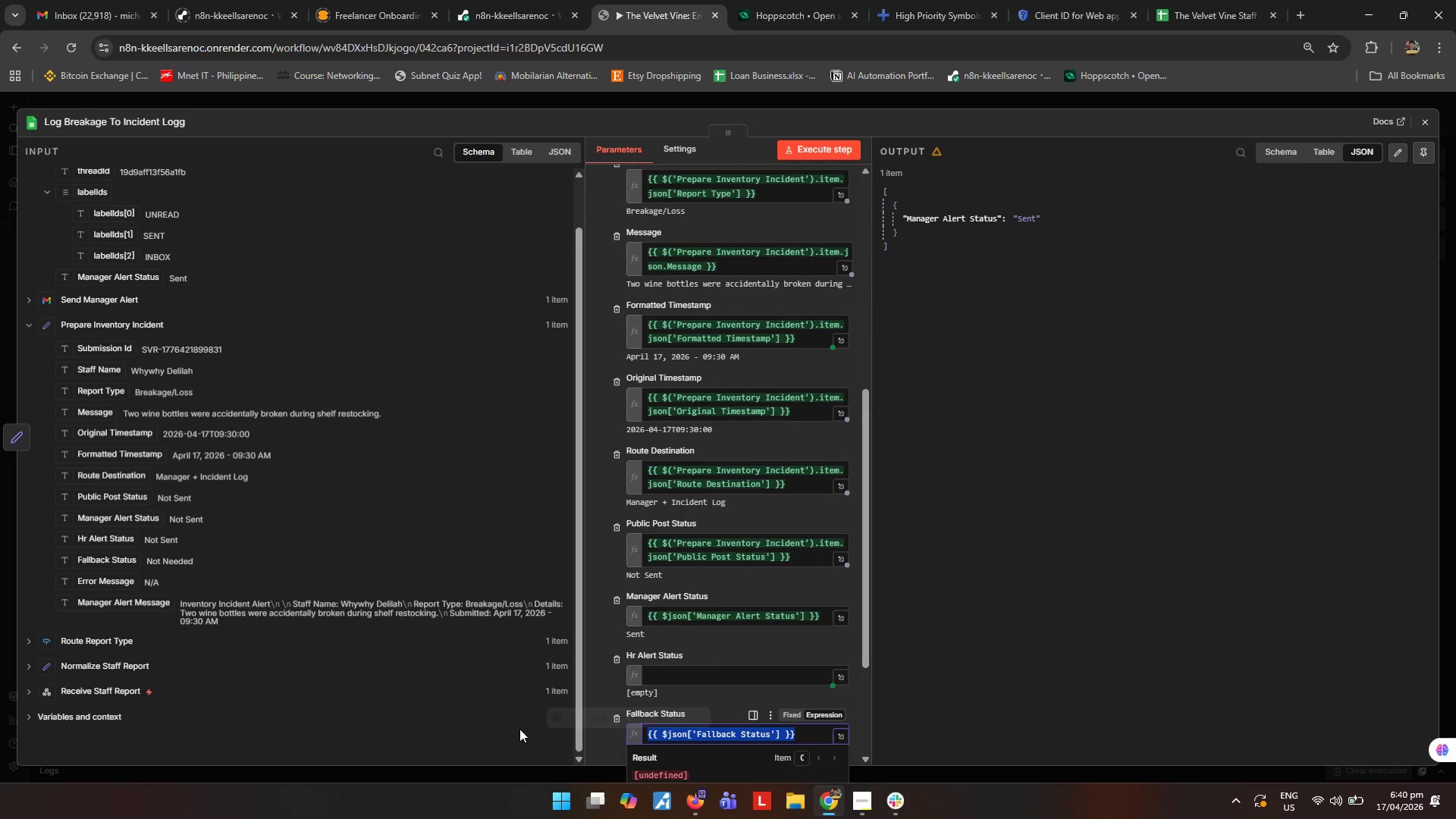 
key(Backspace)
 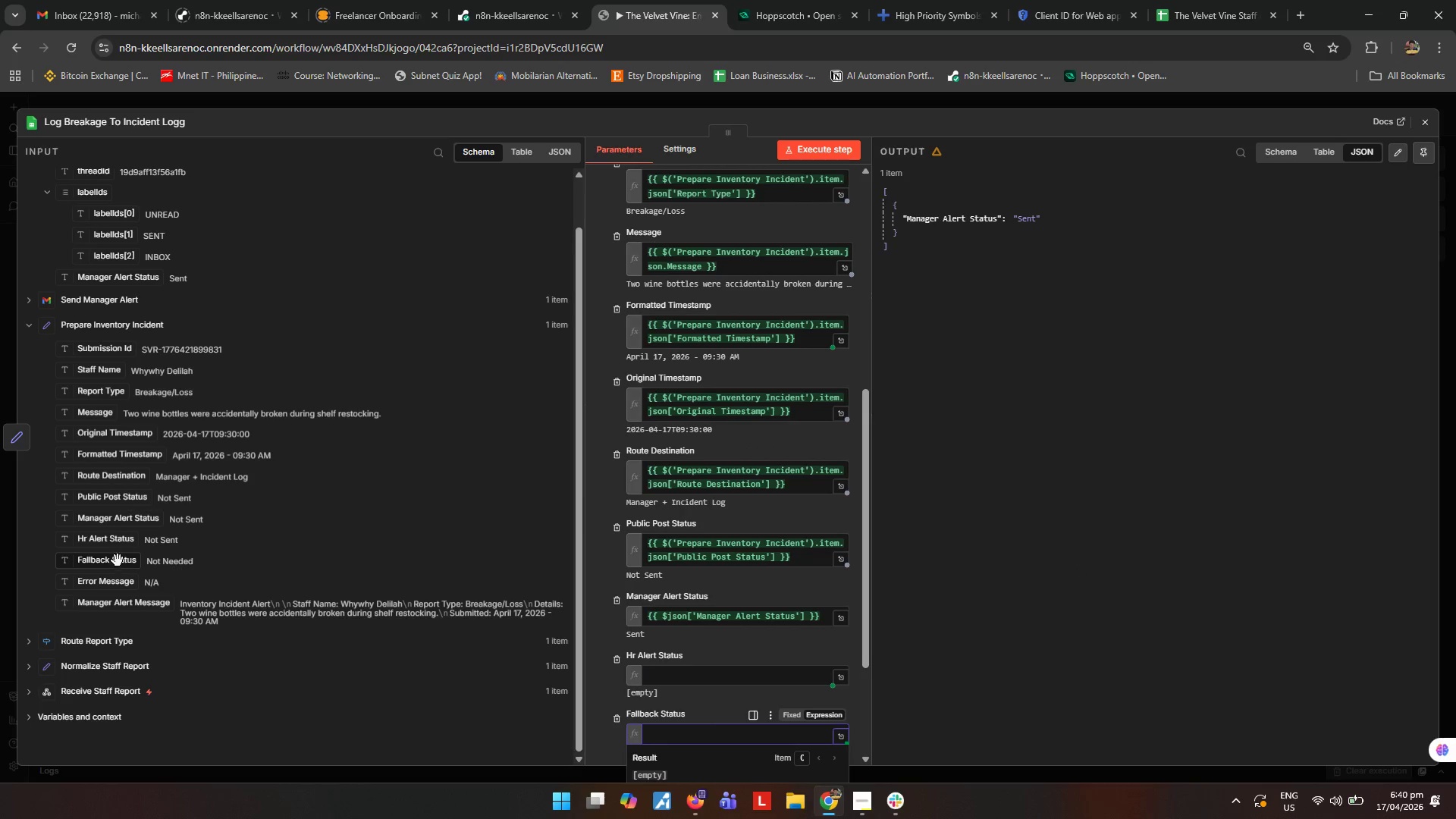 
left_click_drag(start_coordinate=[111, 544], to_coordinate=[701, 676])
 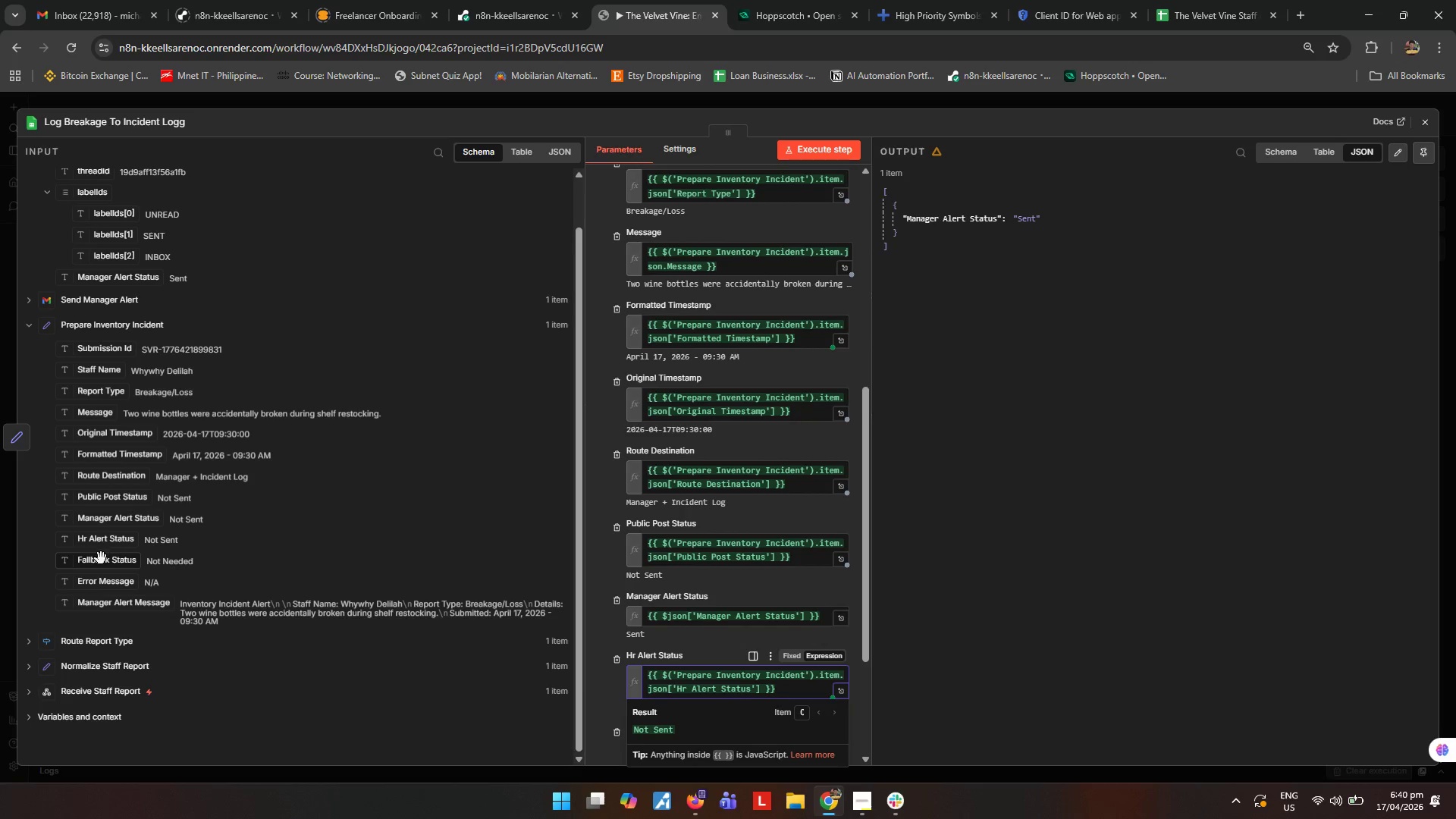 
left_click_drag(start_coordinate=[101, 559], to_coordinate=[783, 755])
 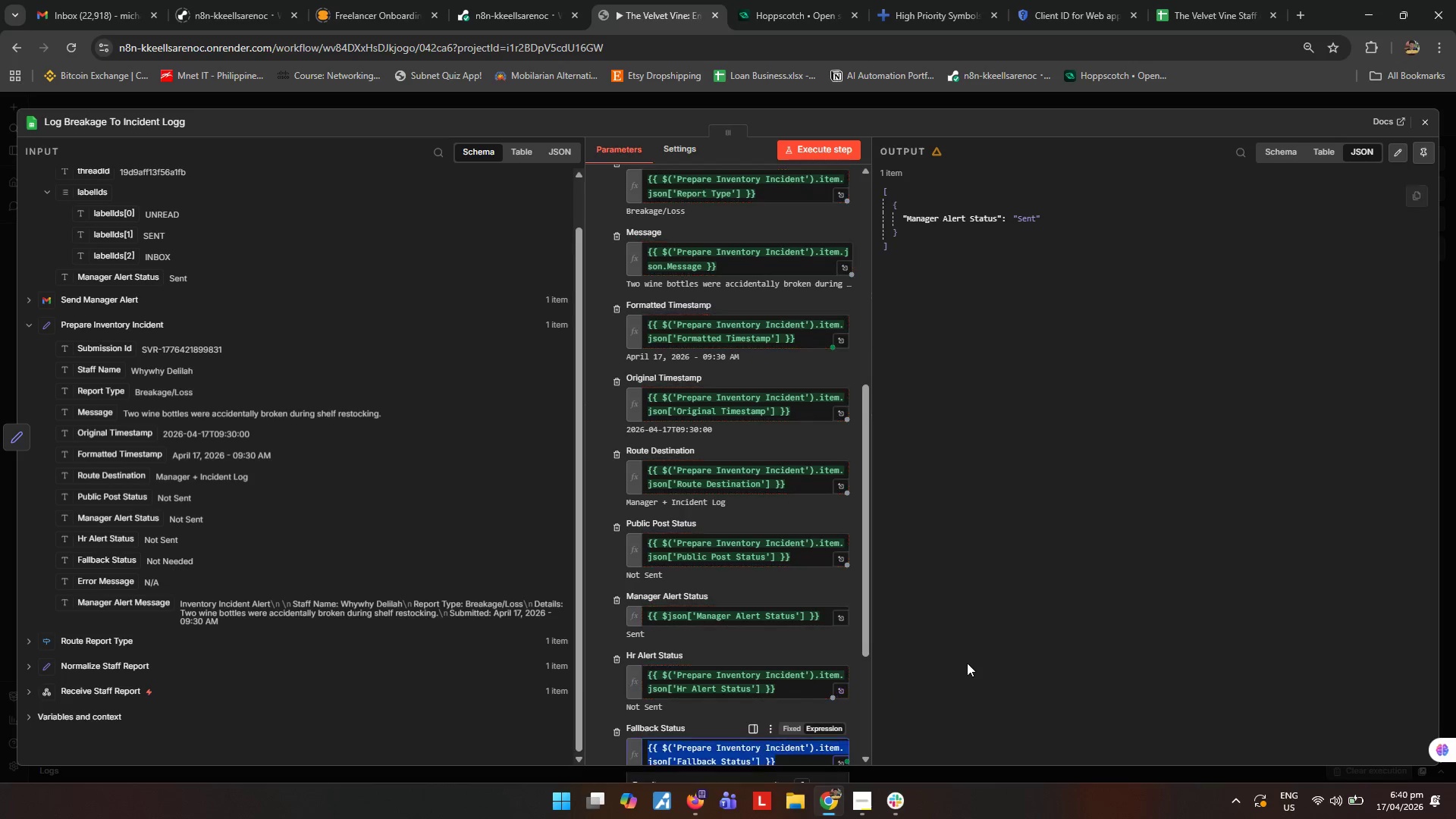 
scroll: coordinate [723, 609], scroll_direction: down, amount: 10.0
 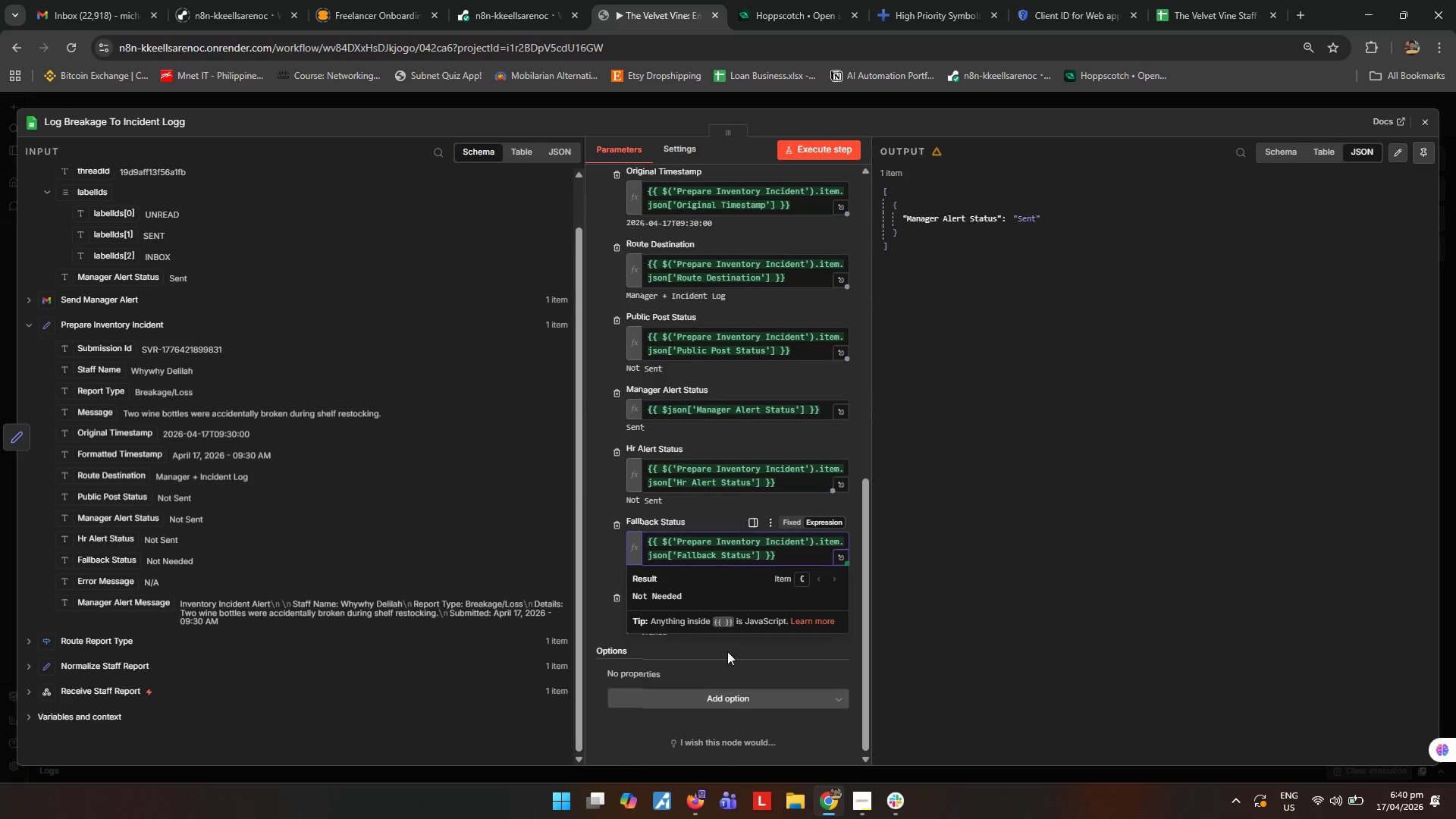 
left_click([1098, 636])
 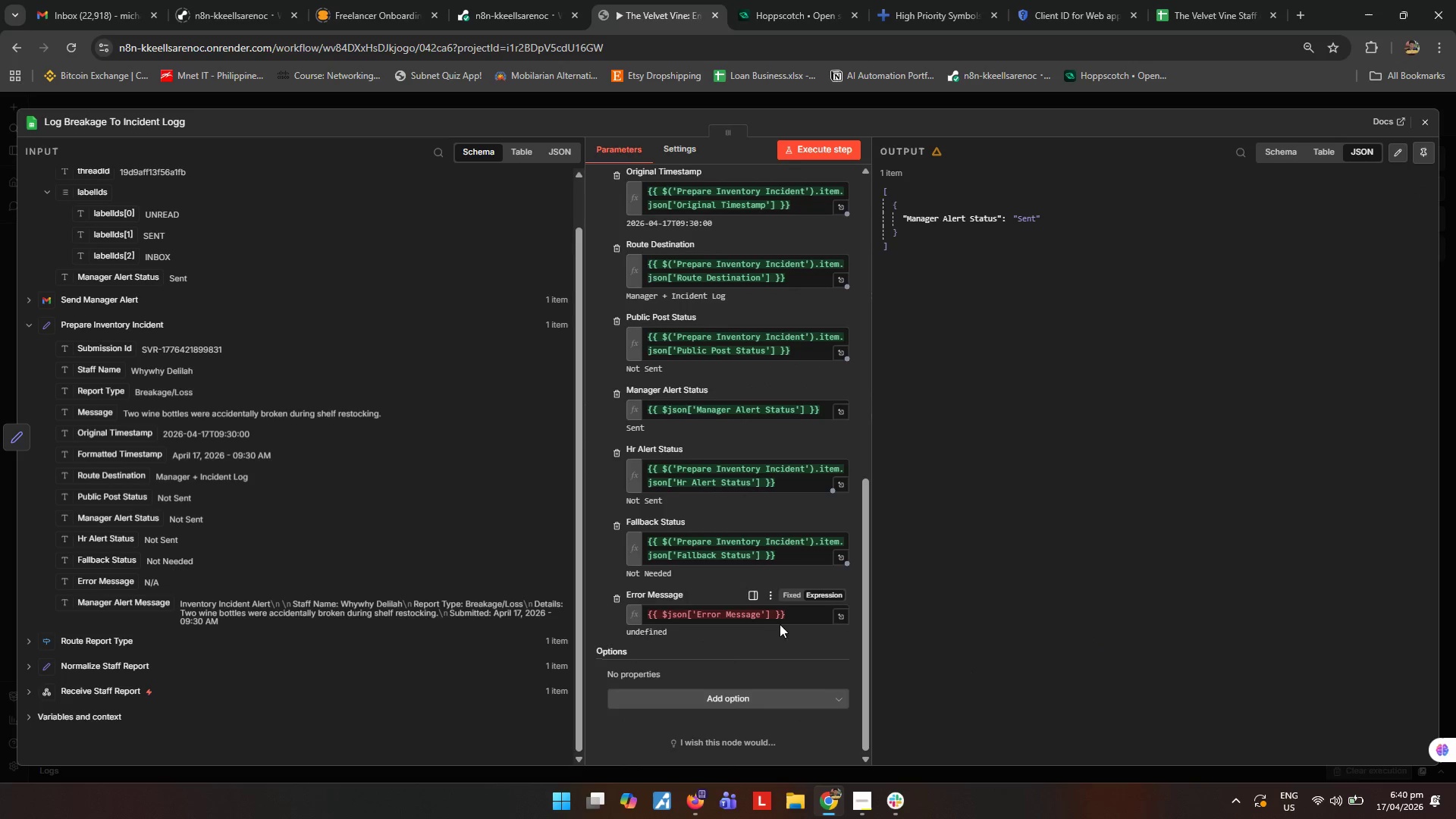 
left_click_drag(start_coordinate=[808, 613], to_coordinate=[501, 623])
 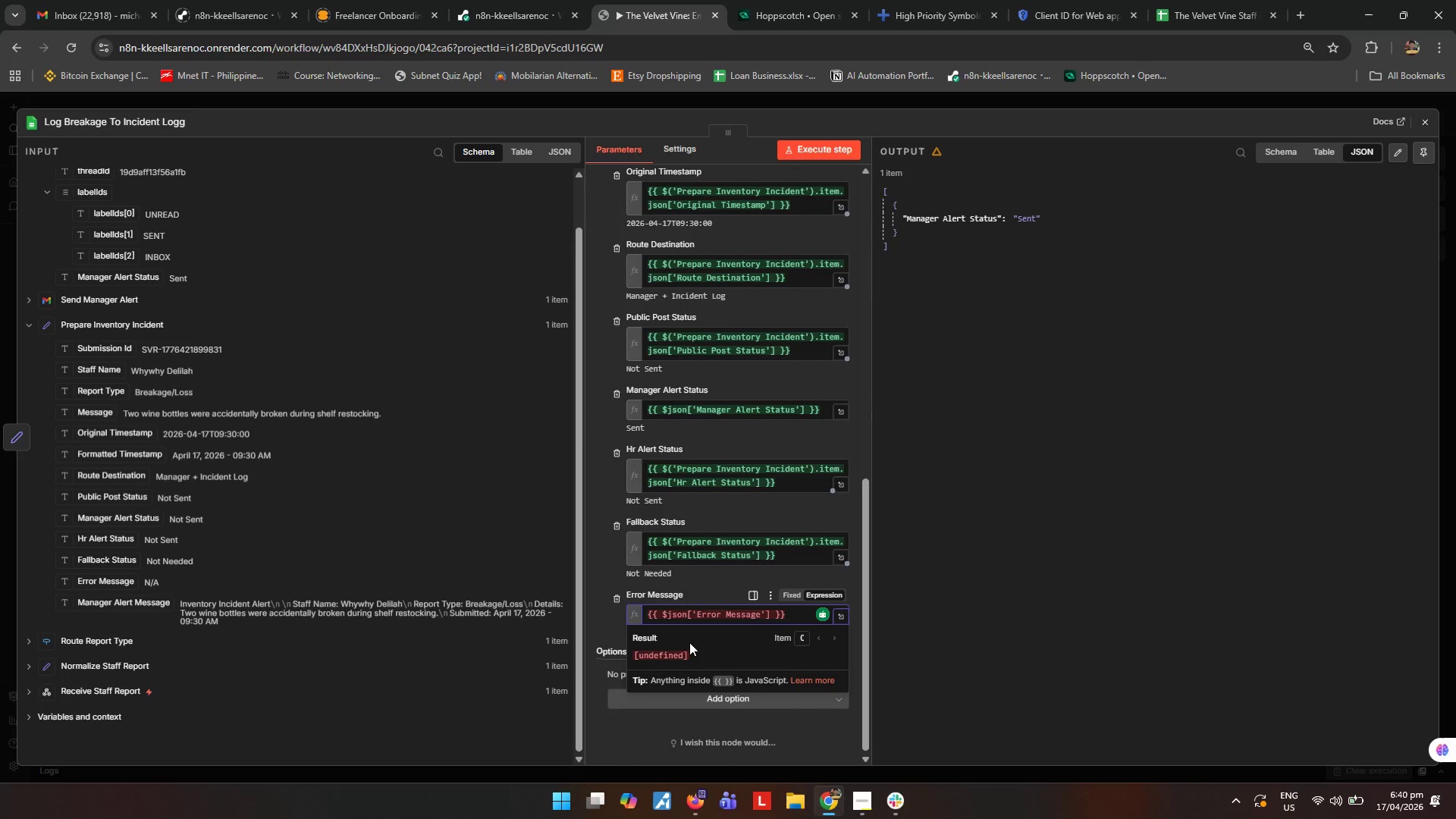 
key(Backspace)
 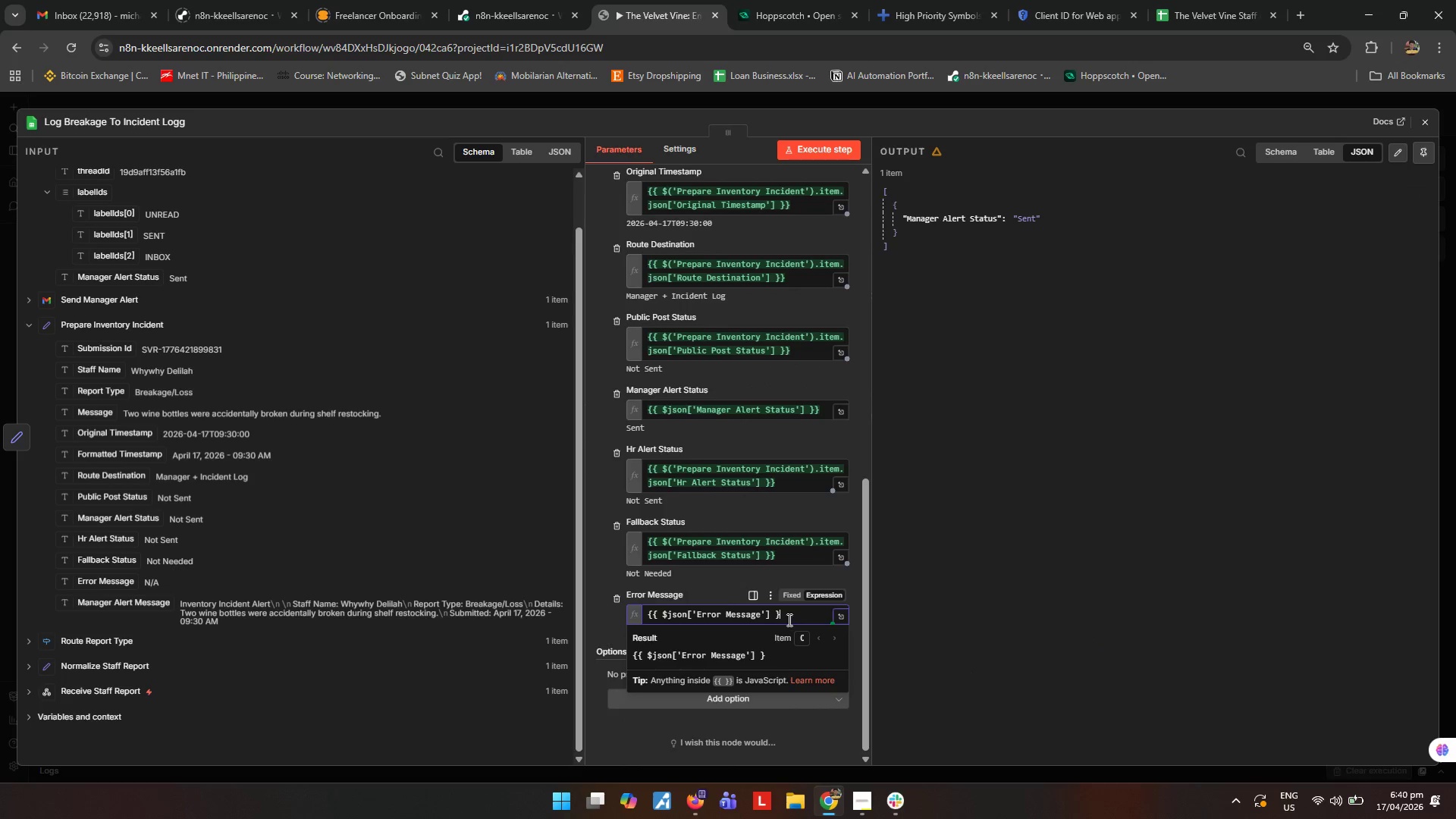 
left_click_drag(start_coordinate=[787, 617], to_coordinate=[572, 613])
 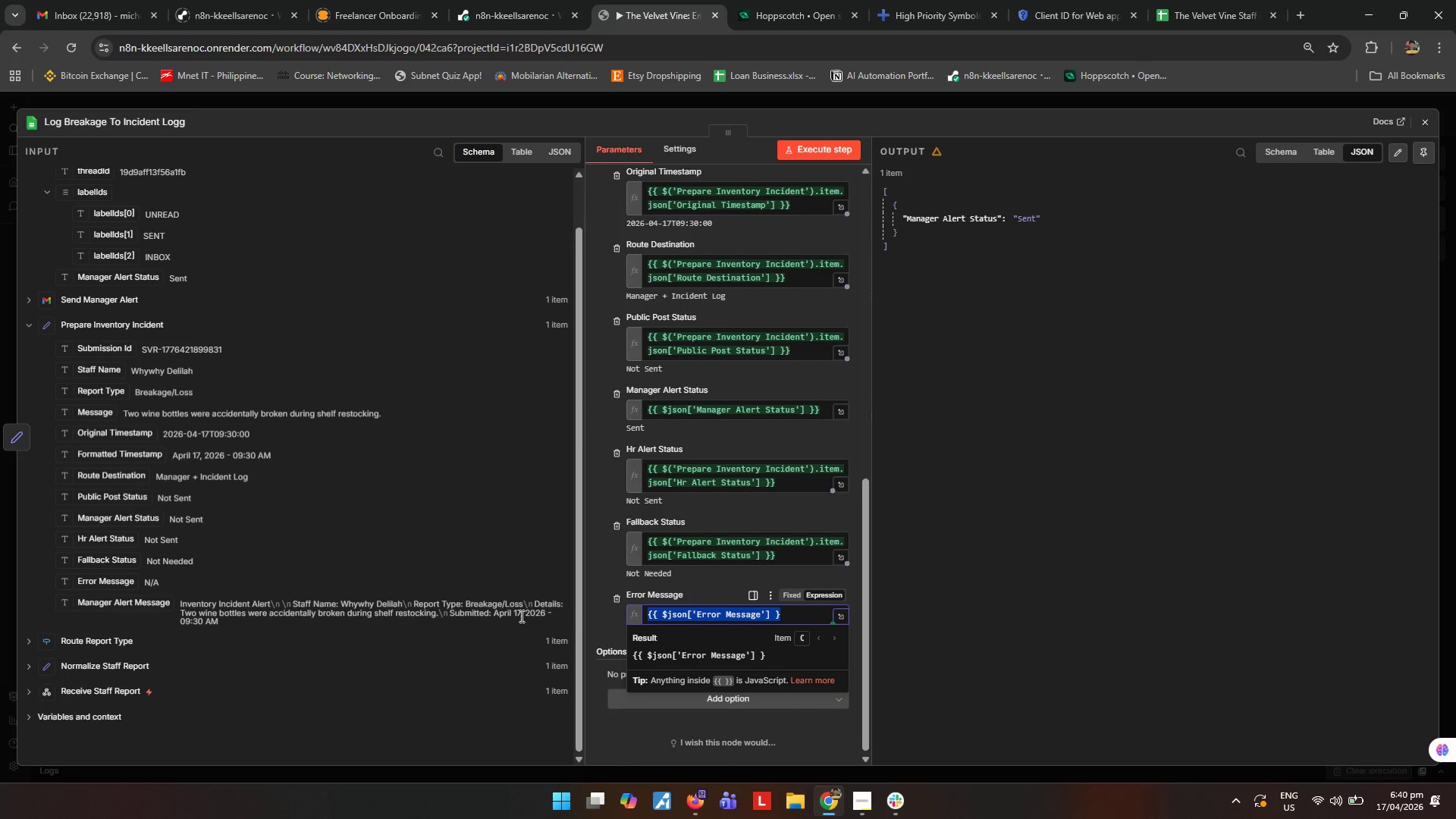 
key(Backspace)
 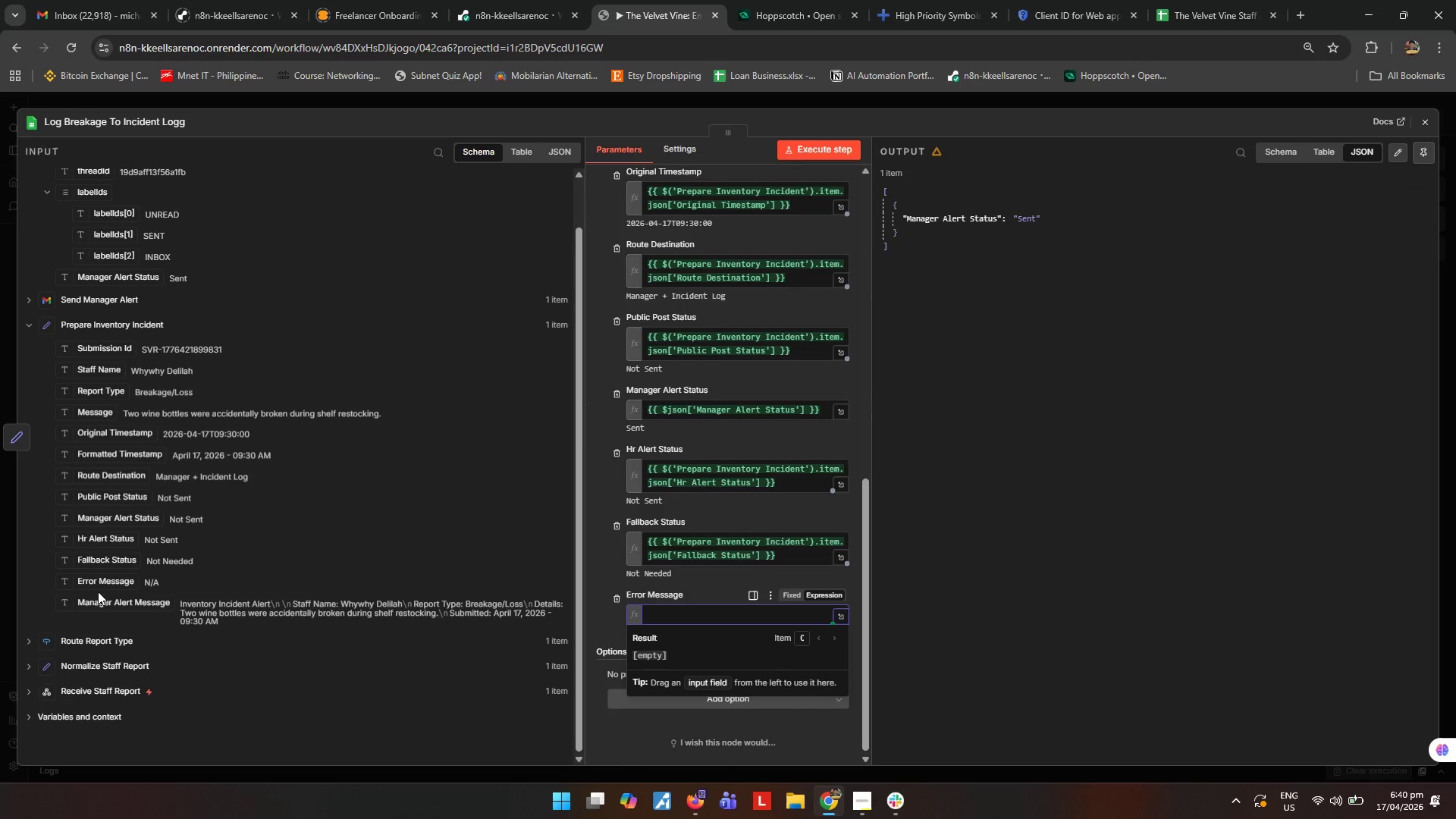 
left_click_drag(start_coordinate=[98, 588], to_coordinate=[697, 625])
 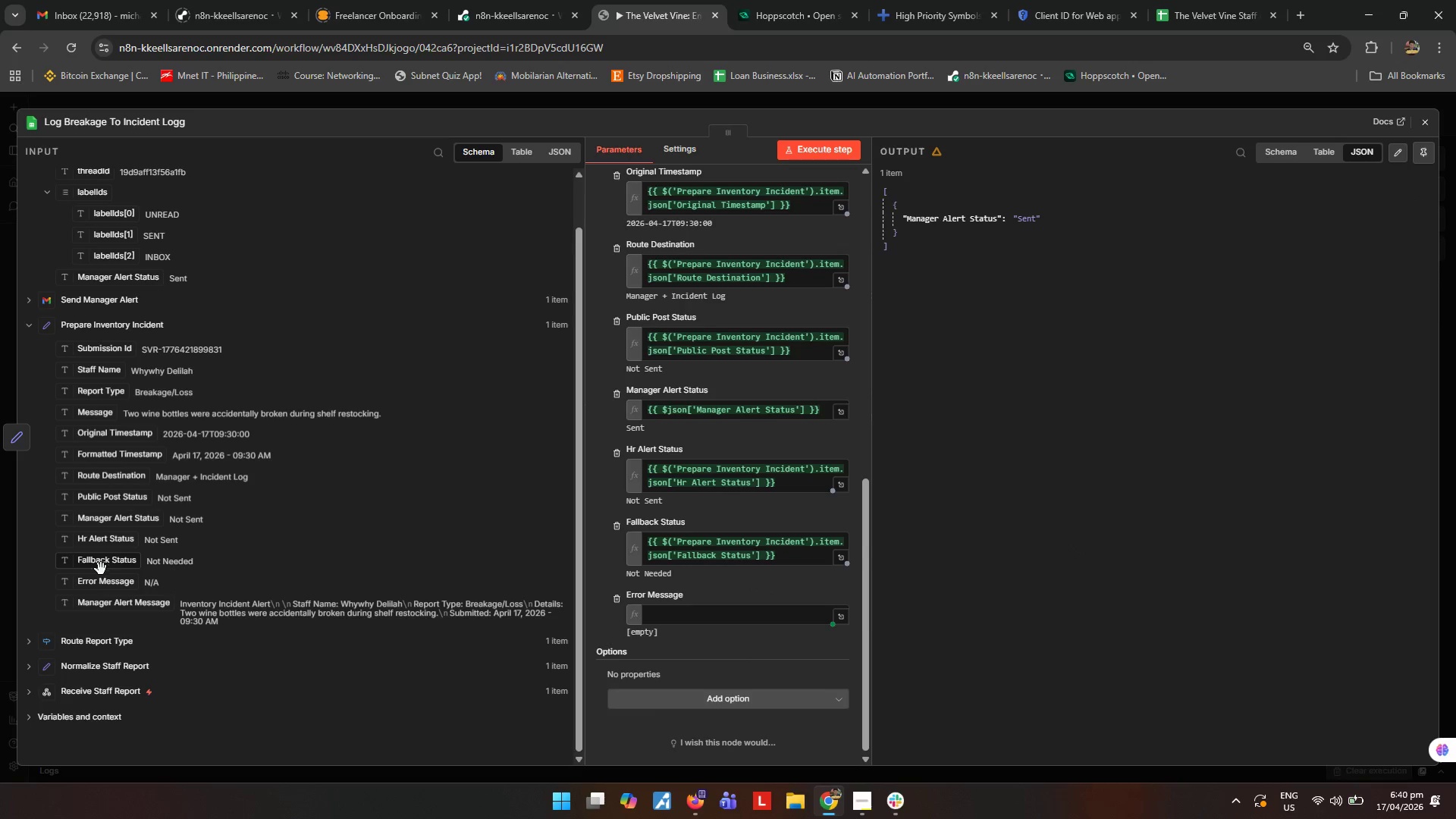 
left_click([93, 590])
 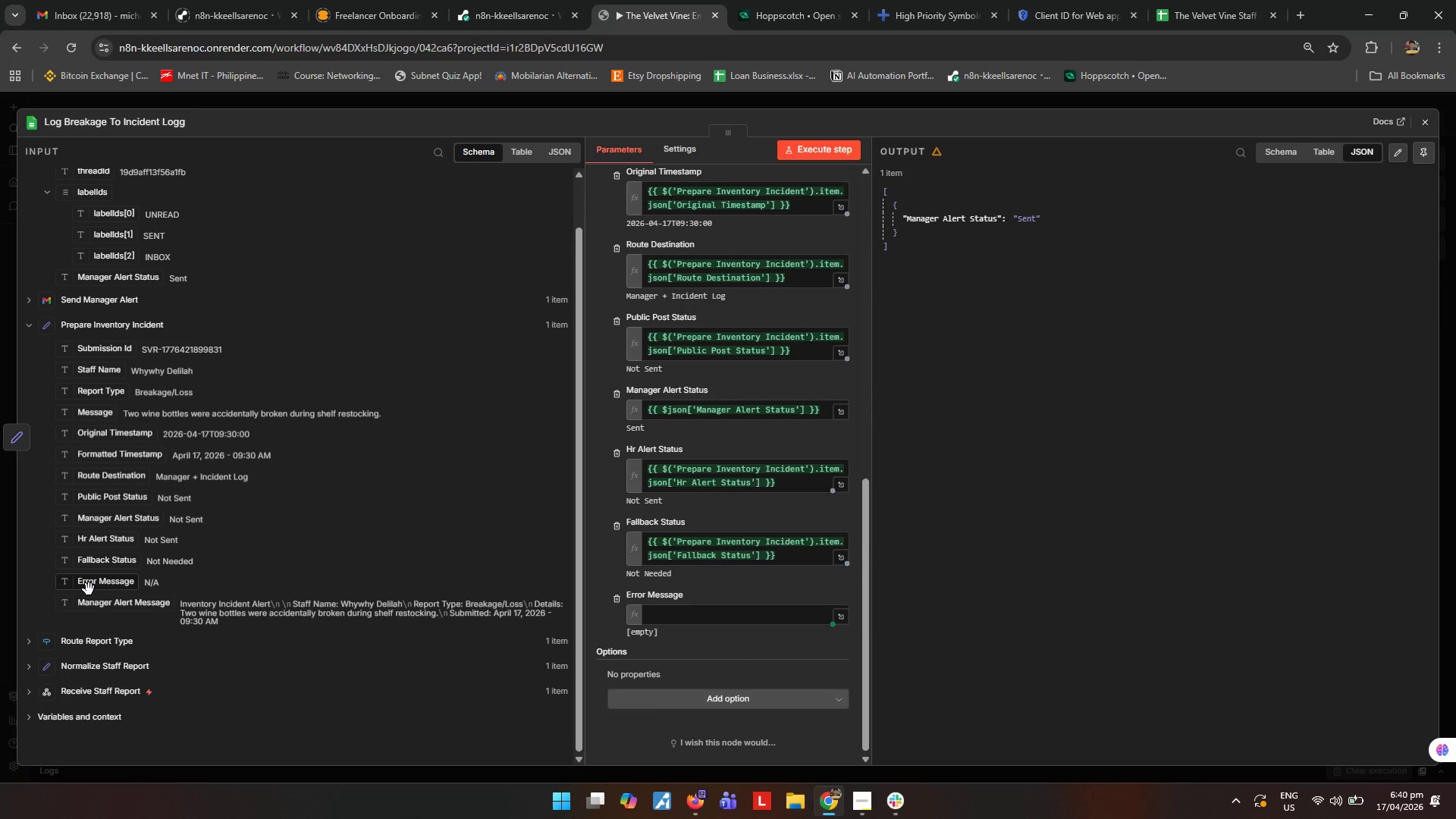 
left_click_drag(start_coordinate=[88, 589], to_coordinate=[715, 620])
 